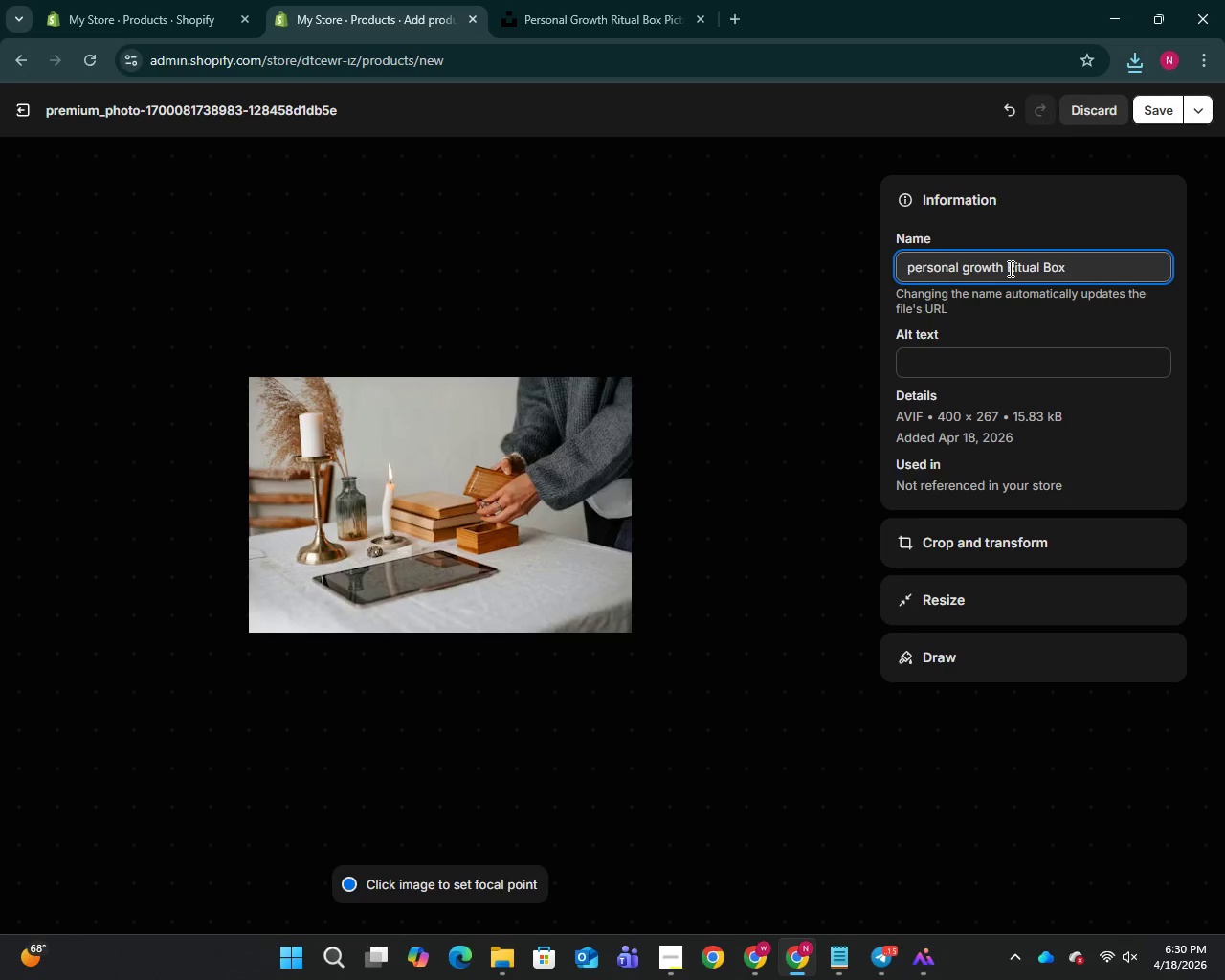 
left_click([1012, 269])
 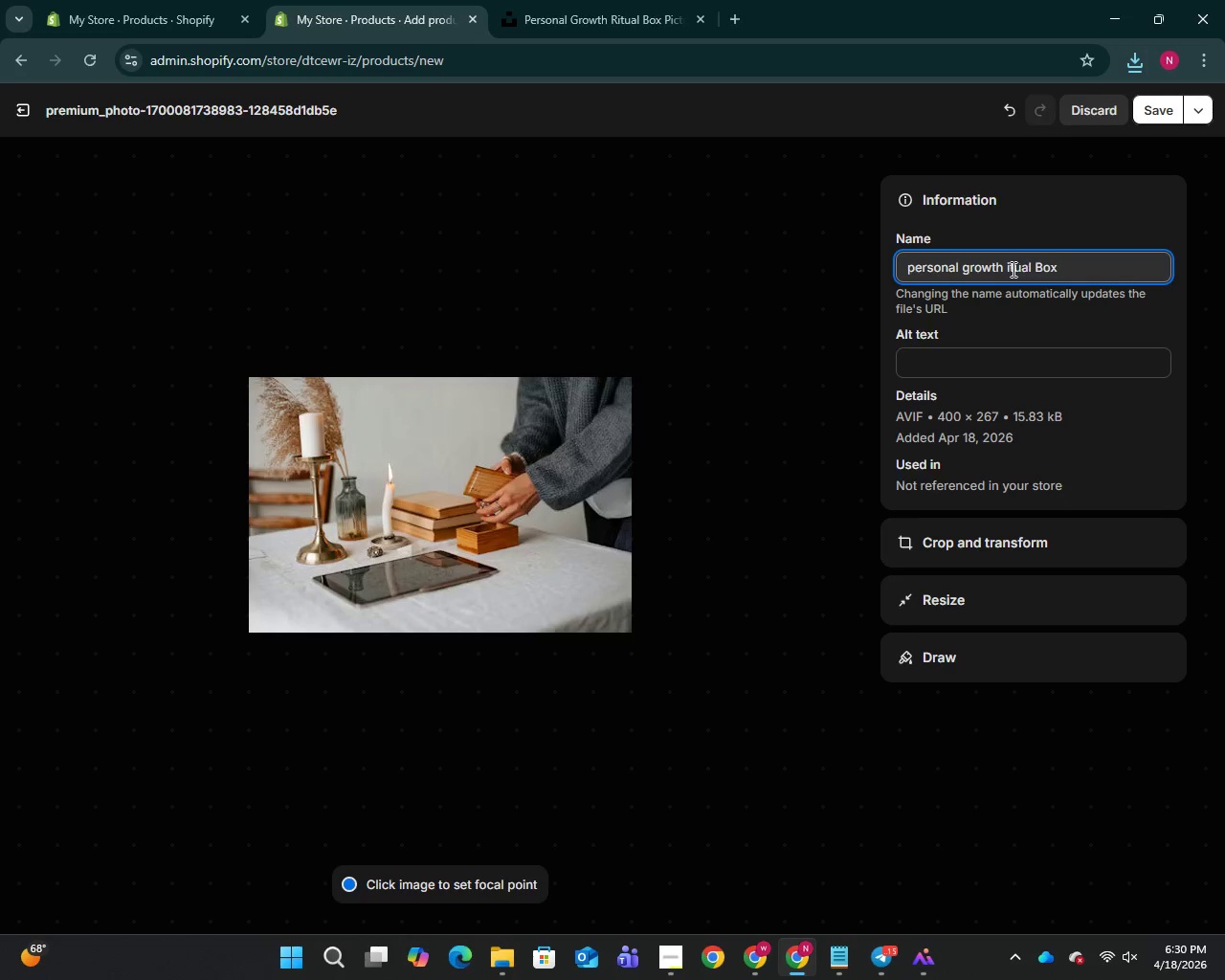 
key(Backspace)
 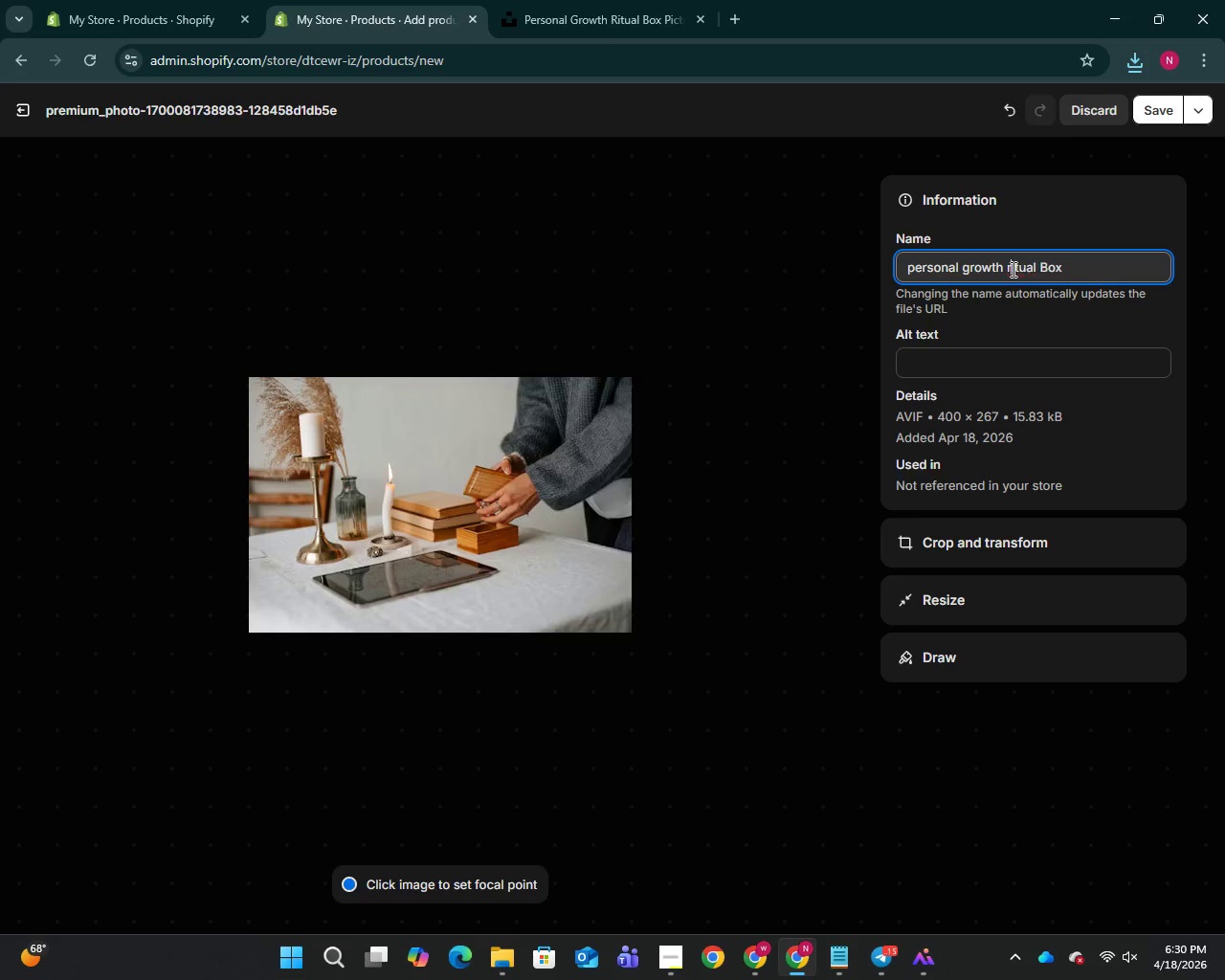 
key(R)
 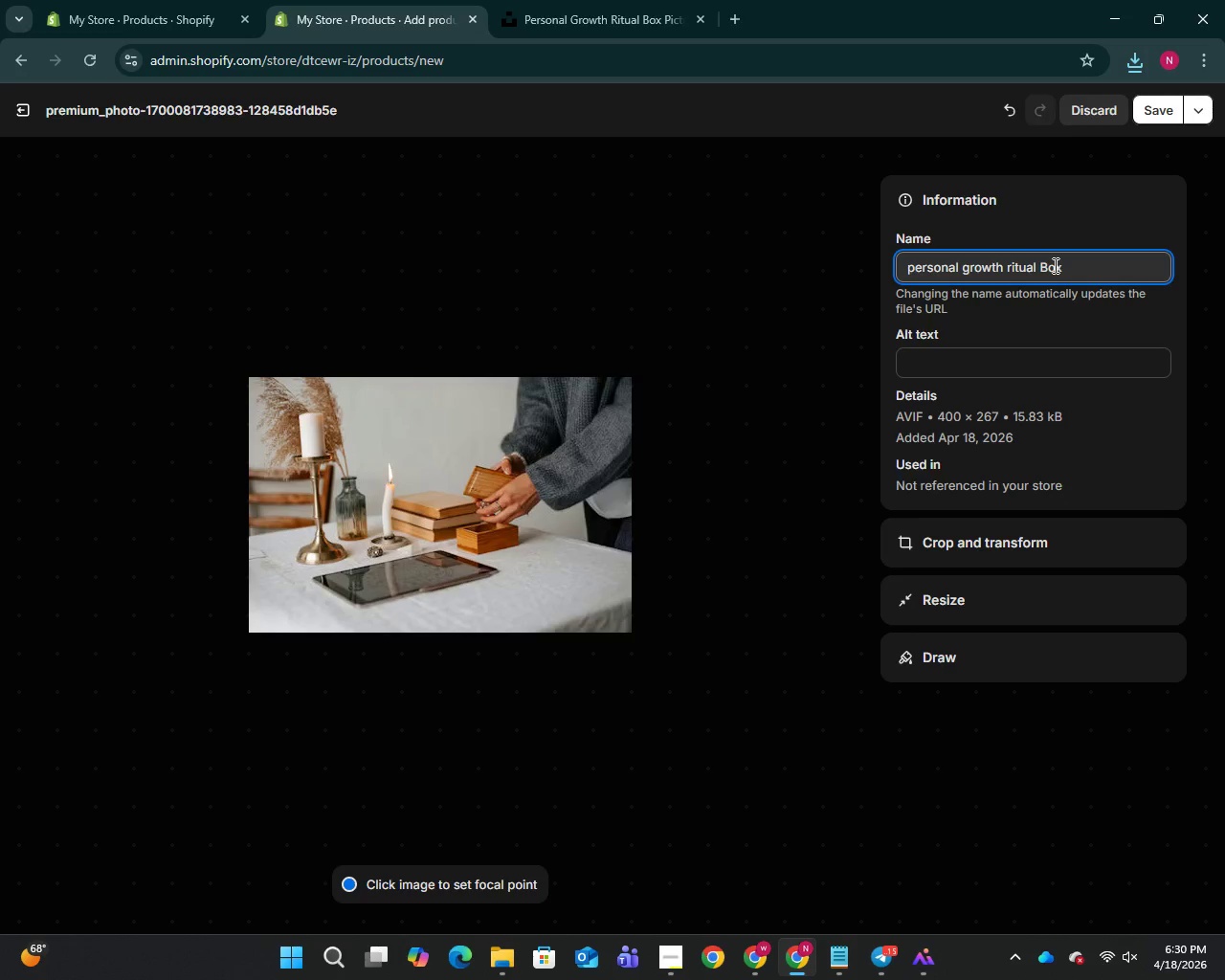 
left_click([1054, 265])
 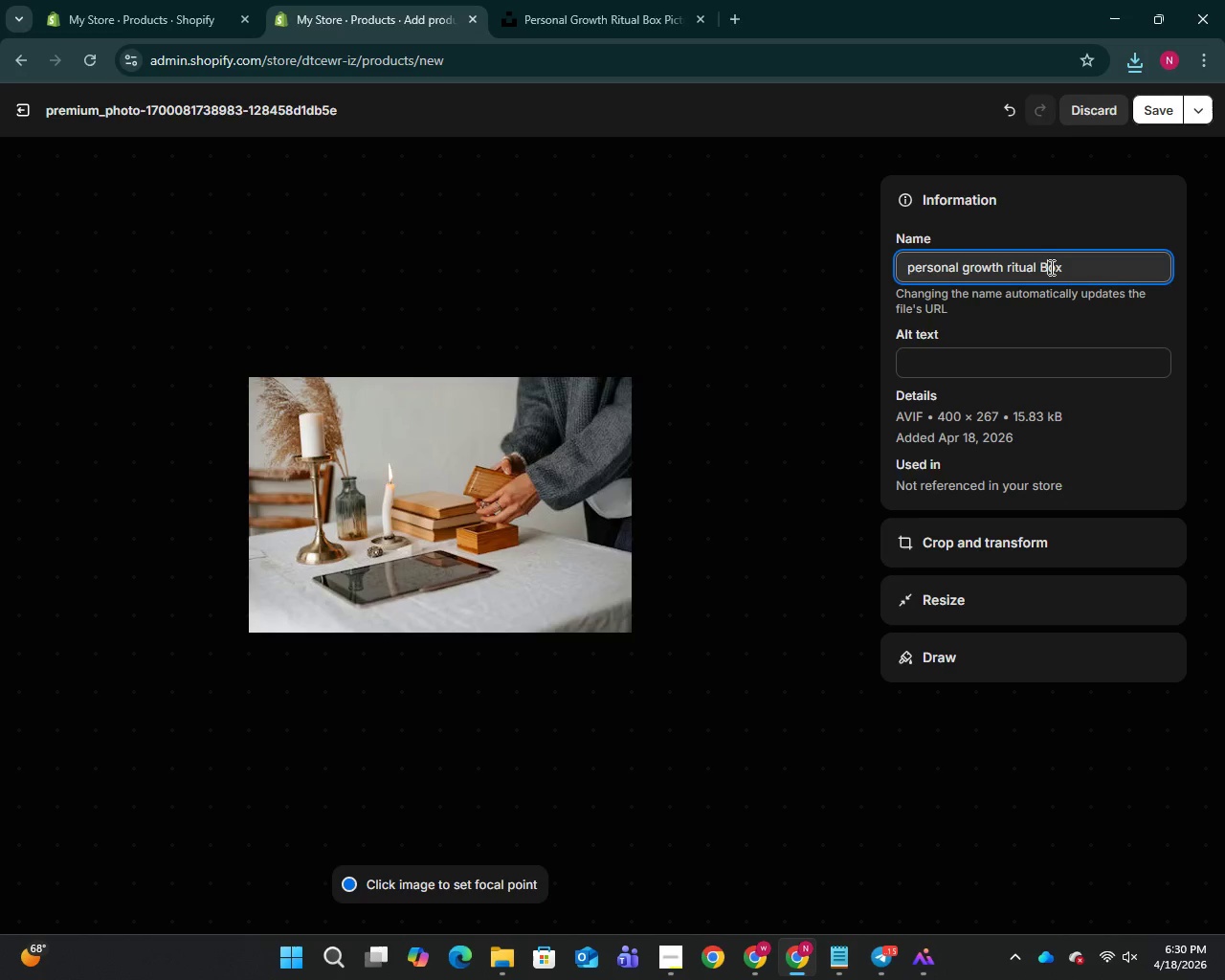 
left_click([1050, 267])
 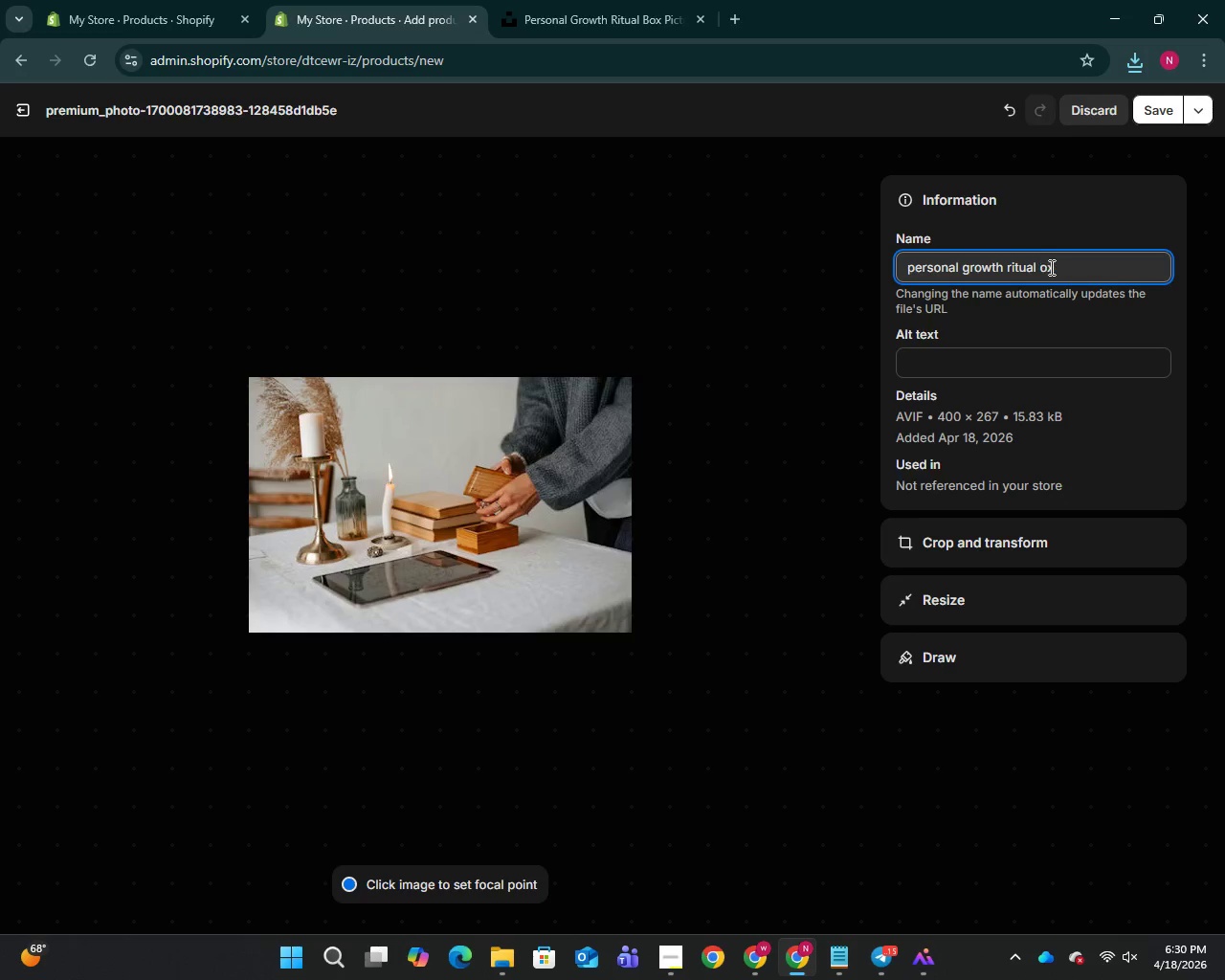 
key(Backspace)
 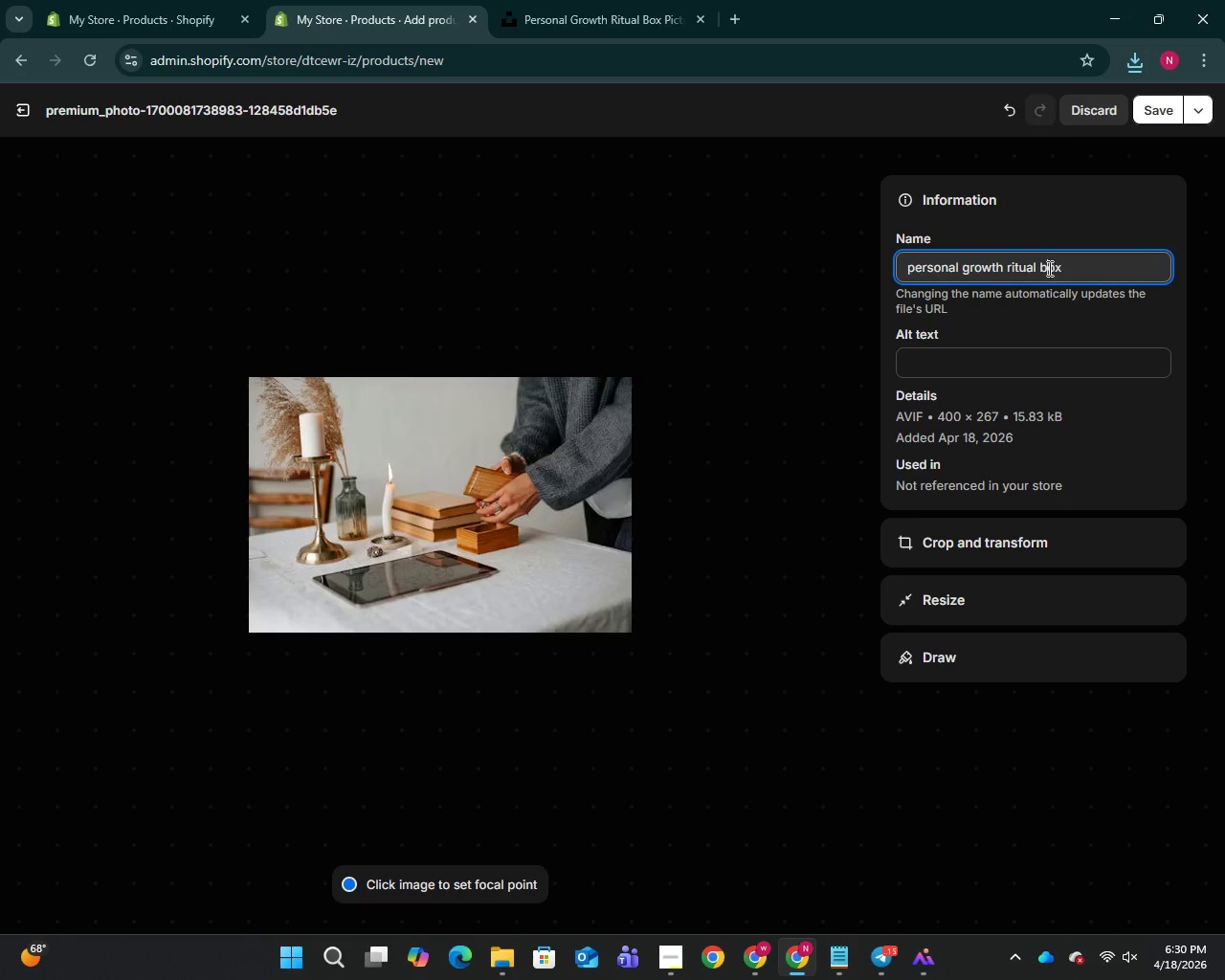 
key(B)
 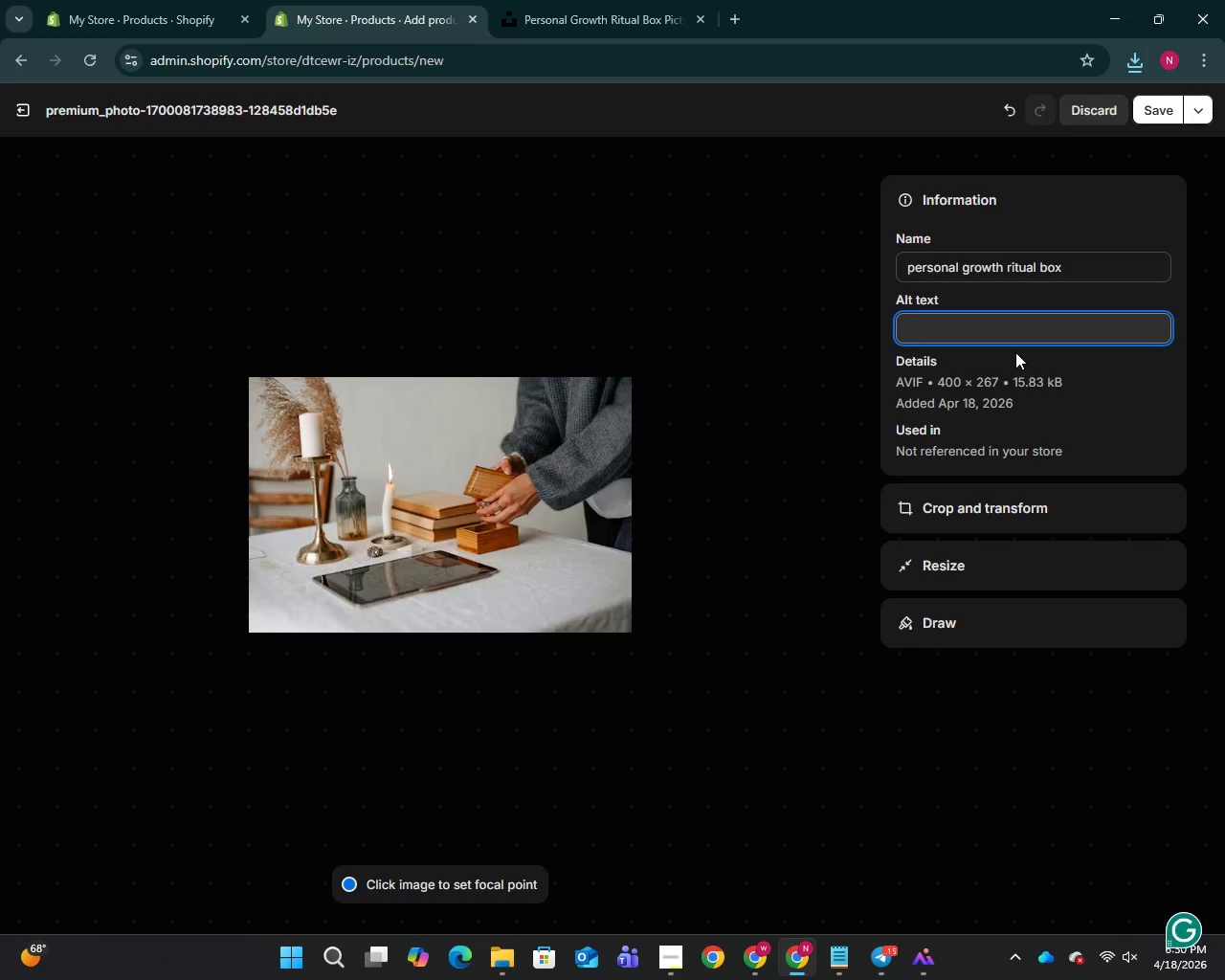 
type(Personal growth ritual box with journaling and grounding tools)
 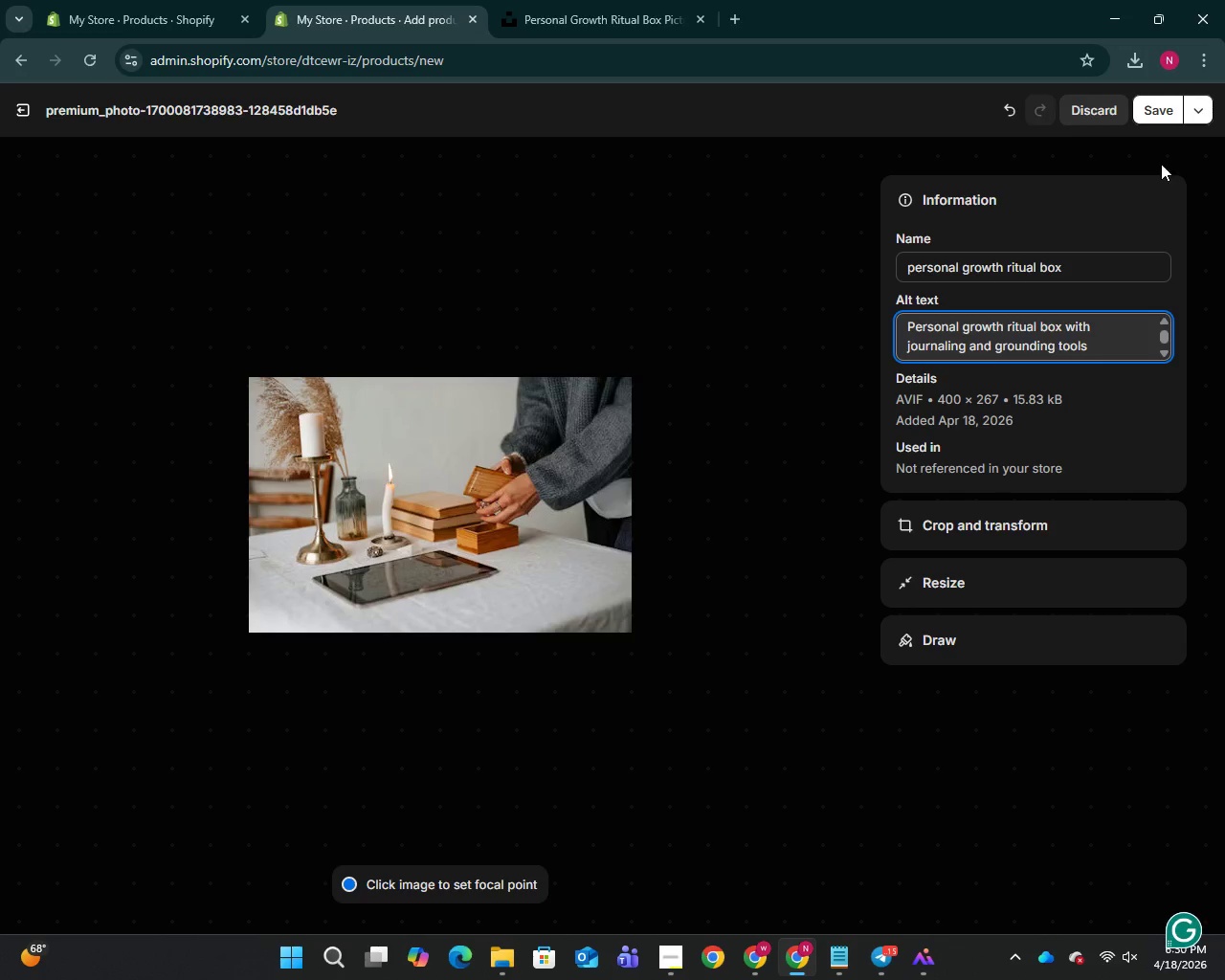 
left_click([1159, 108])
 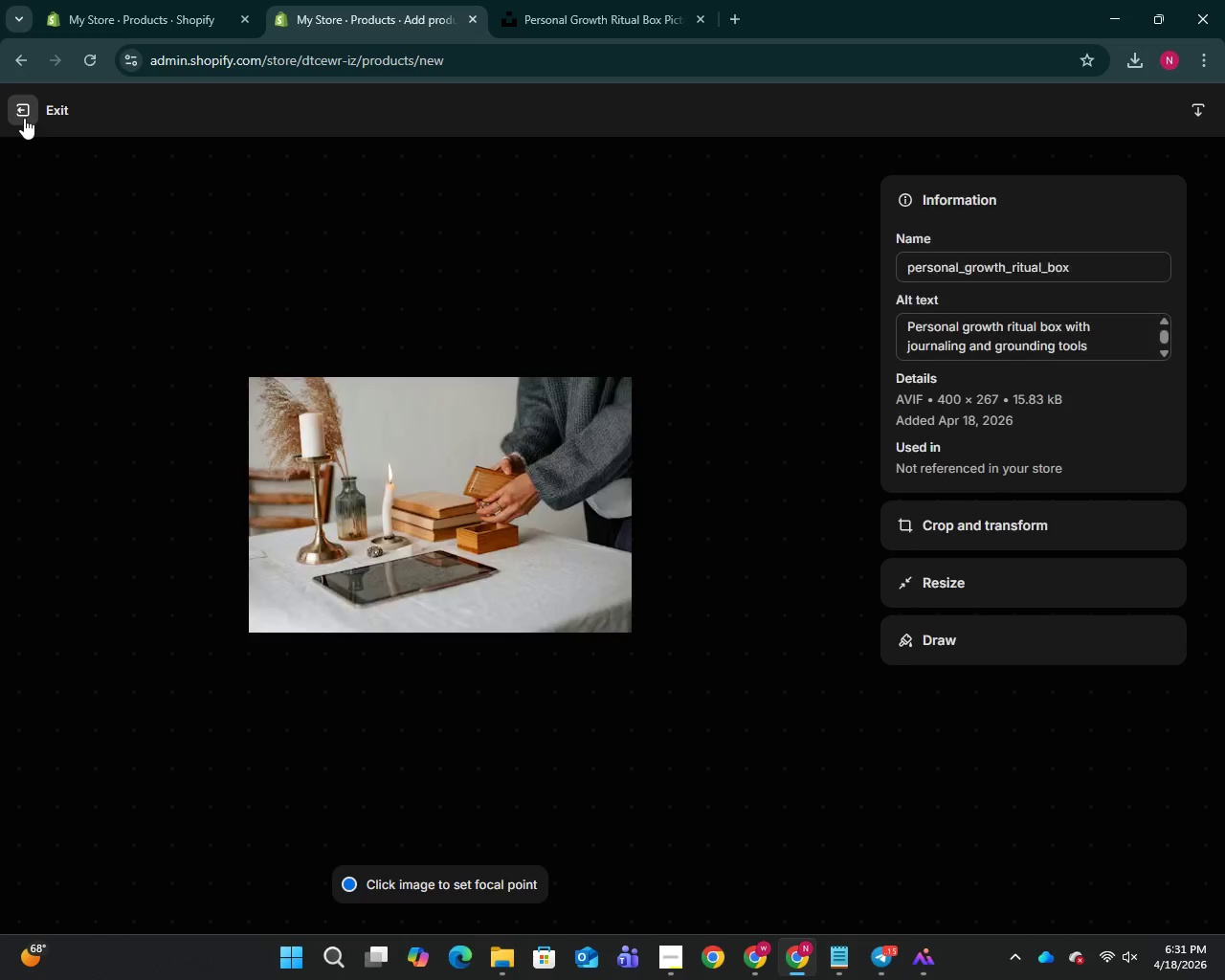 
left_click([24, 117])
 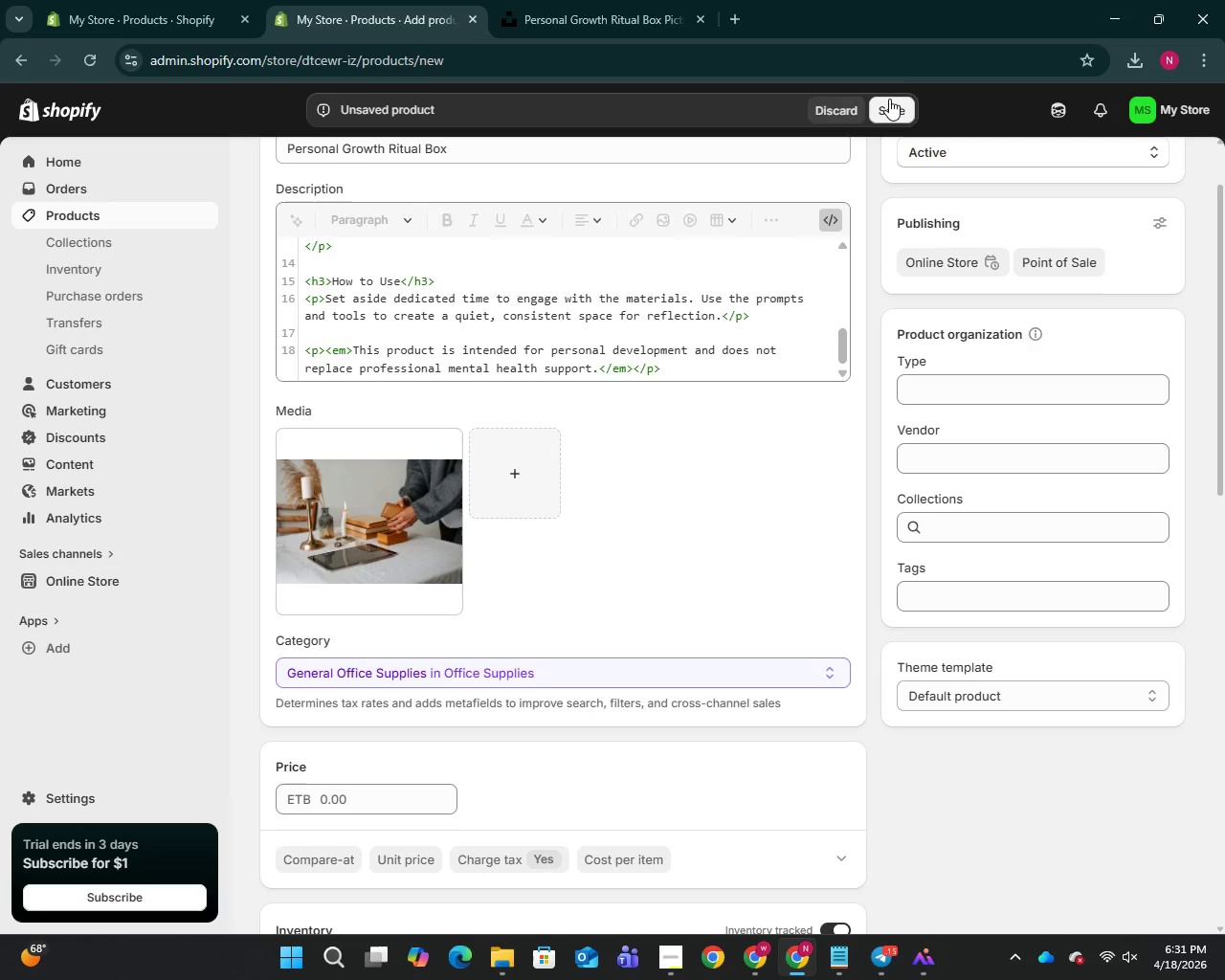 
left_click([889, 99])
 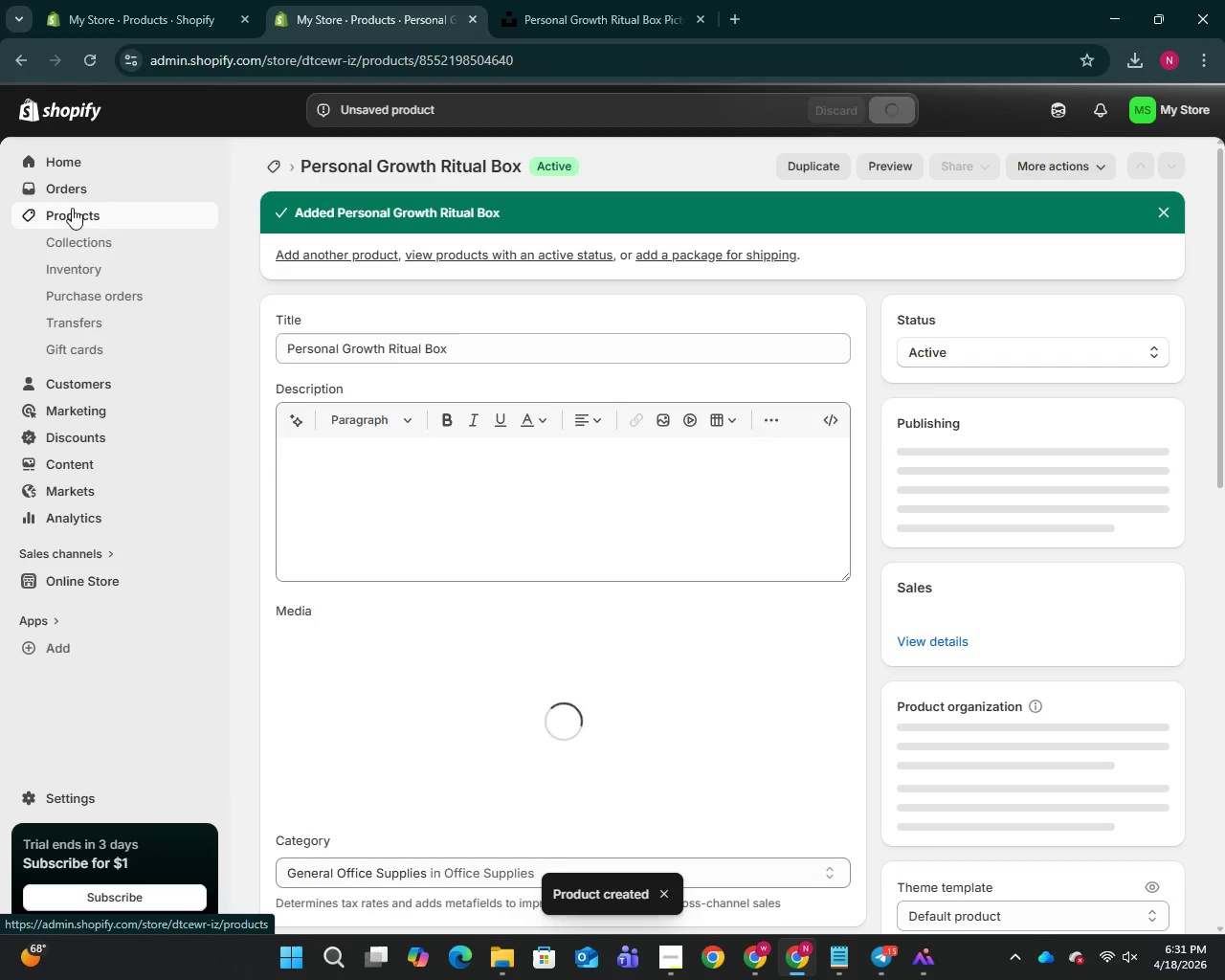 
wait(10.31)
 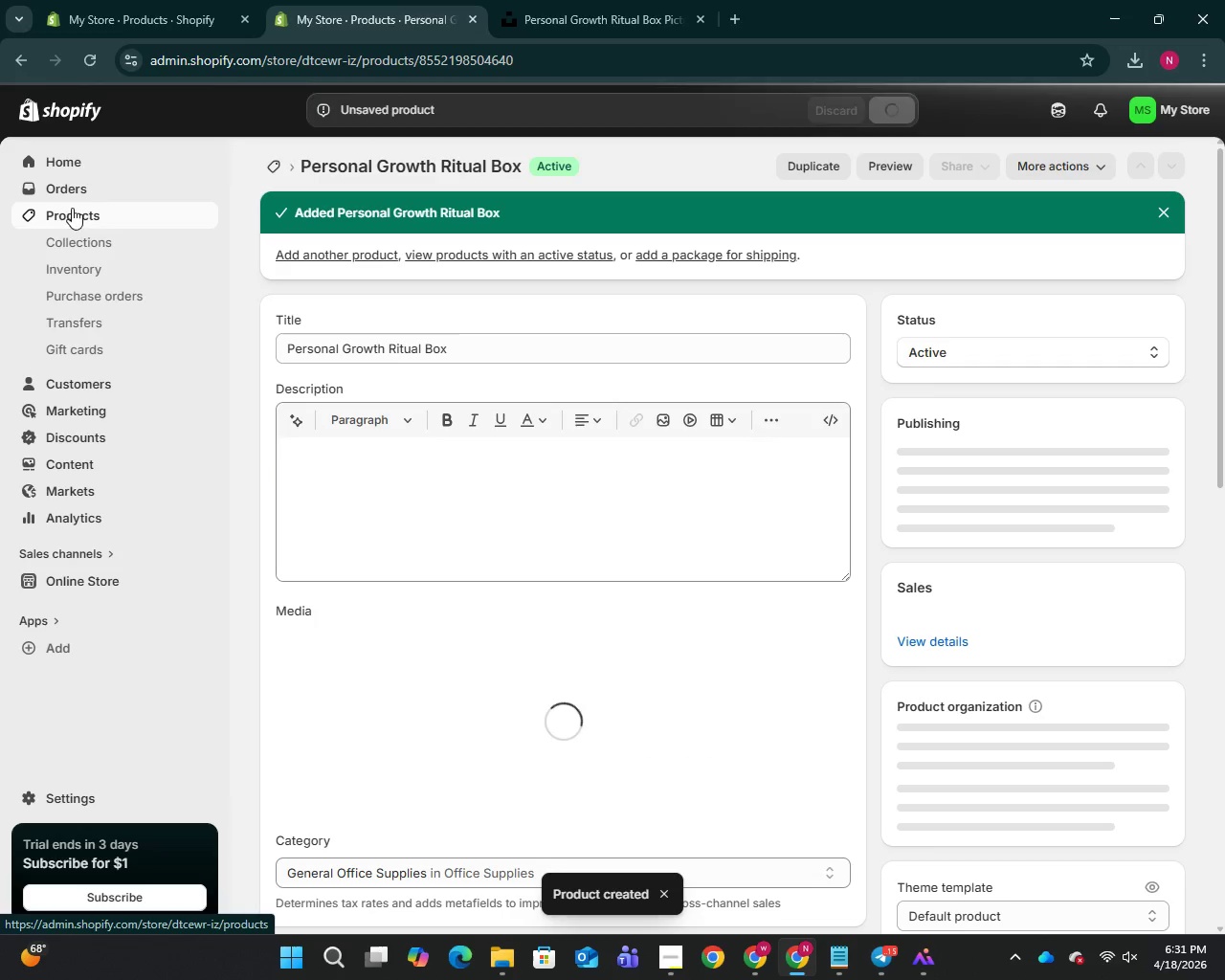 
left_click([72, 208])
 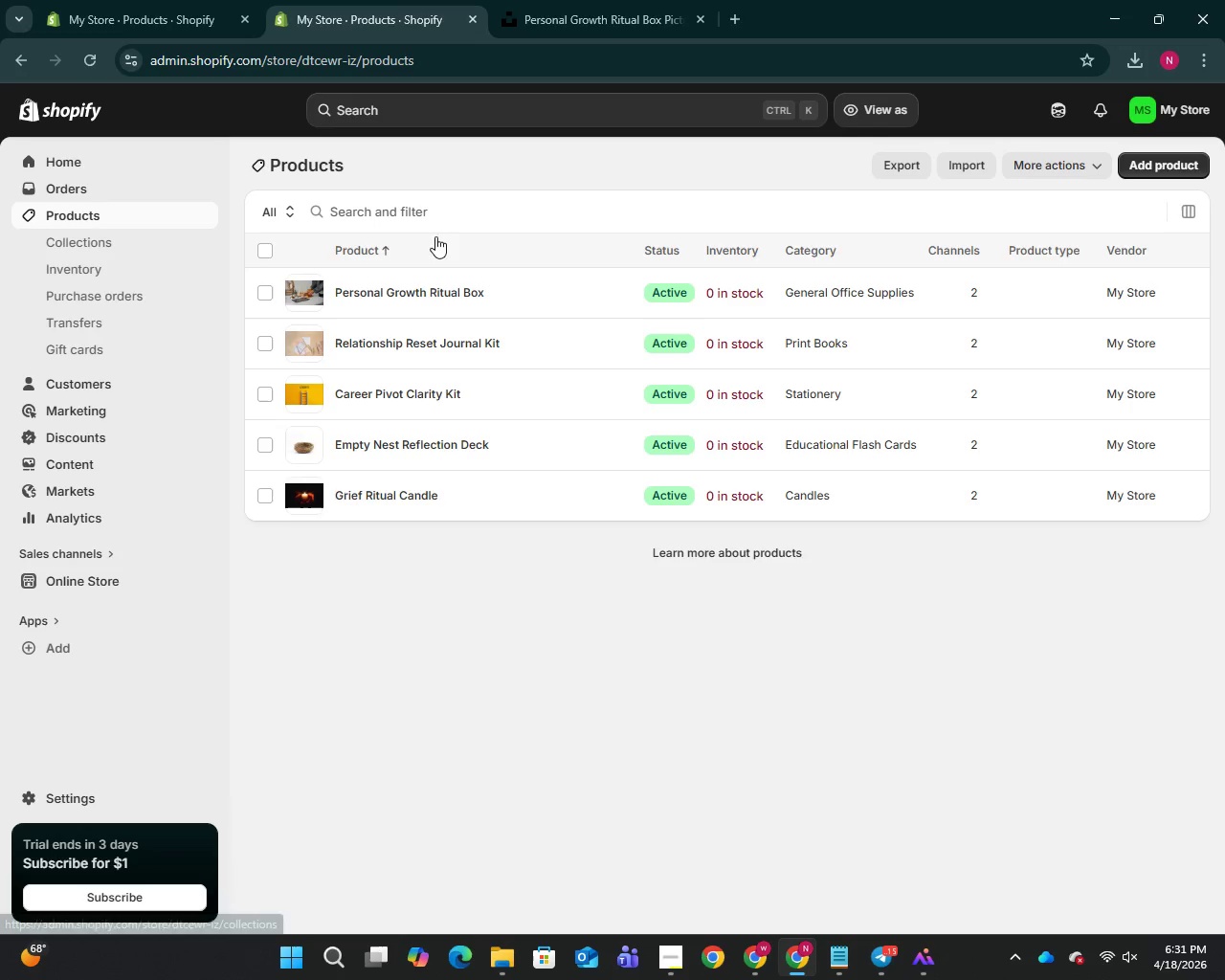 
left_click([1162, 160])
 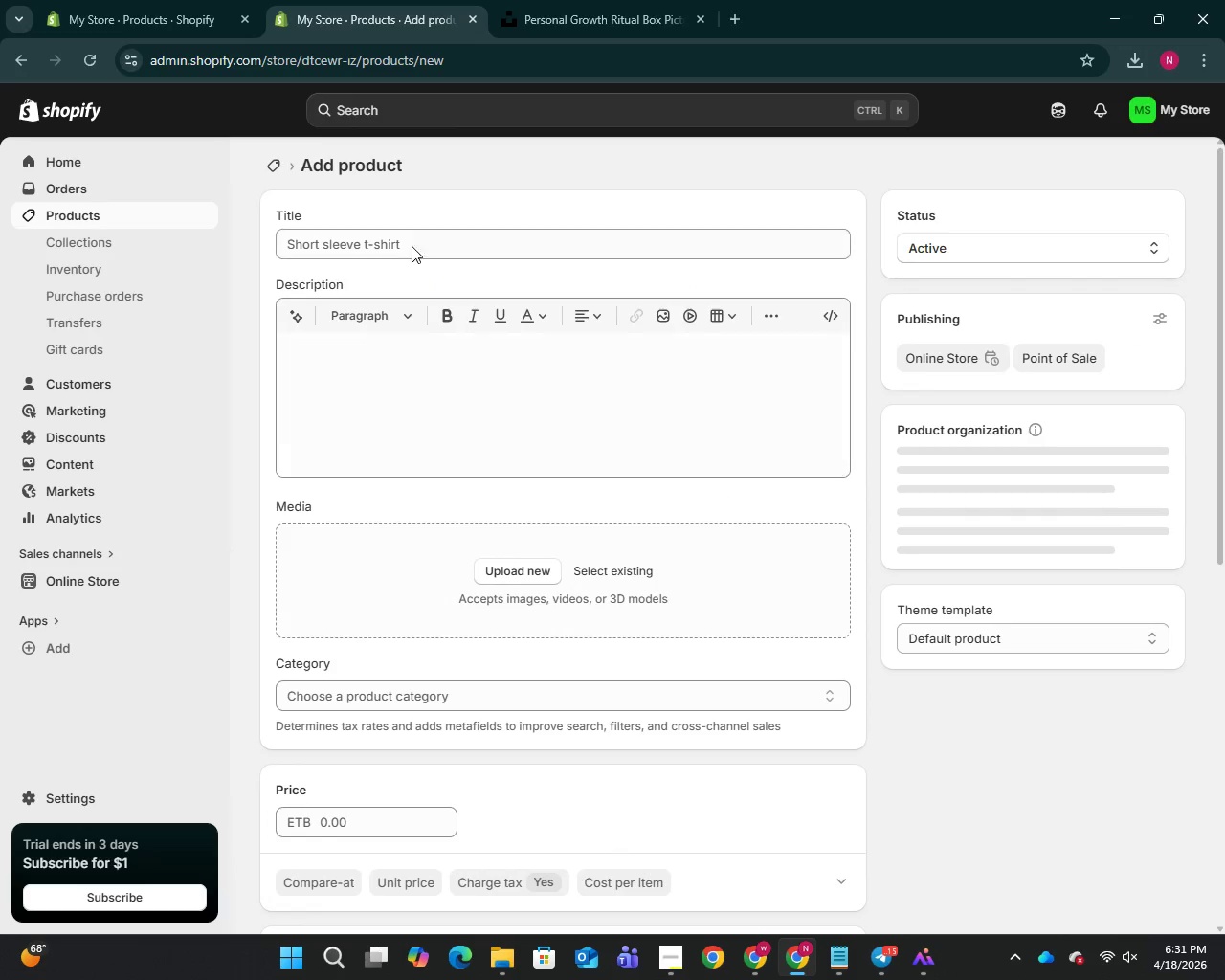 
left_click([408, 244])
 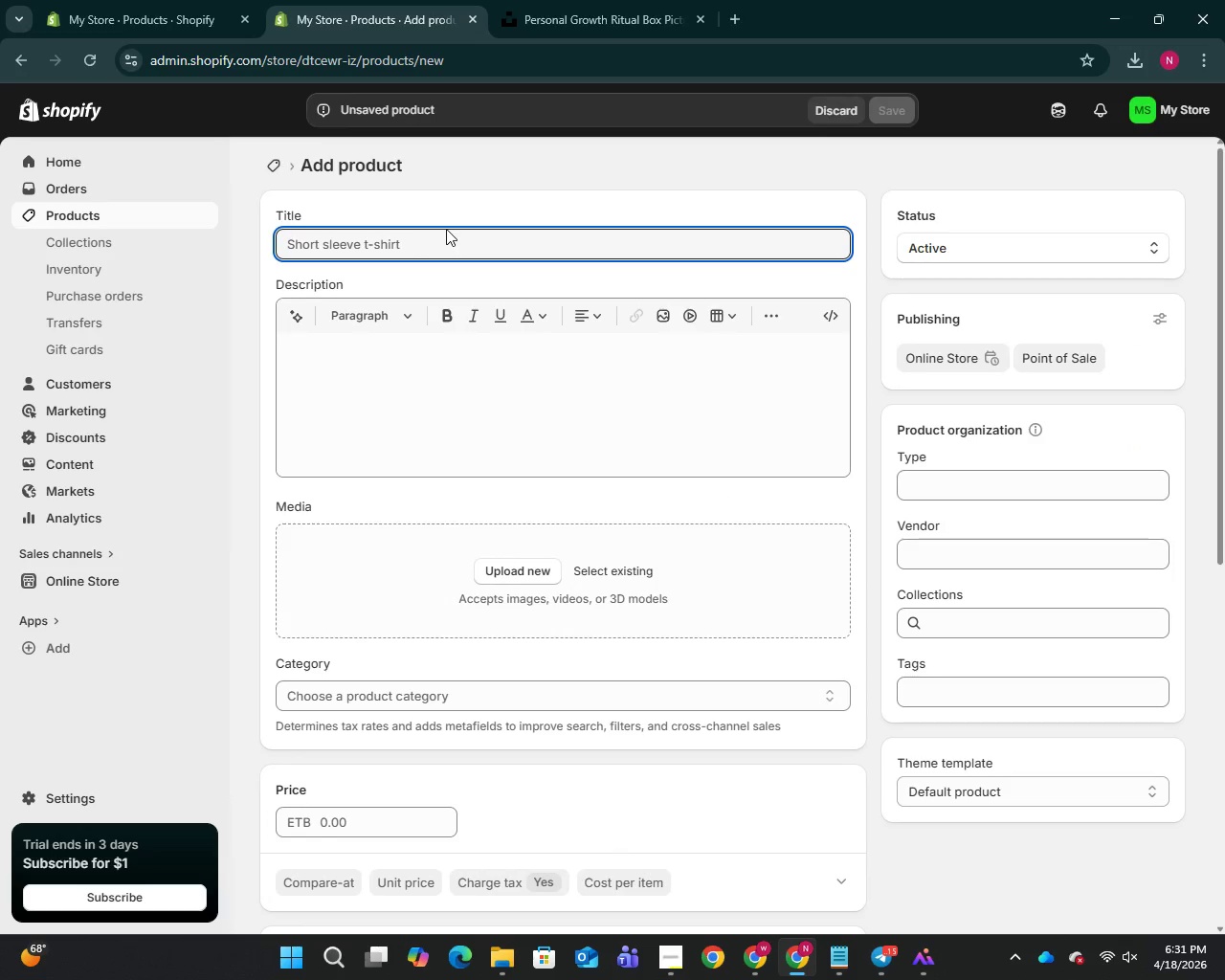 
type(Career)
 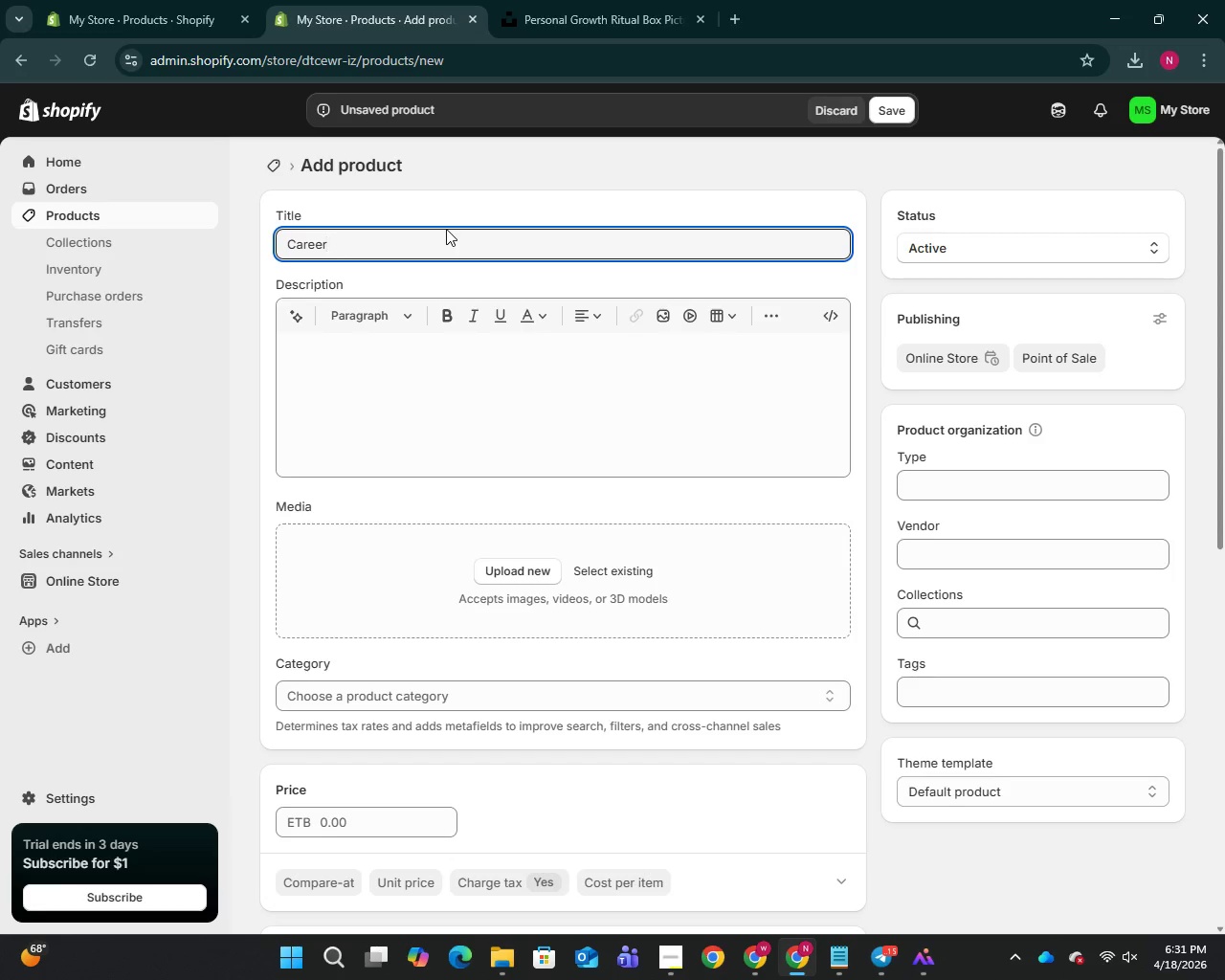 
type( Pivot Workbook)
 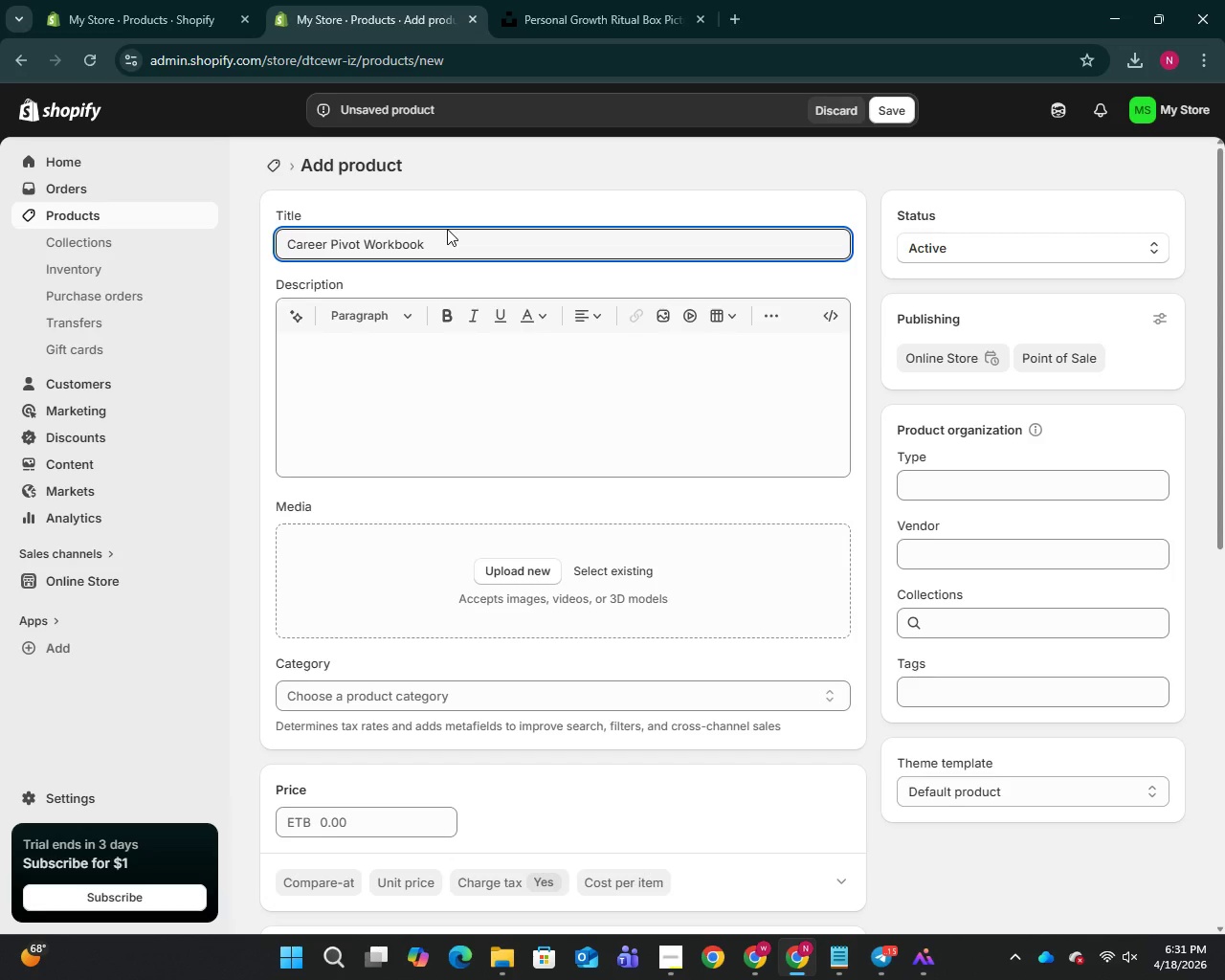 
type( (PDF))
 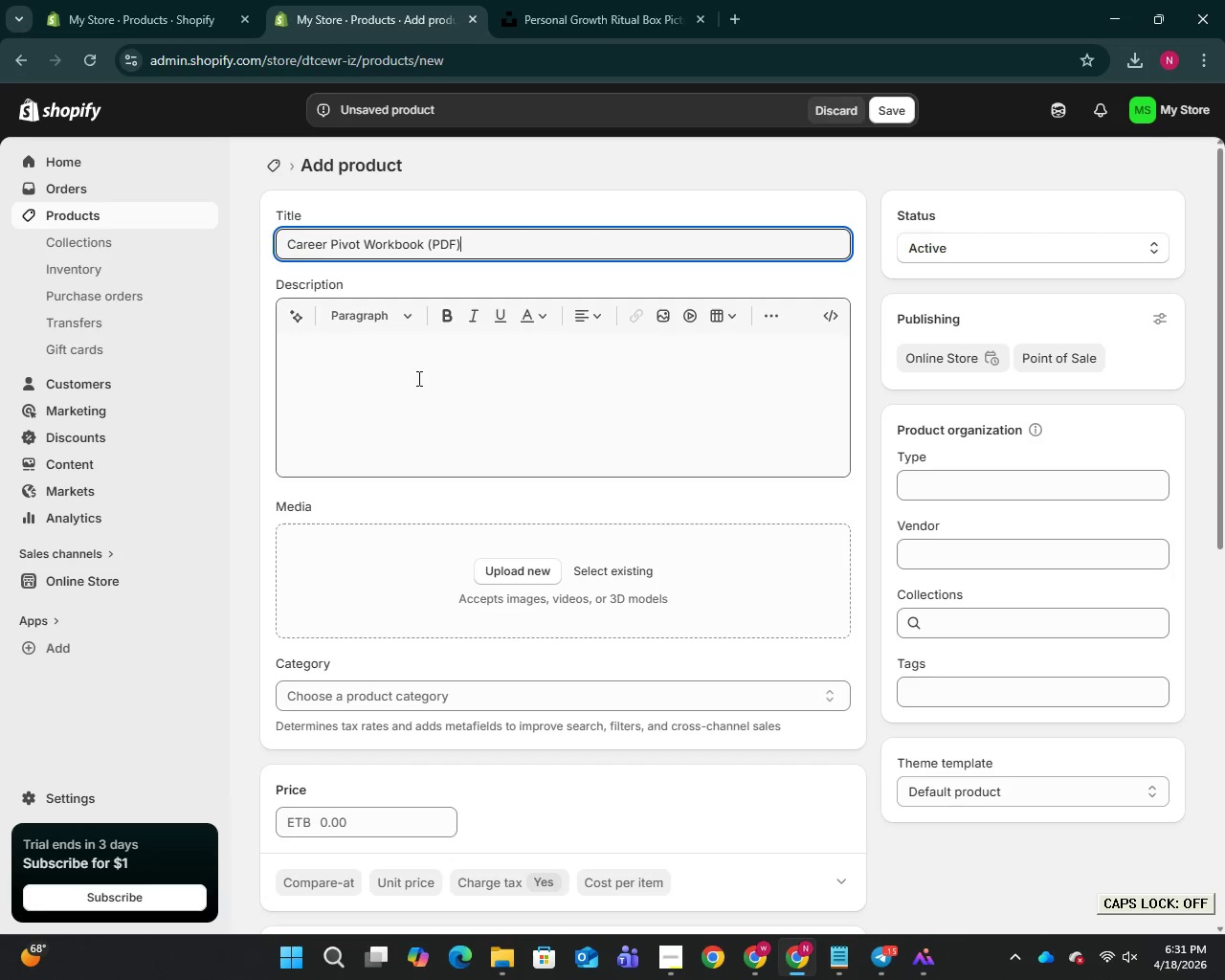 
left_click([417, 378])
 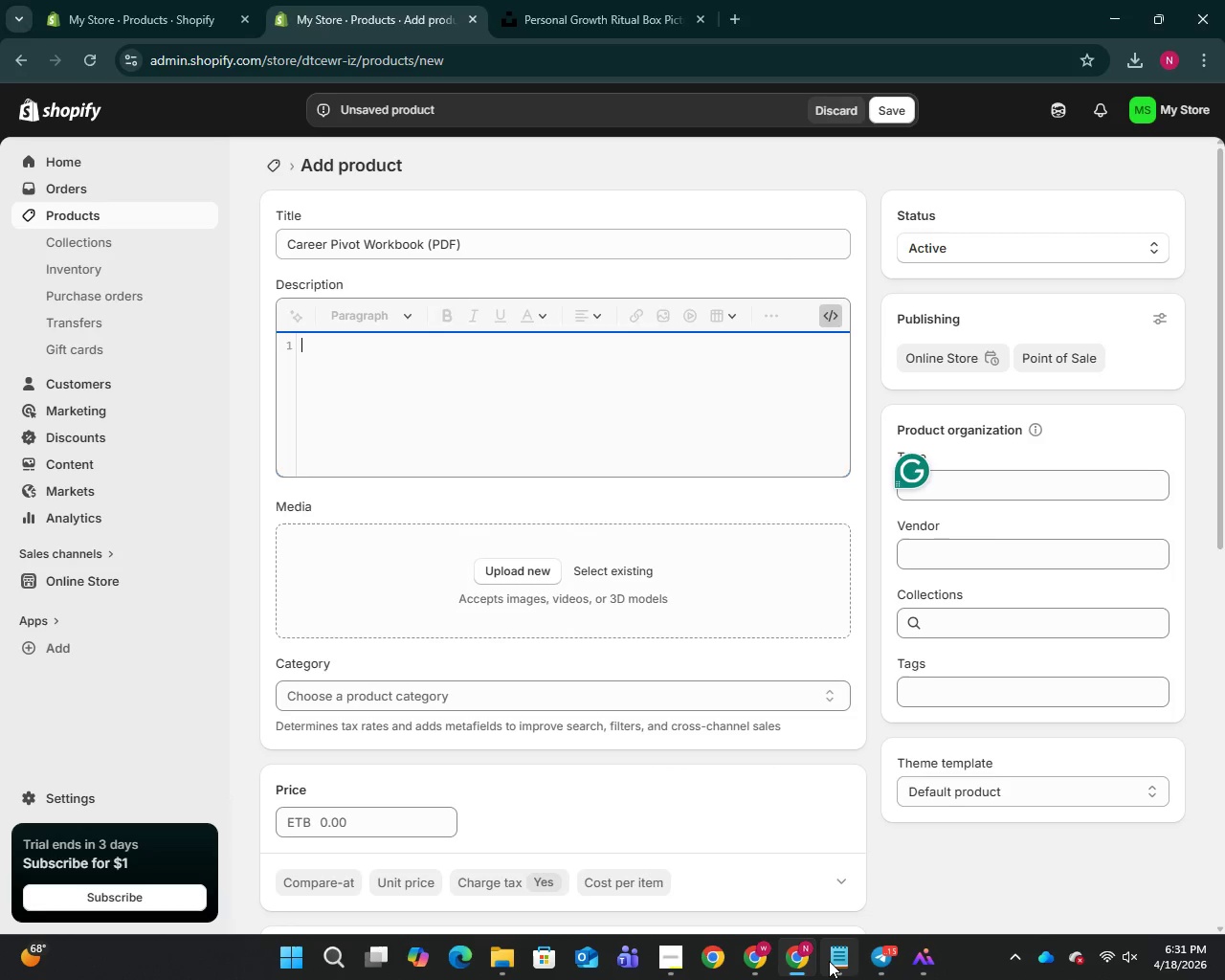 
scroll: coordinate [549, 459], scroll_direction: down, amount: 9.0
 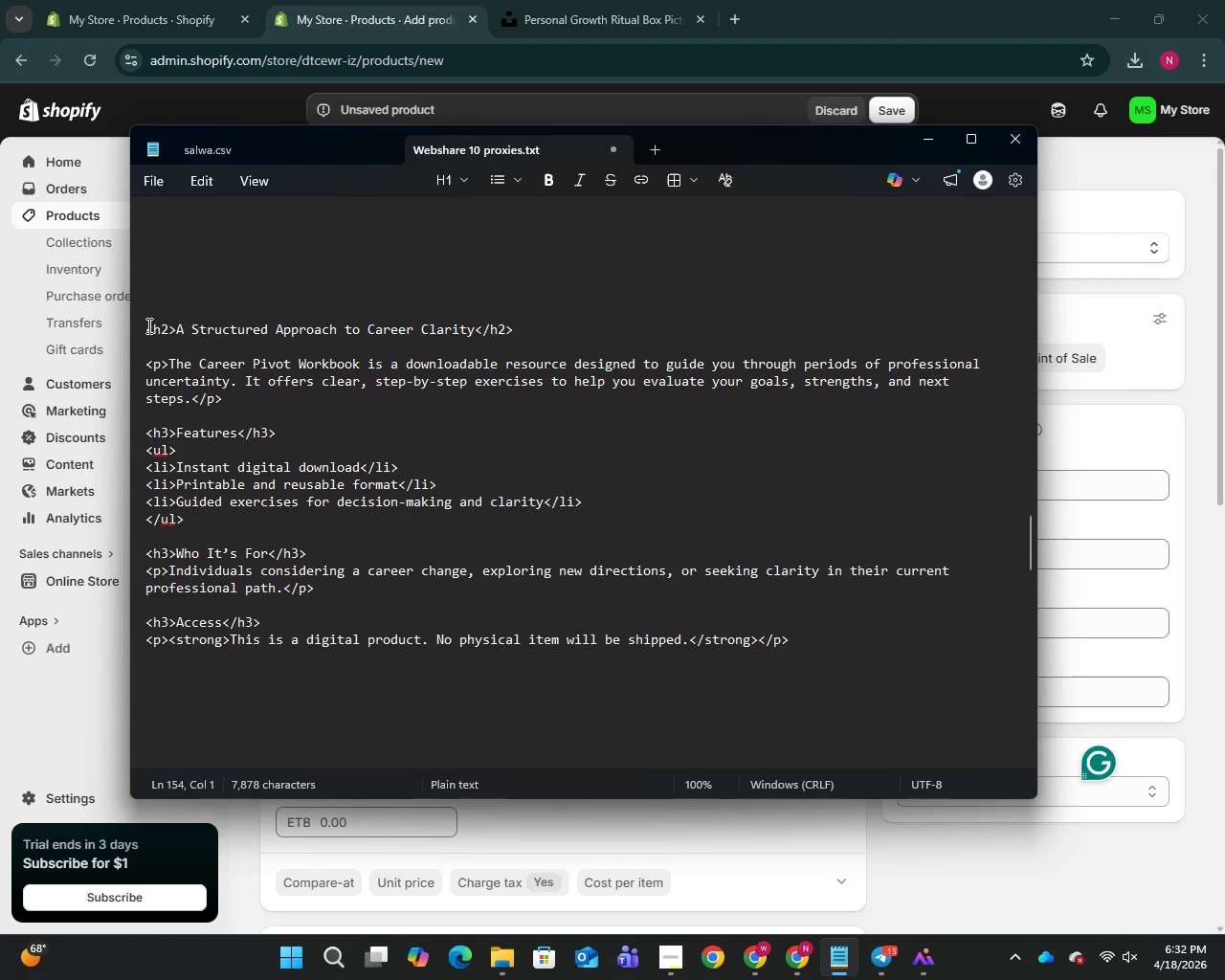 
wait(9.42)
 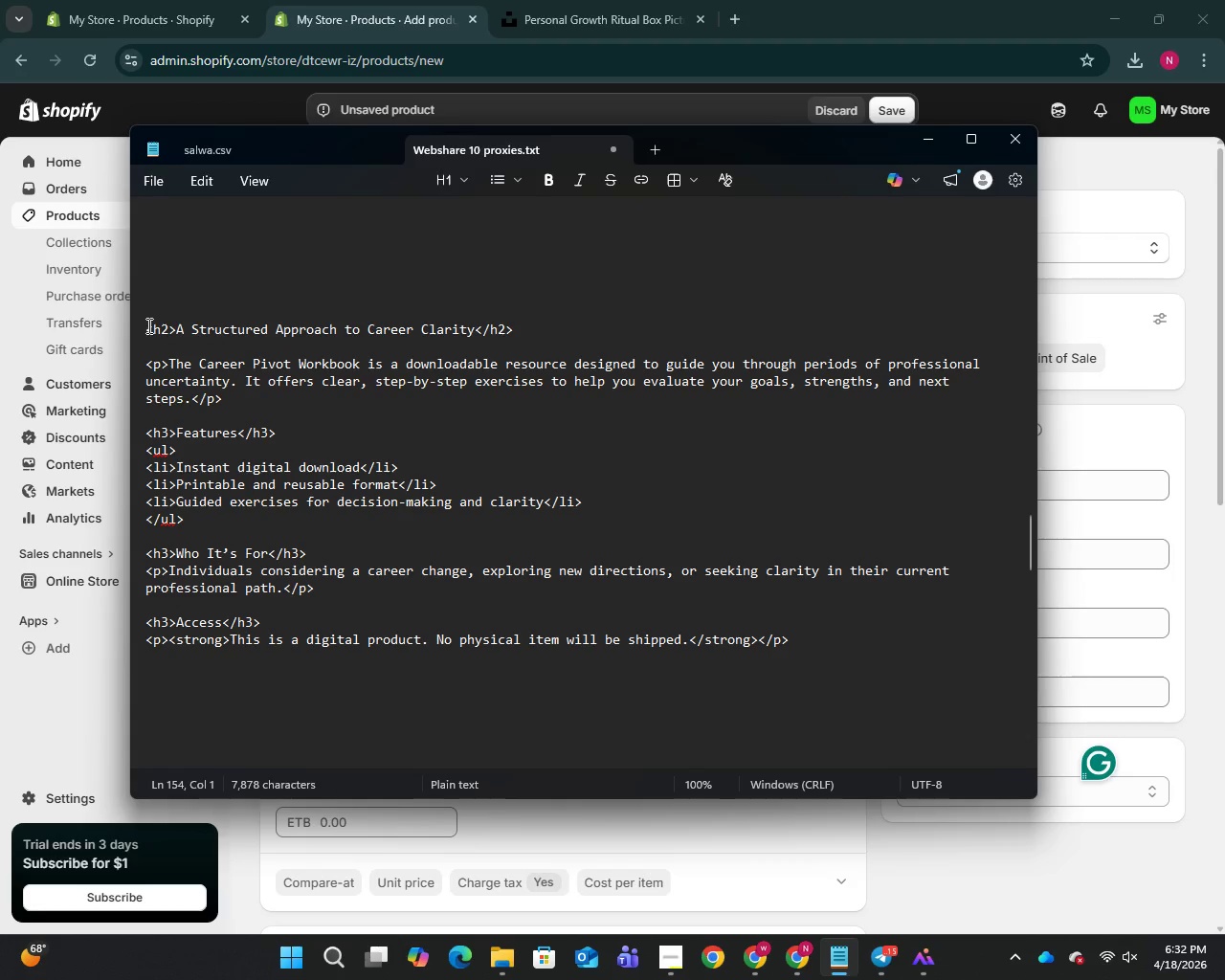 
left_click_drag(start_coordinate=[147, 324], to_coordinate=[791, 635])
 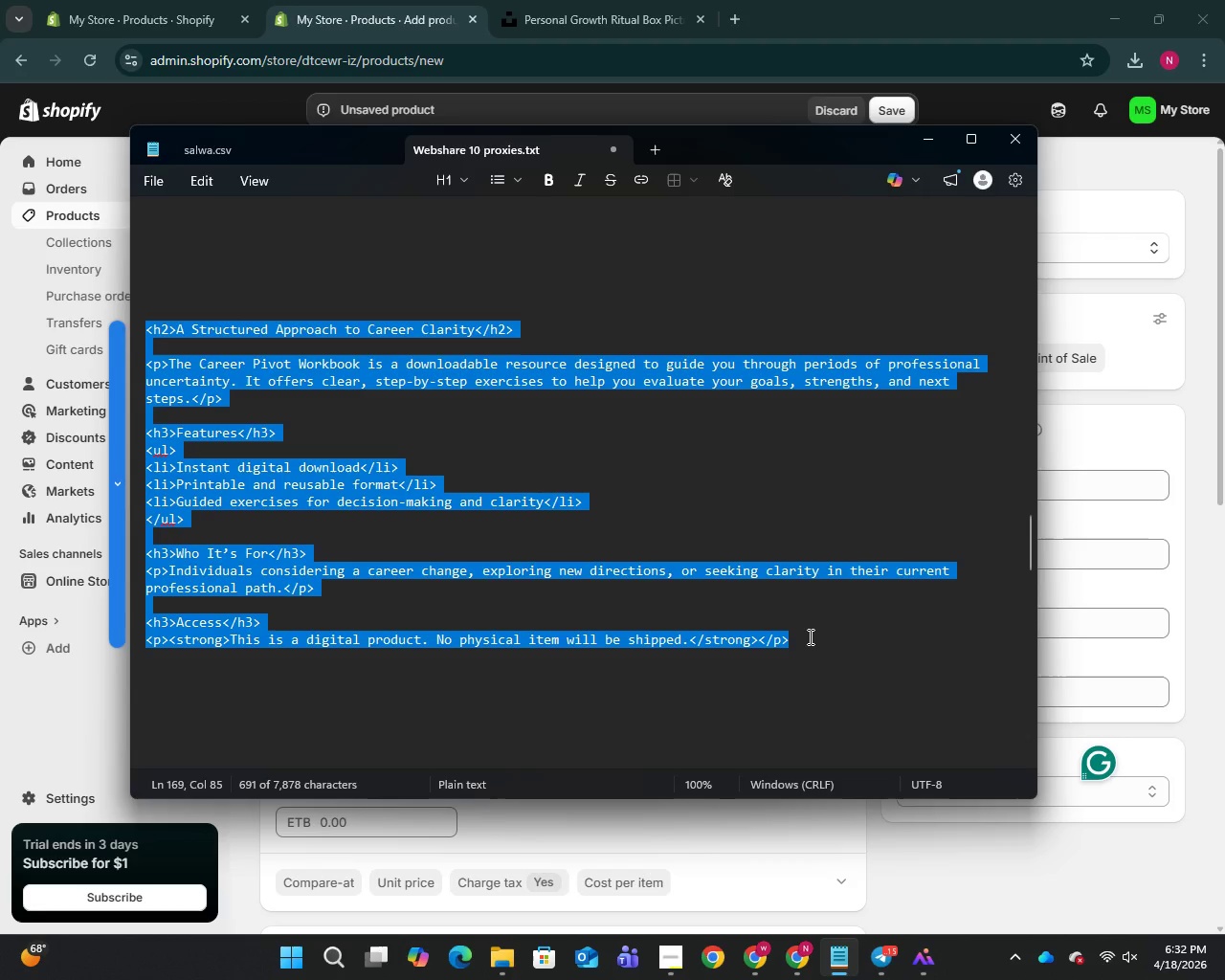 
hold_key(key=ControlLeft, duration=1.19)
 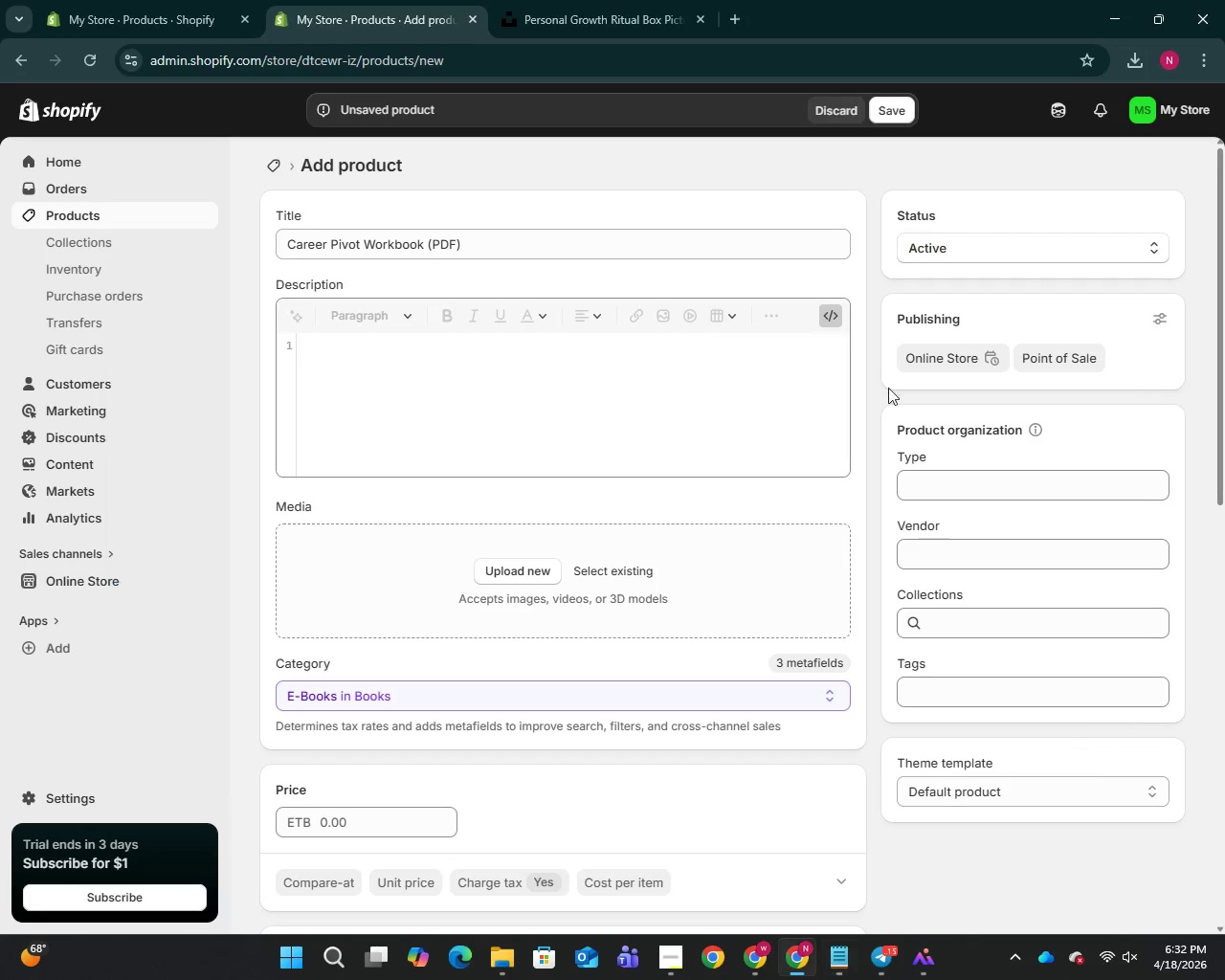 
hold_key(key=C, duration=0.31)
 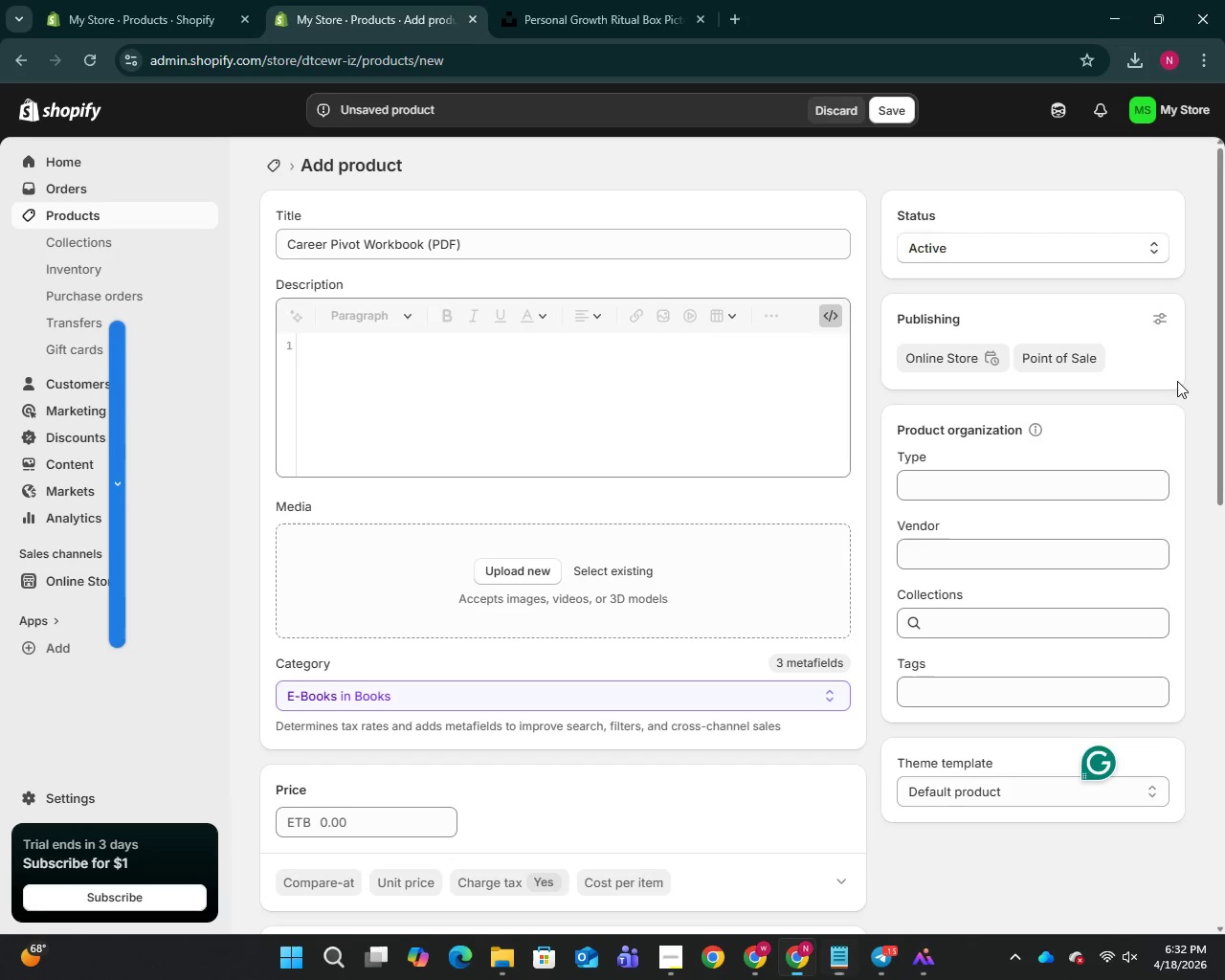 
left_click([1177, 381])
 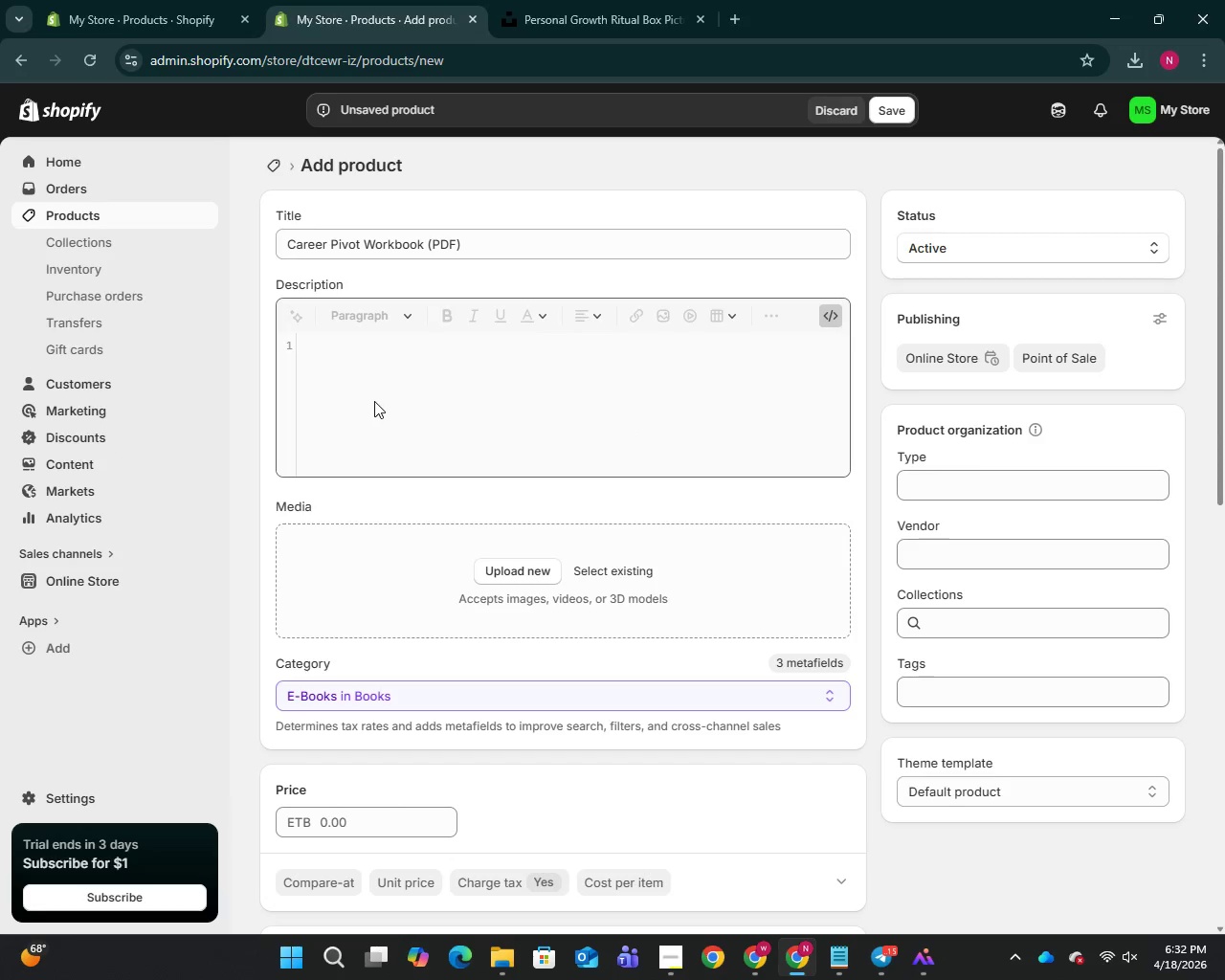 
left_click([374, 401])
 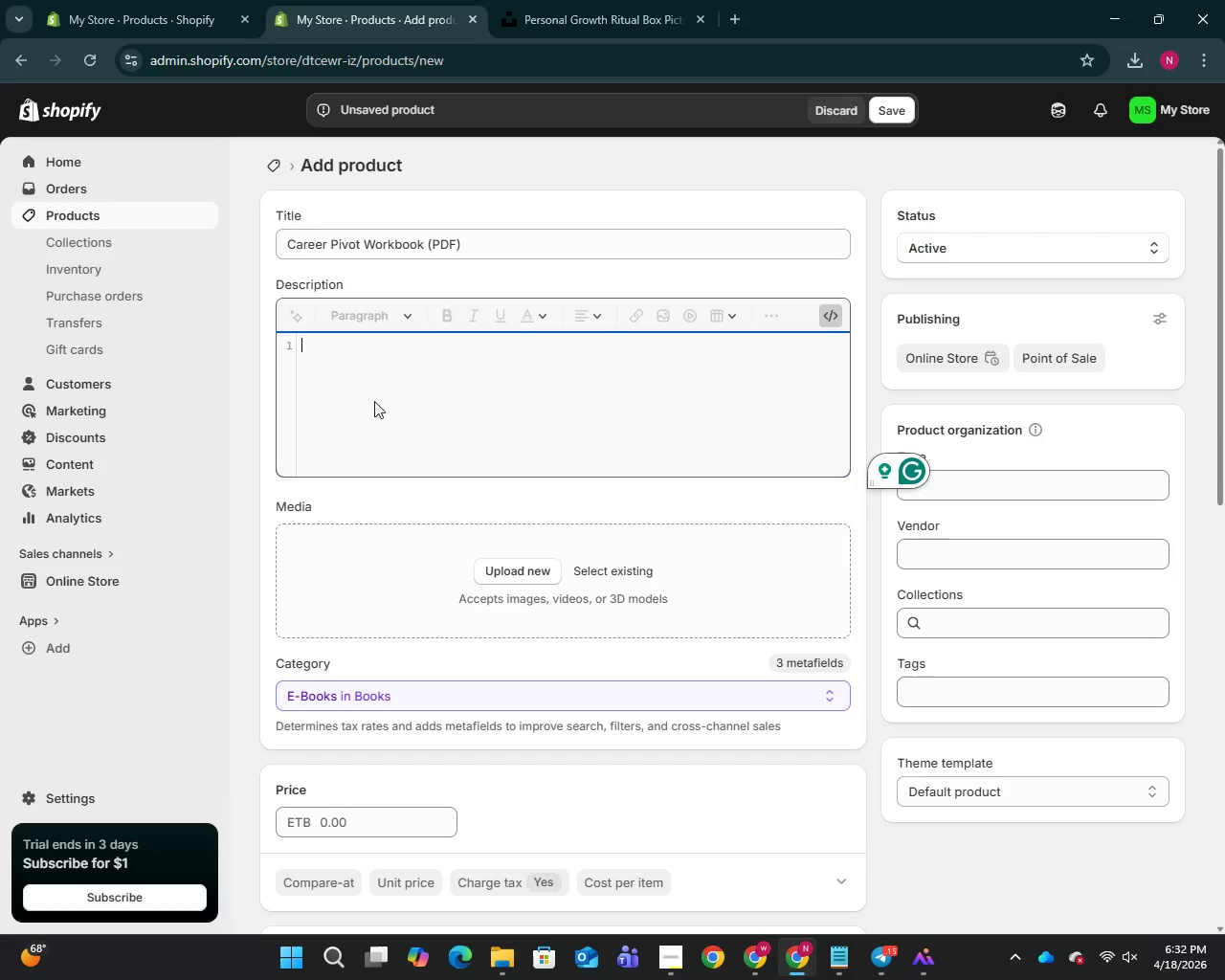 
key(Control+V)
 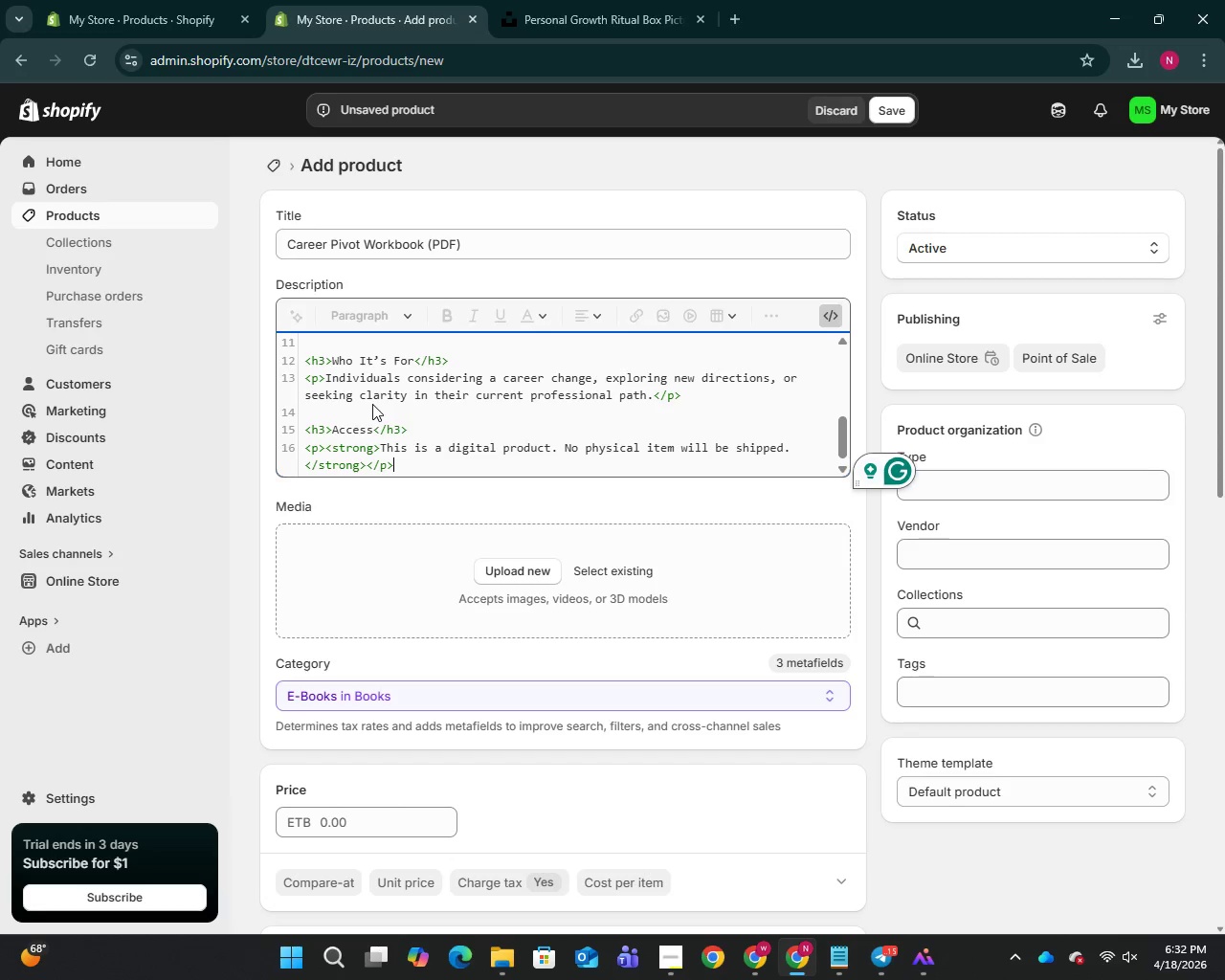 
scroll: coordinate [564, 613], scroll_direction: down, amount: 30.0
 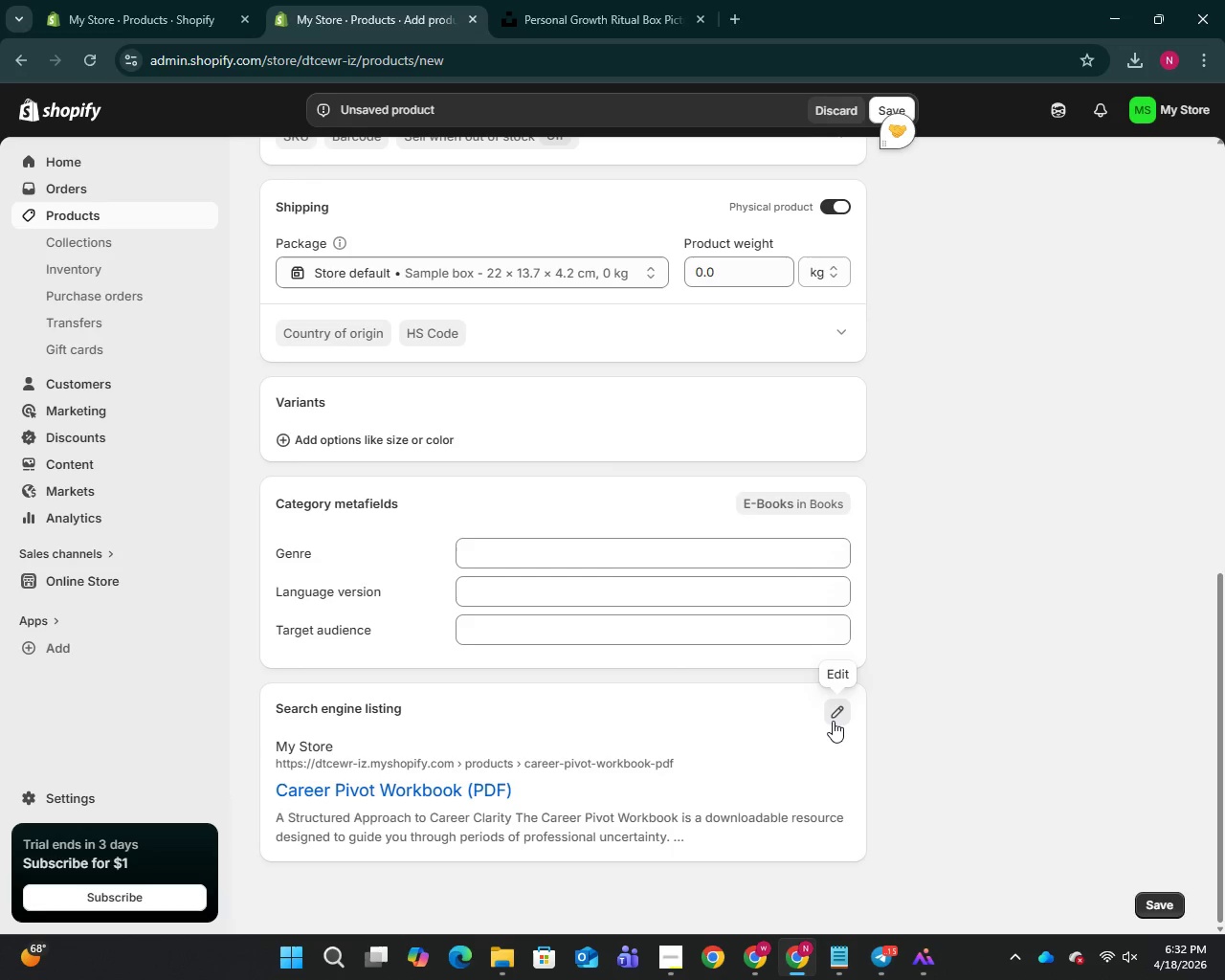 
left_click([833, 721])
 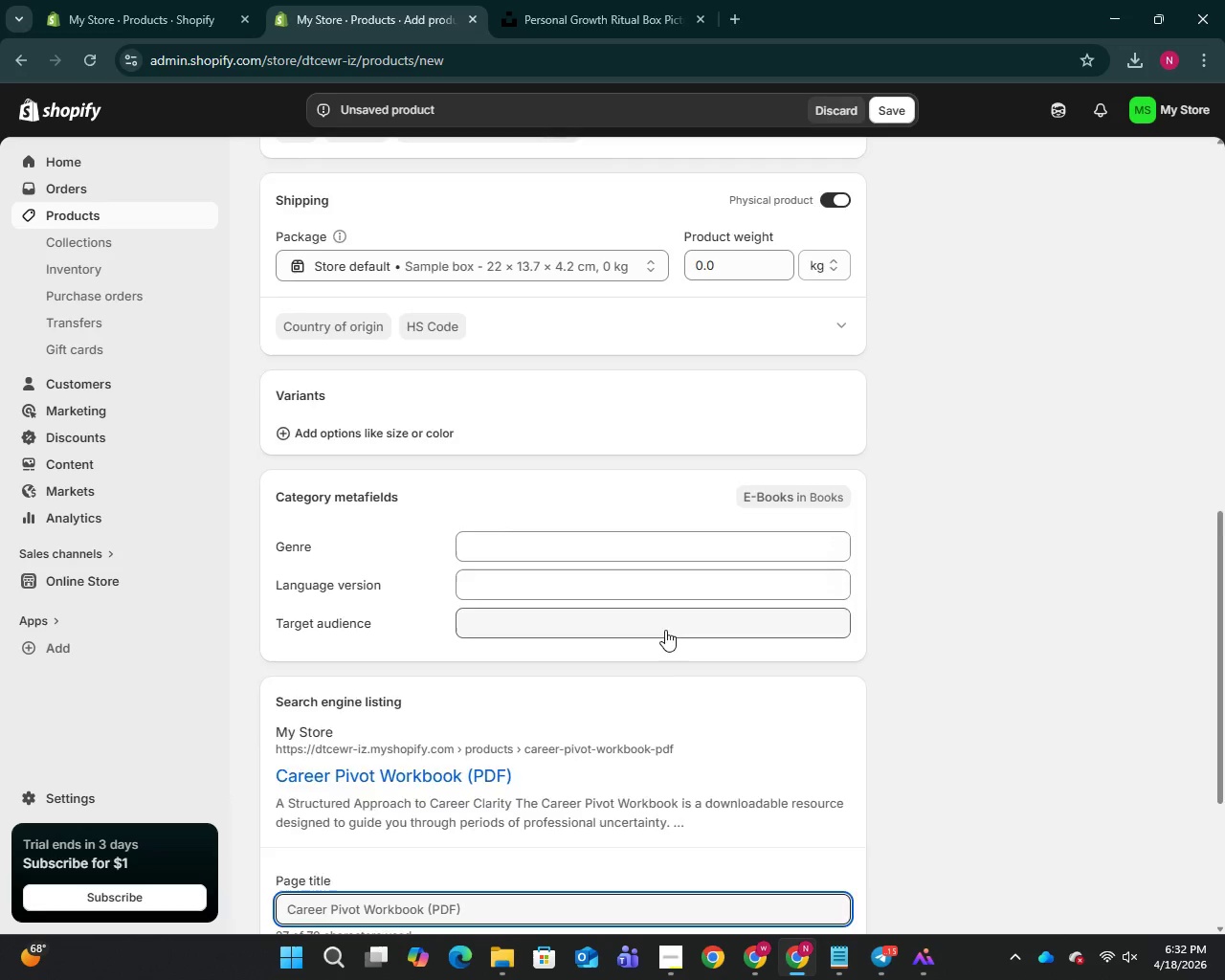 
scroll: coordinate [664, 629], scroll_direction: down, amount: 5.0
 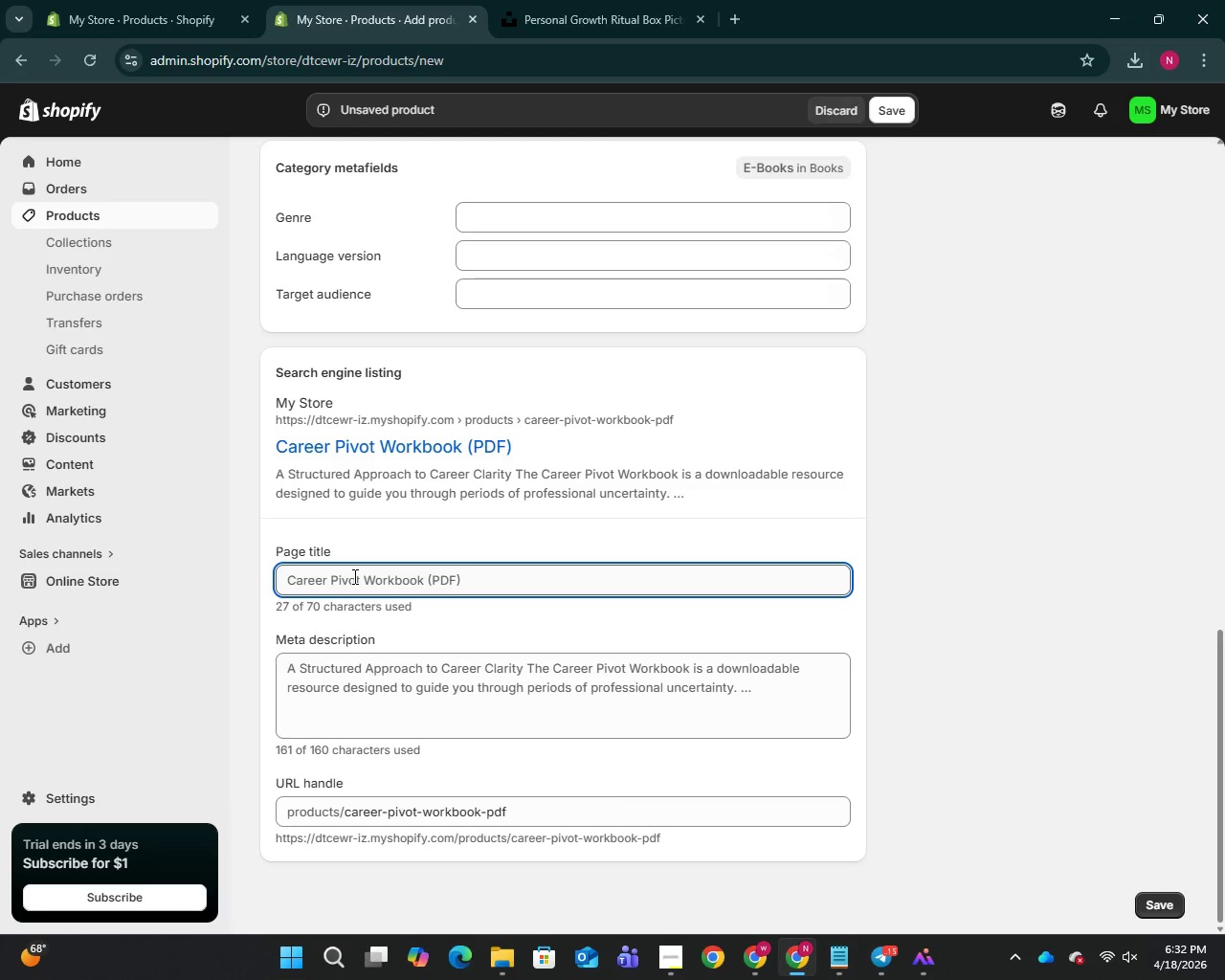 
left_click([353, 576])
 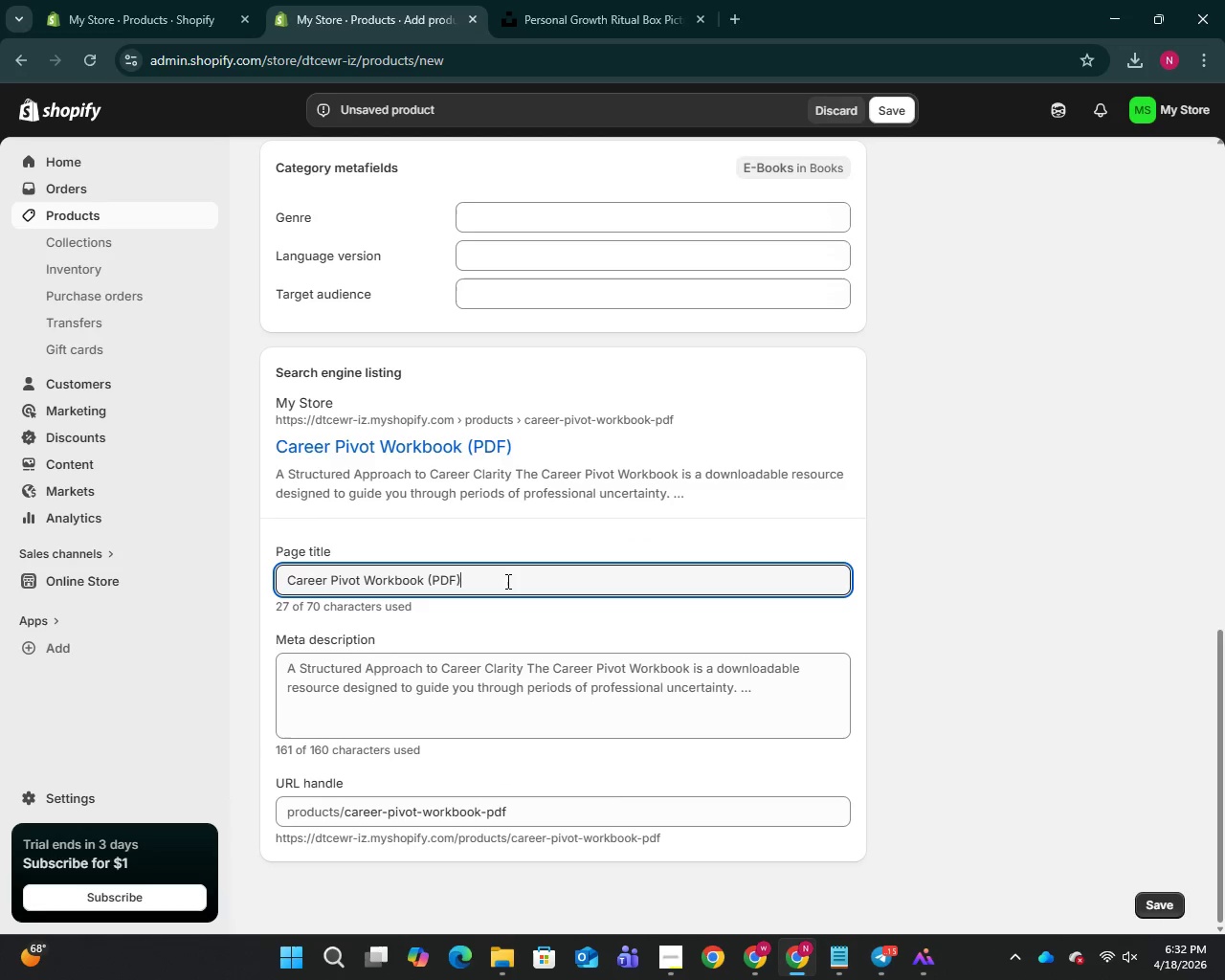 
left_click([506, 581])
 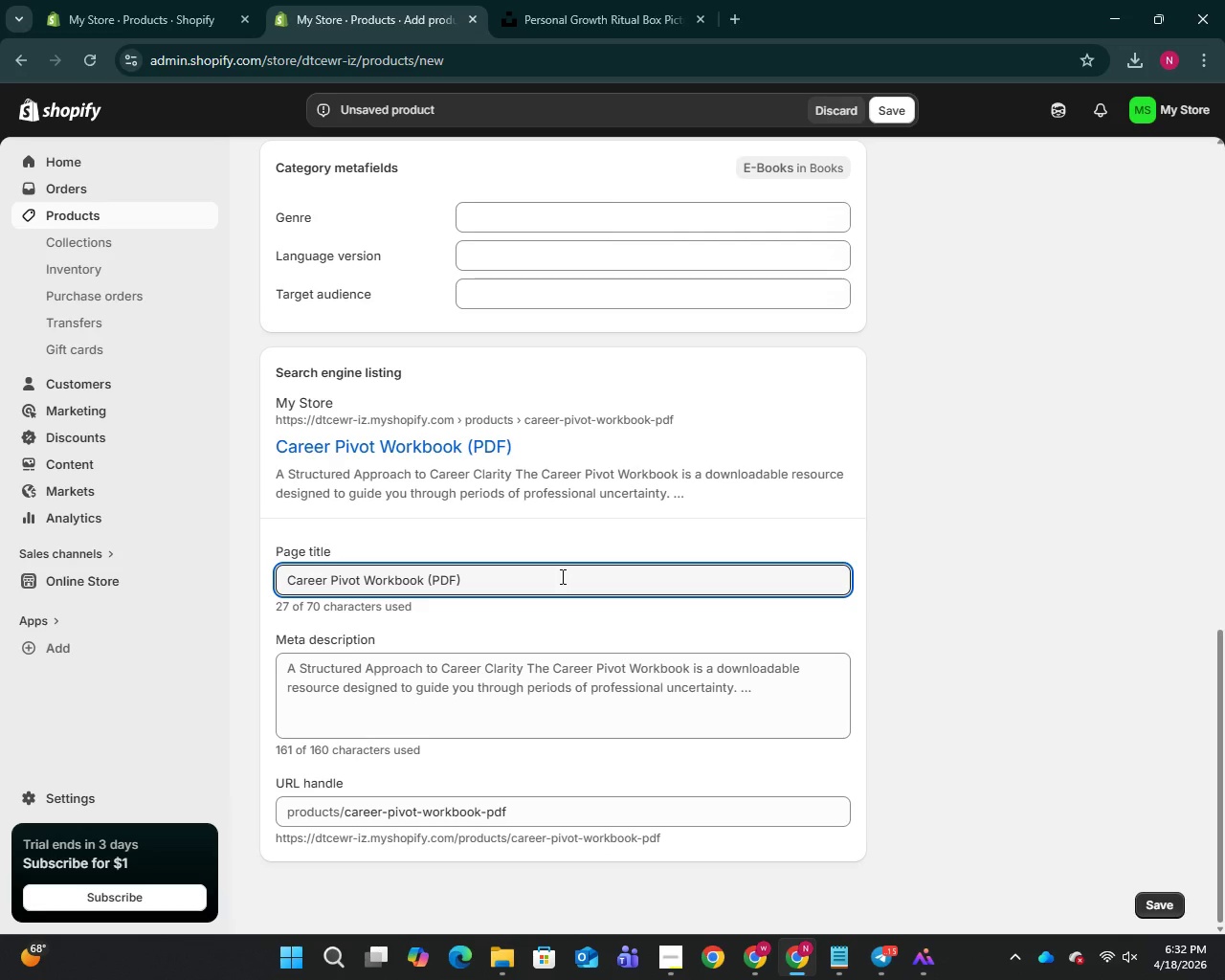 
wait(5.22)
 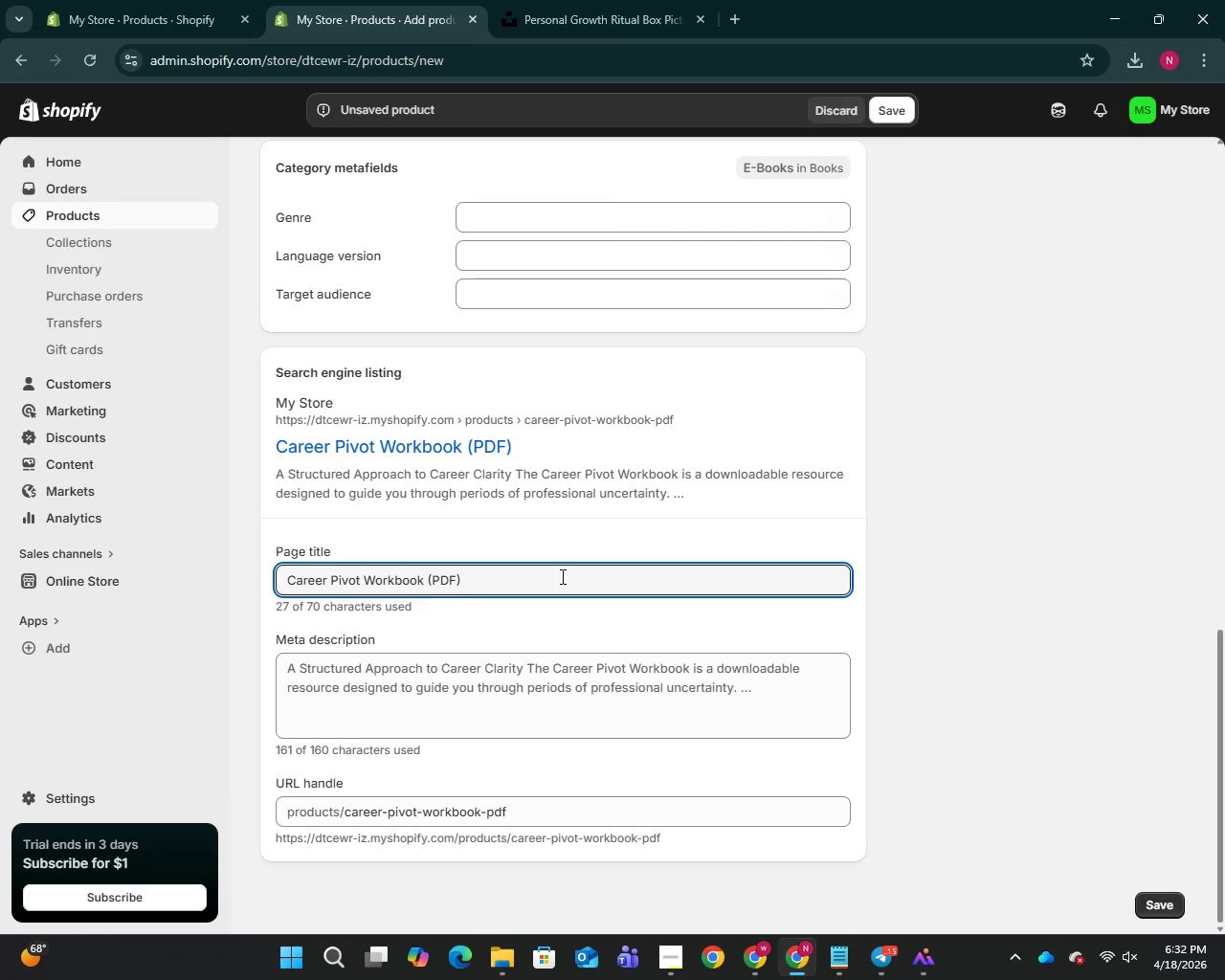 
key(Backspace)
 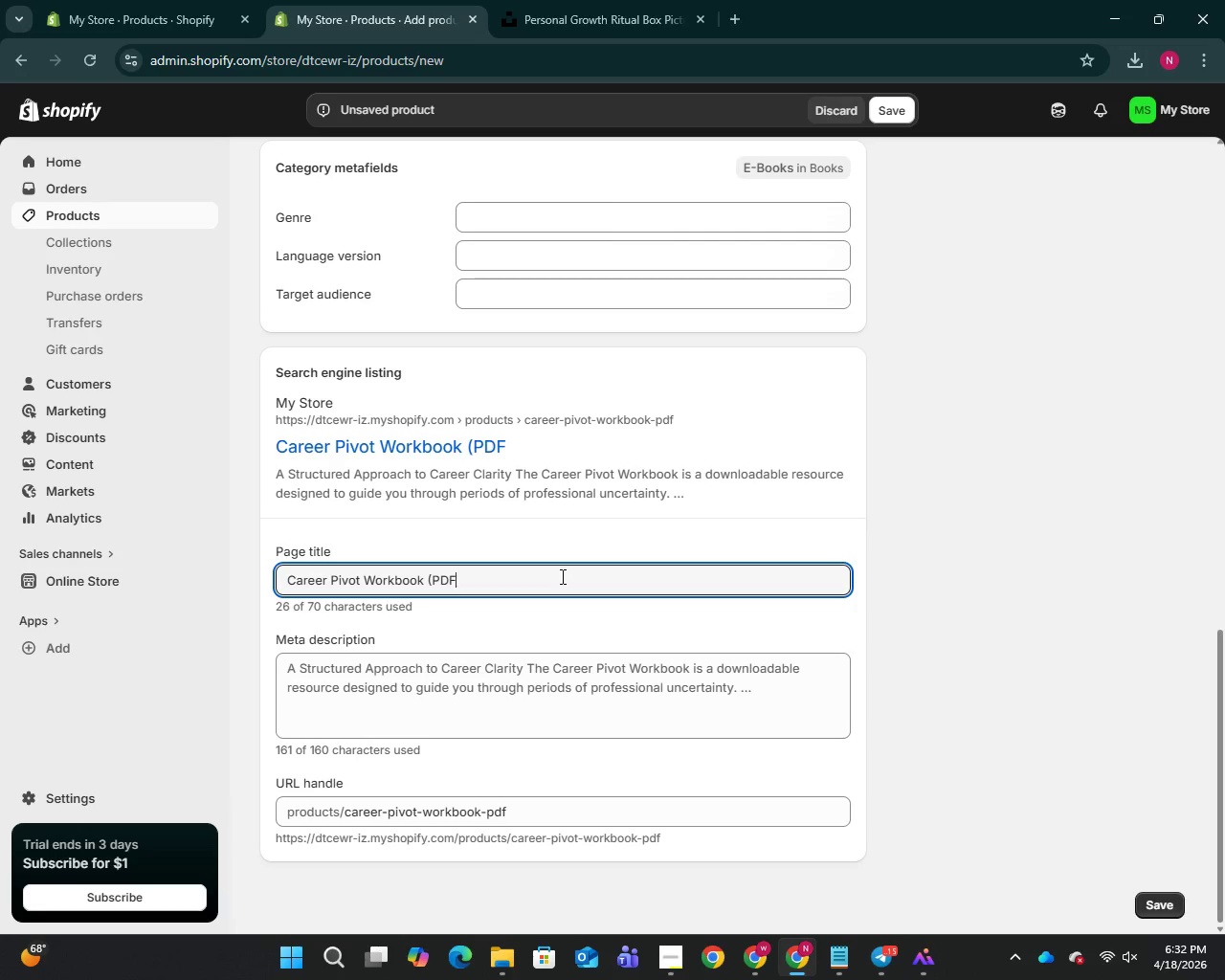 
key(ArrowLeft)
 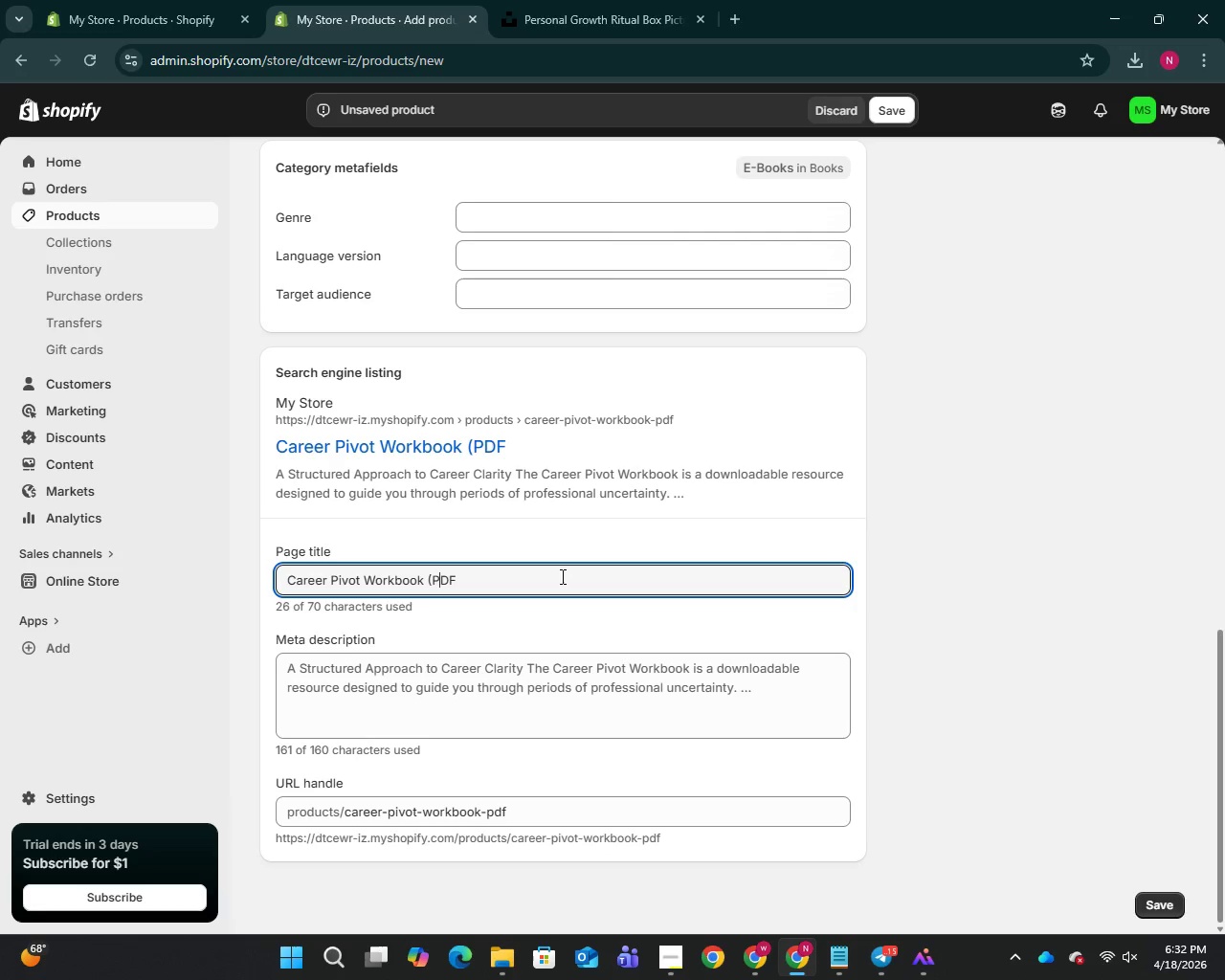 
key(ArrowLeft)
 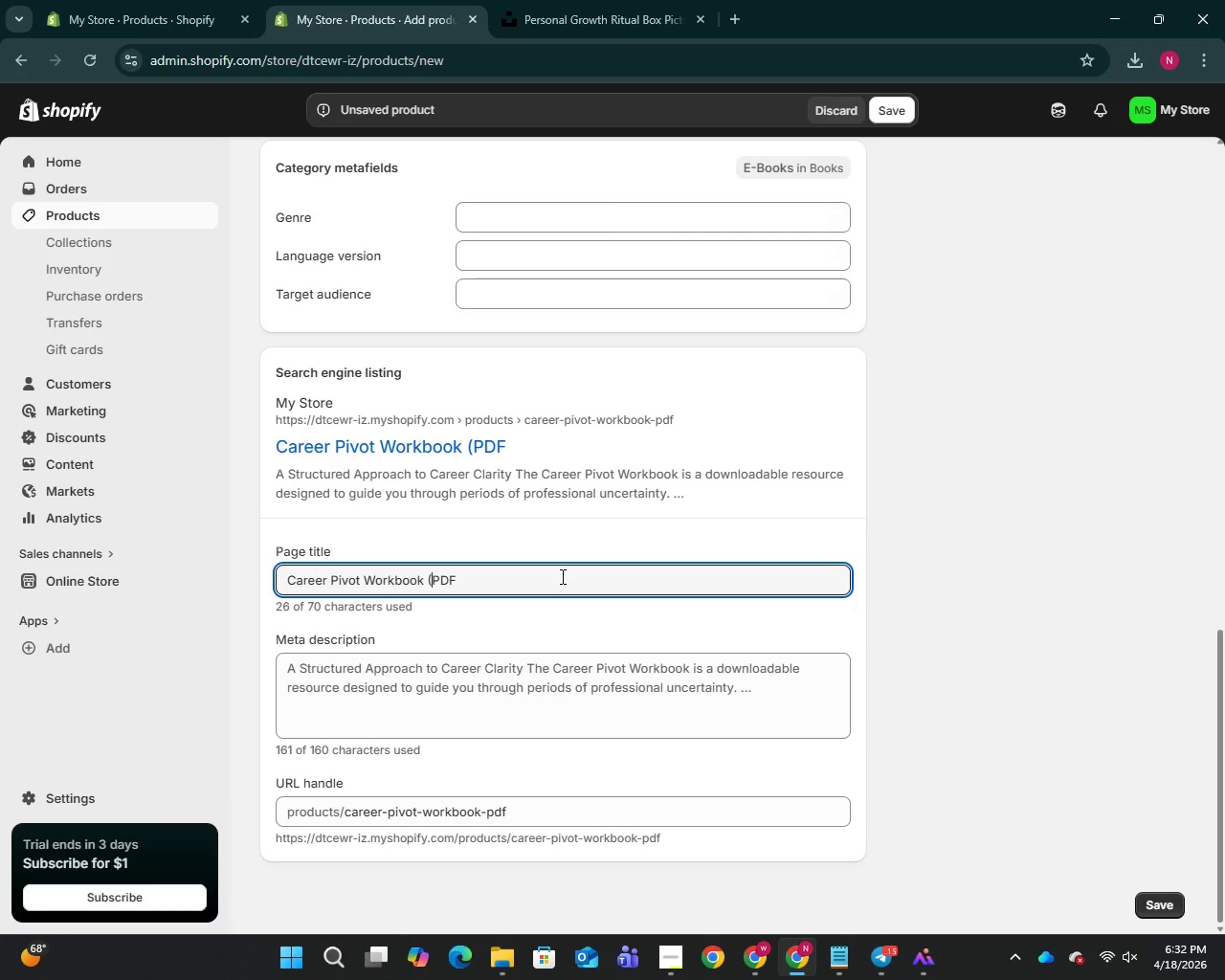 
key(ArrowLeft)
 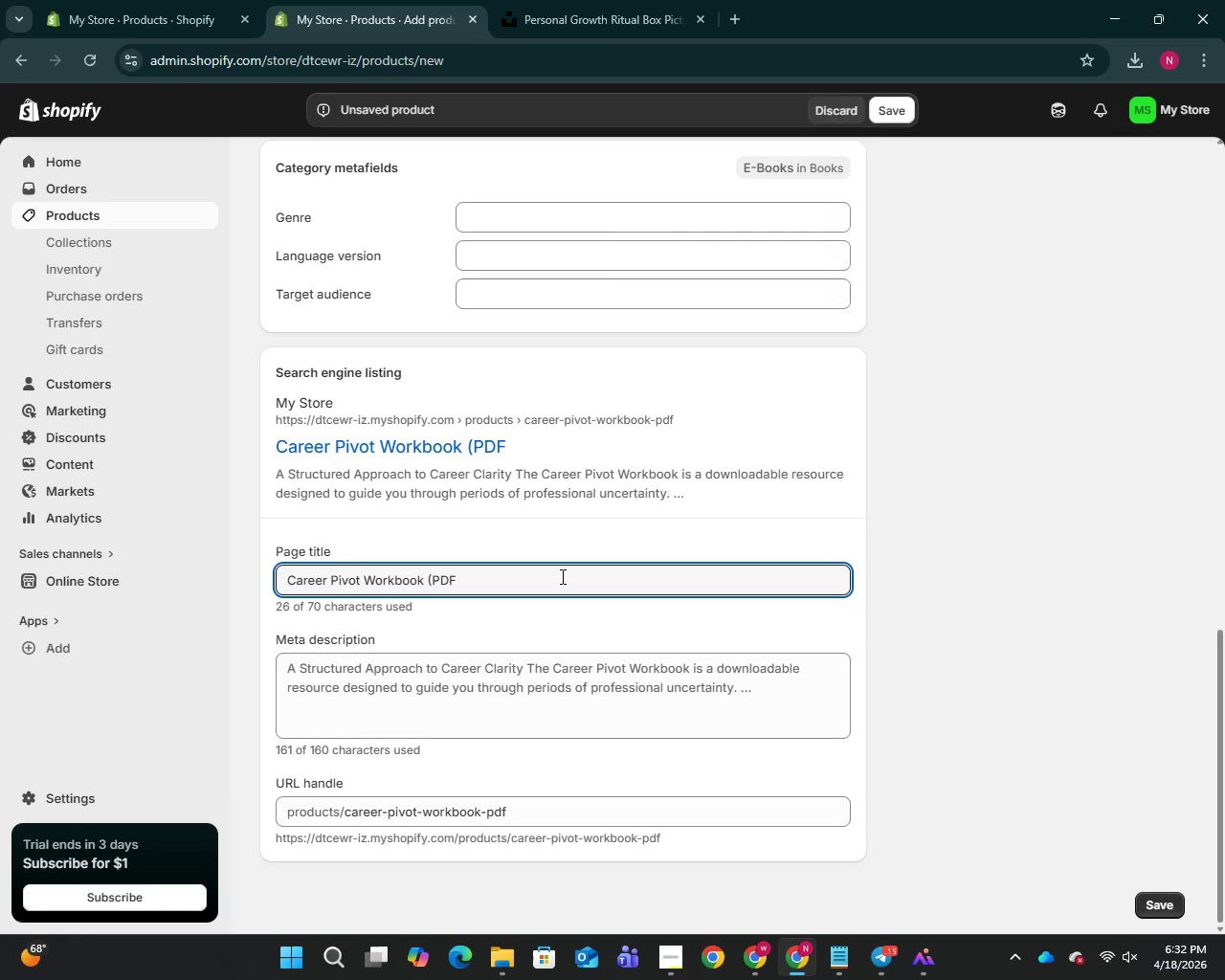 
key(Backspace)
 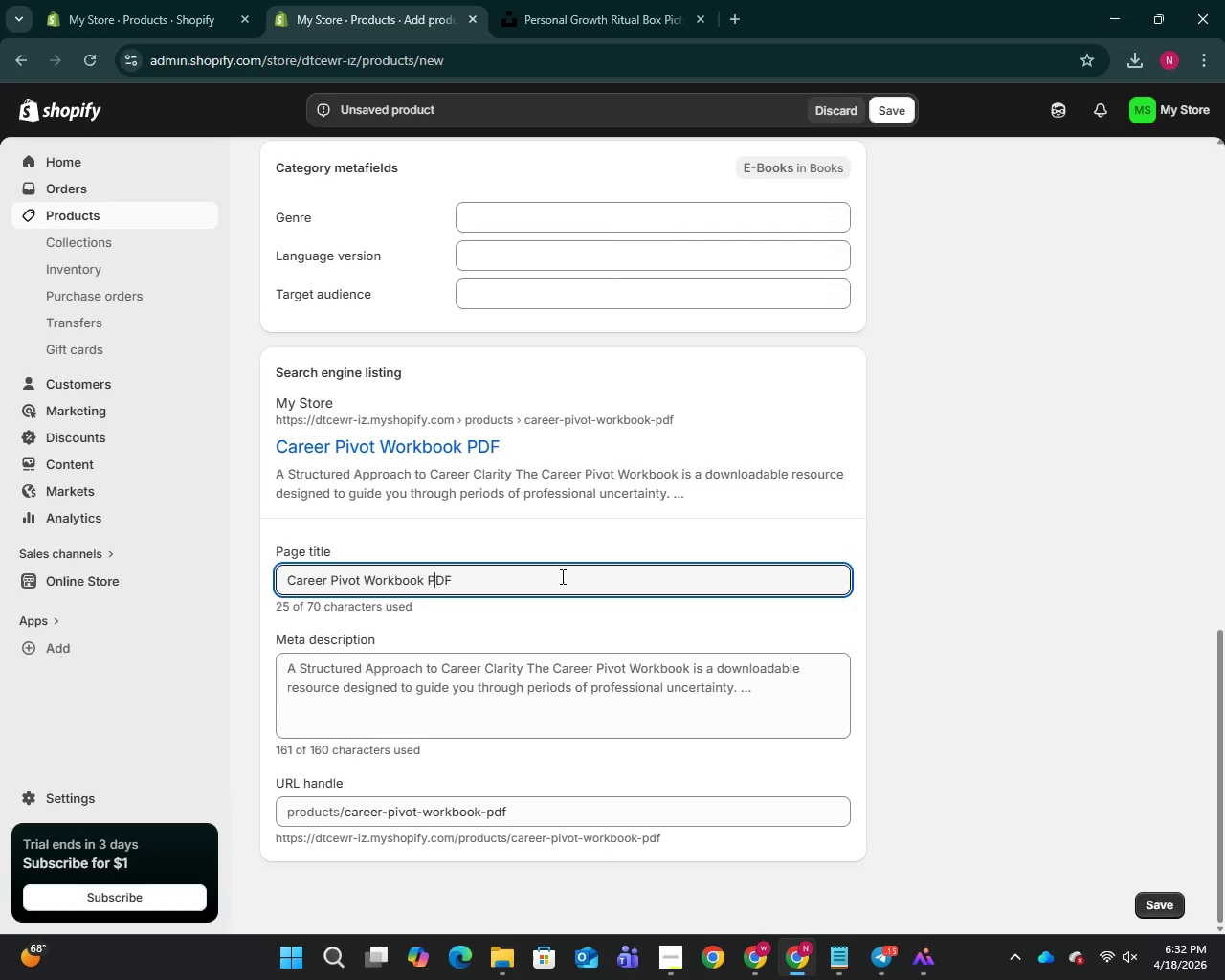 
hold_key(key=ArrowRight, duration=0.69)
 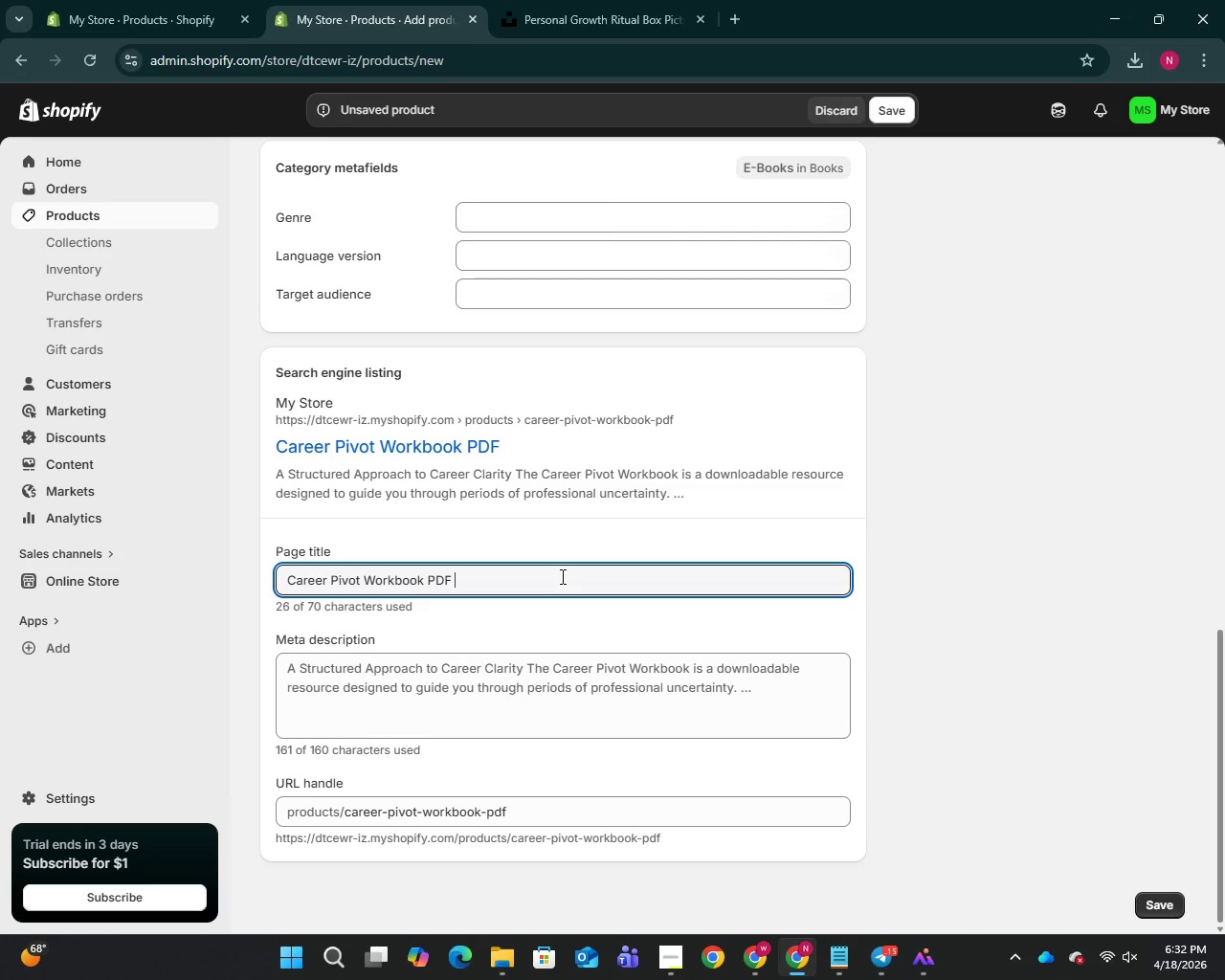 
key(Space)
 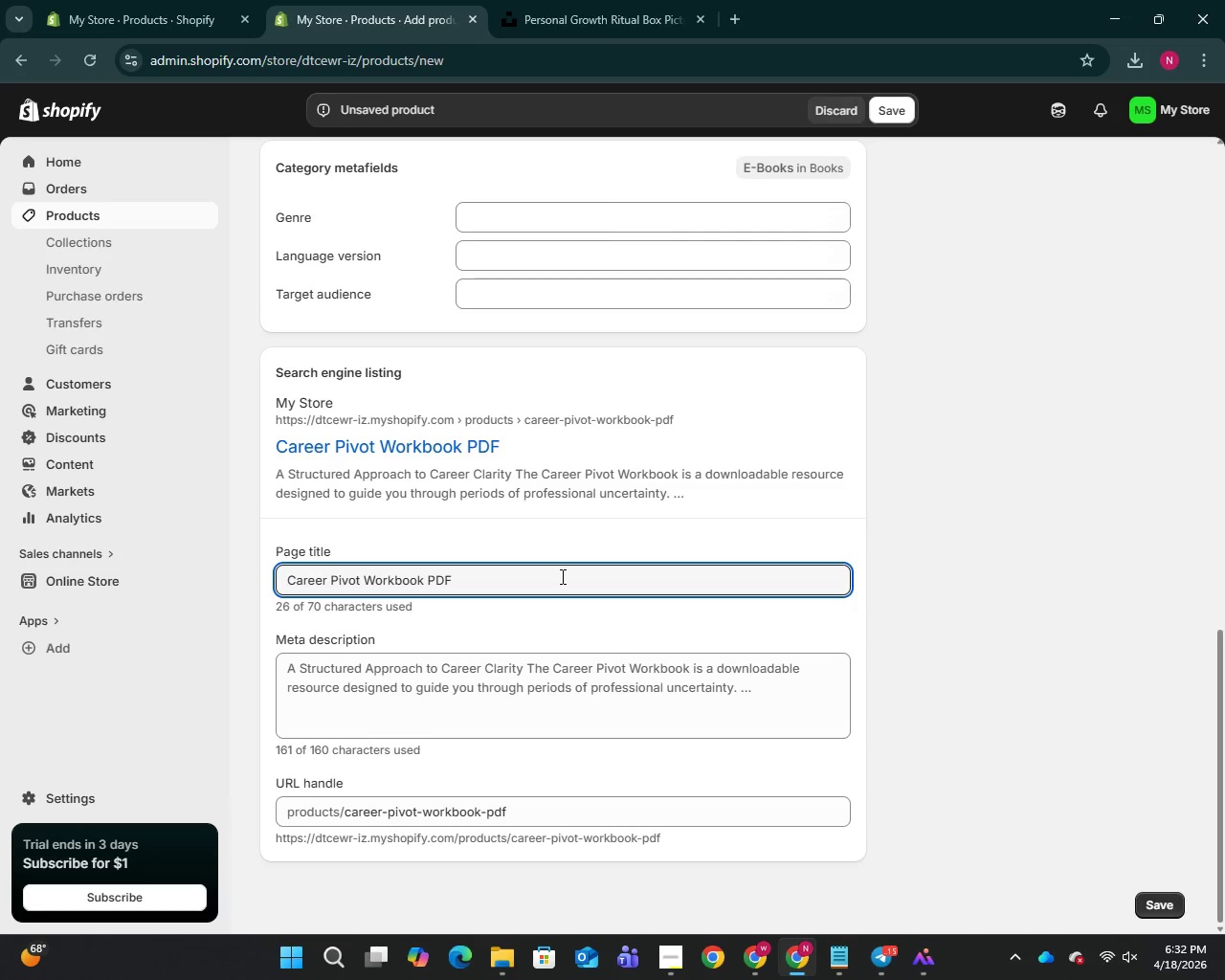 
hold_key(key=ShiftRight, duration=0.77)
 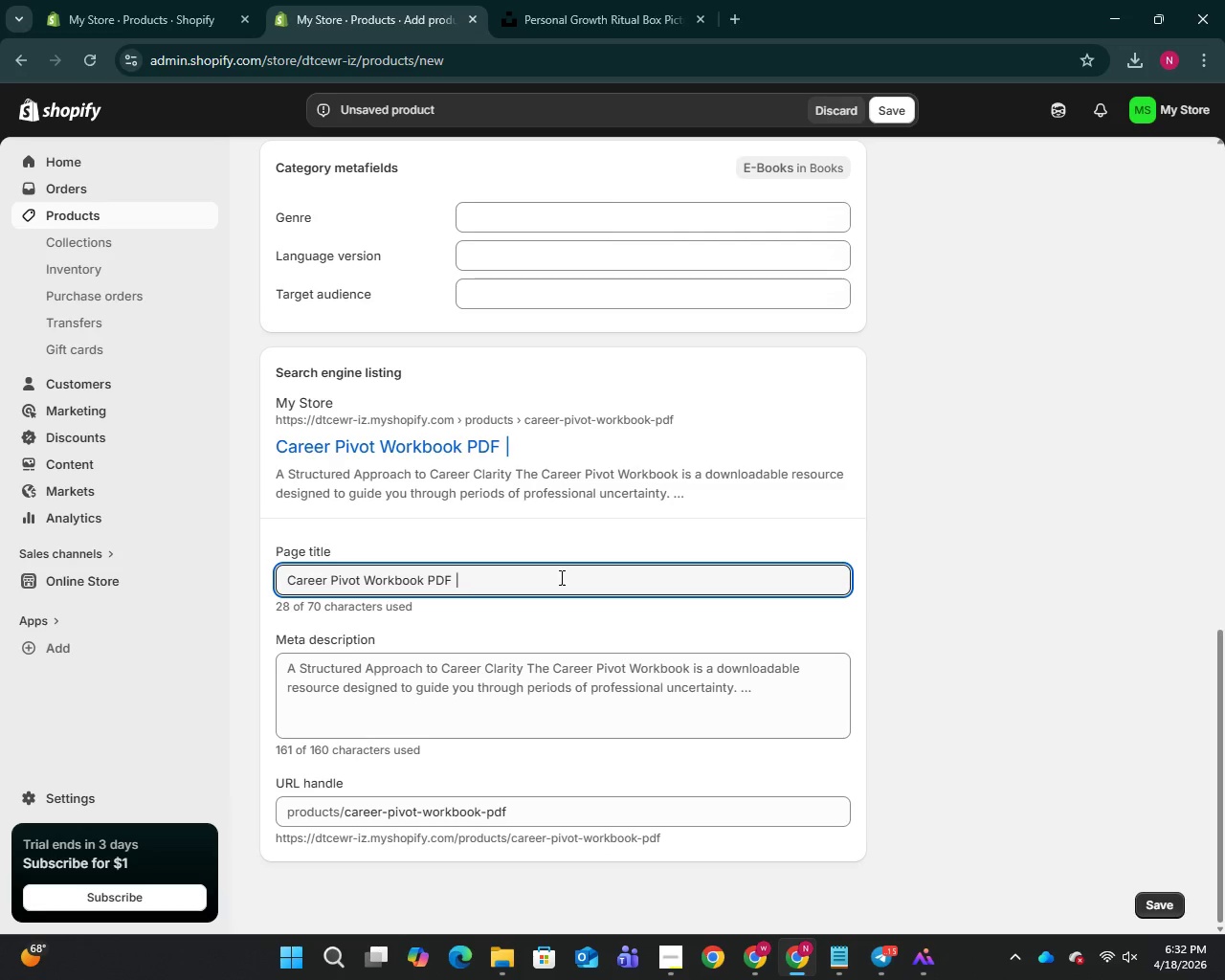 
hold_key(key=Backslash, duration=0.31)
 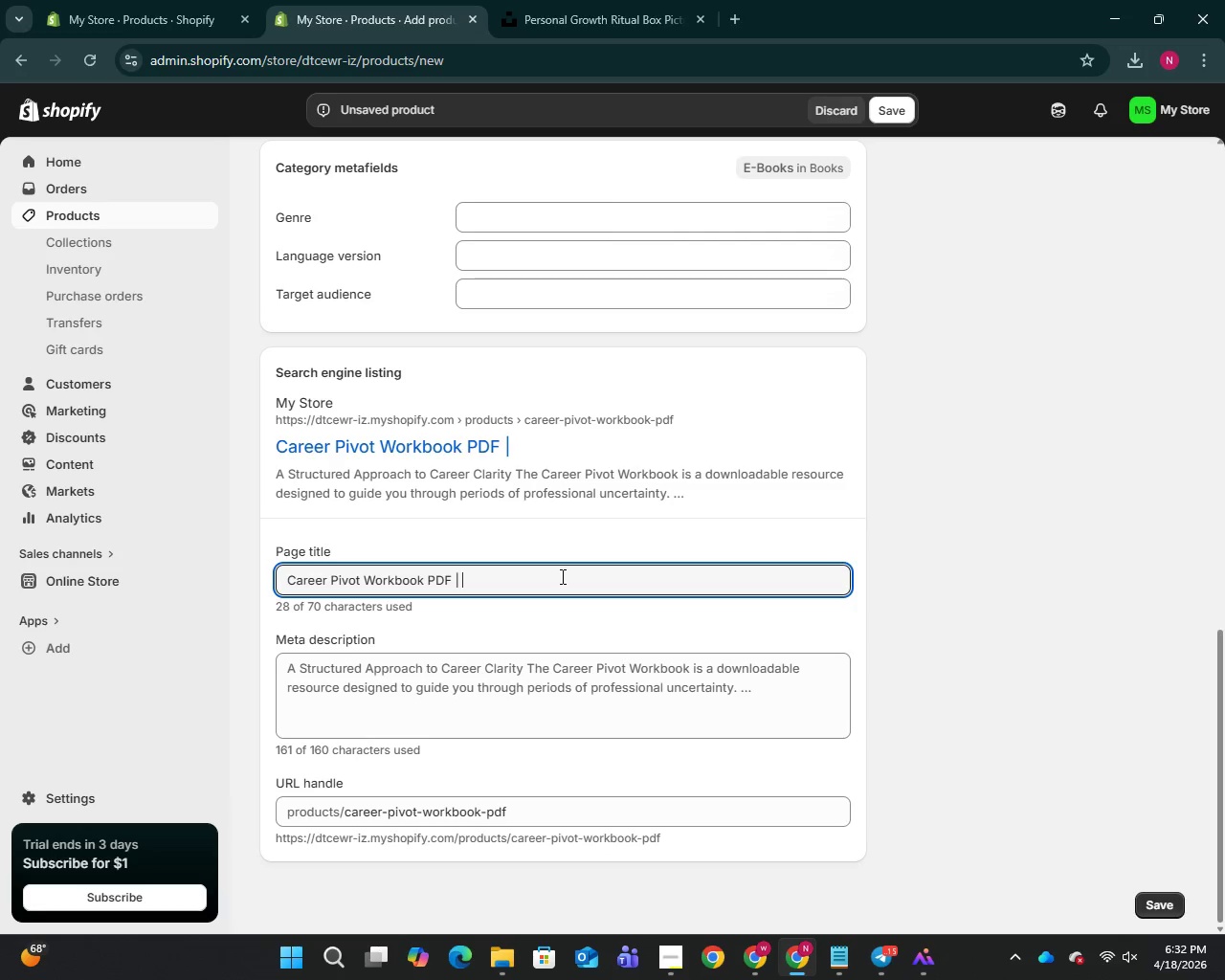 
key(Space)
 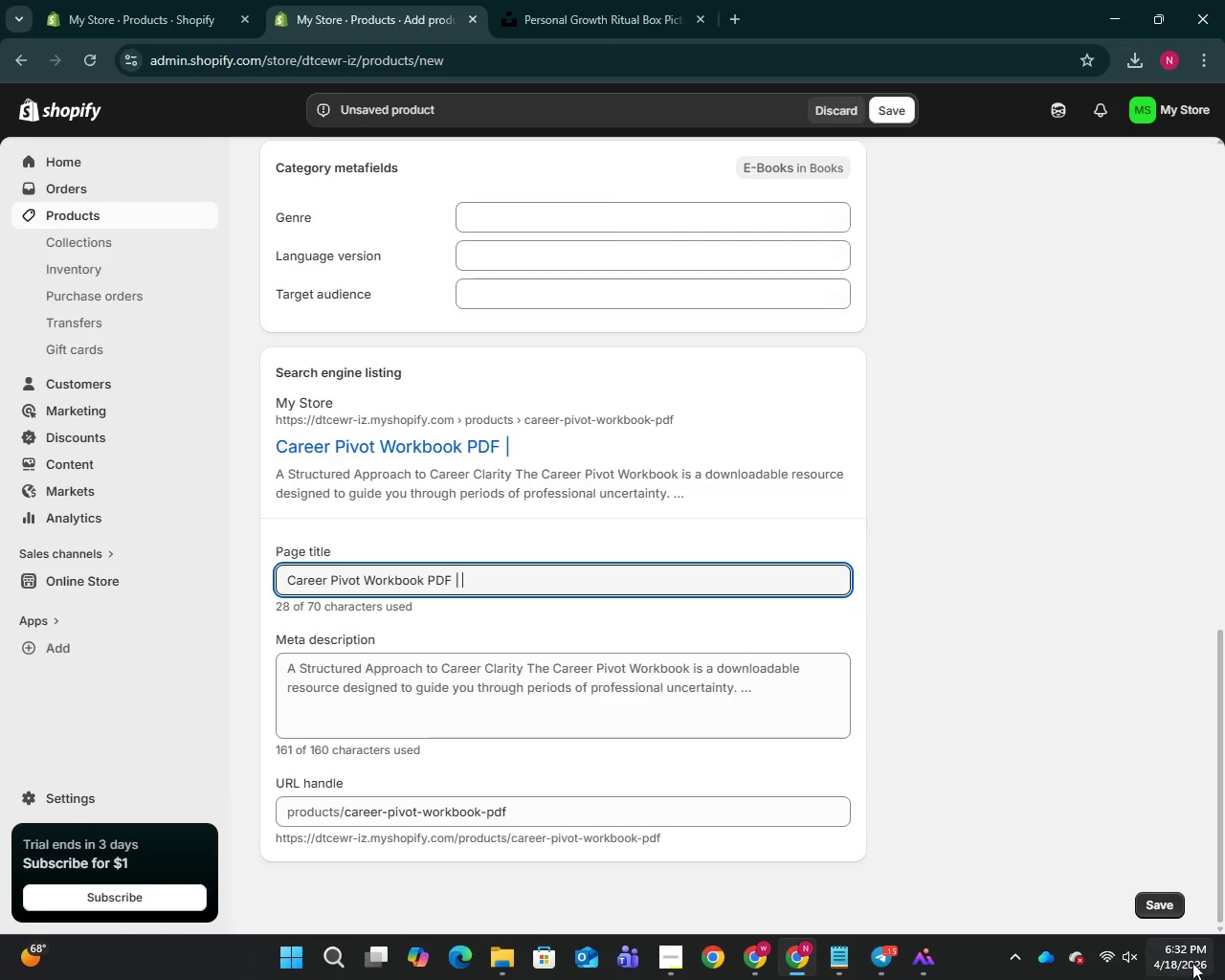 
left_click([1187, 961])
 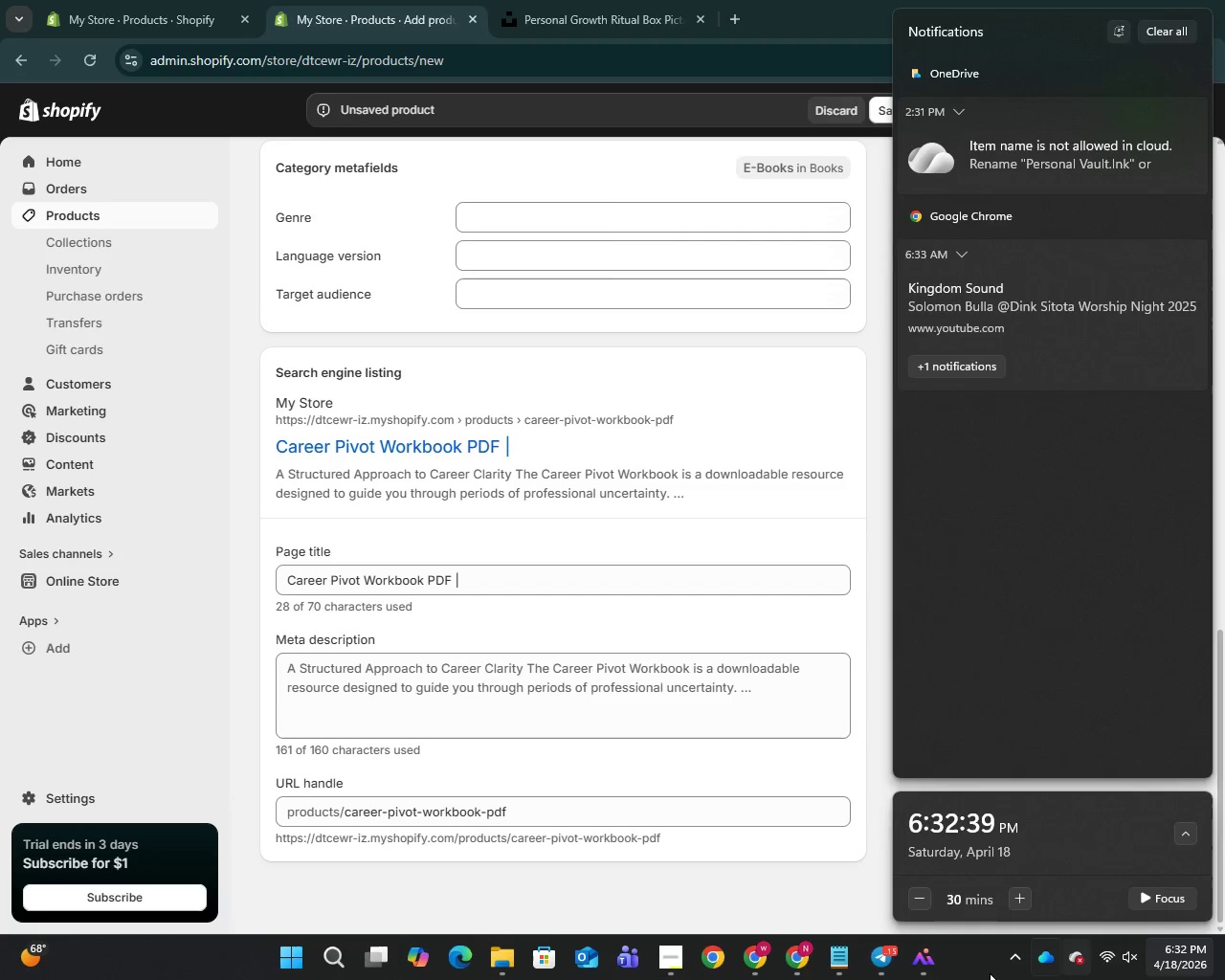 
left_click([1118, 966])
 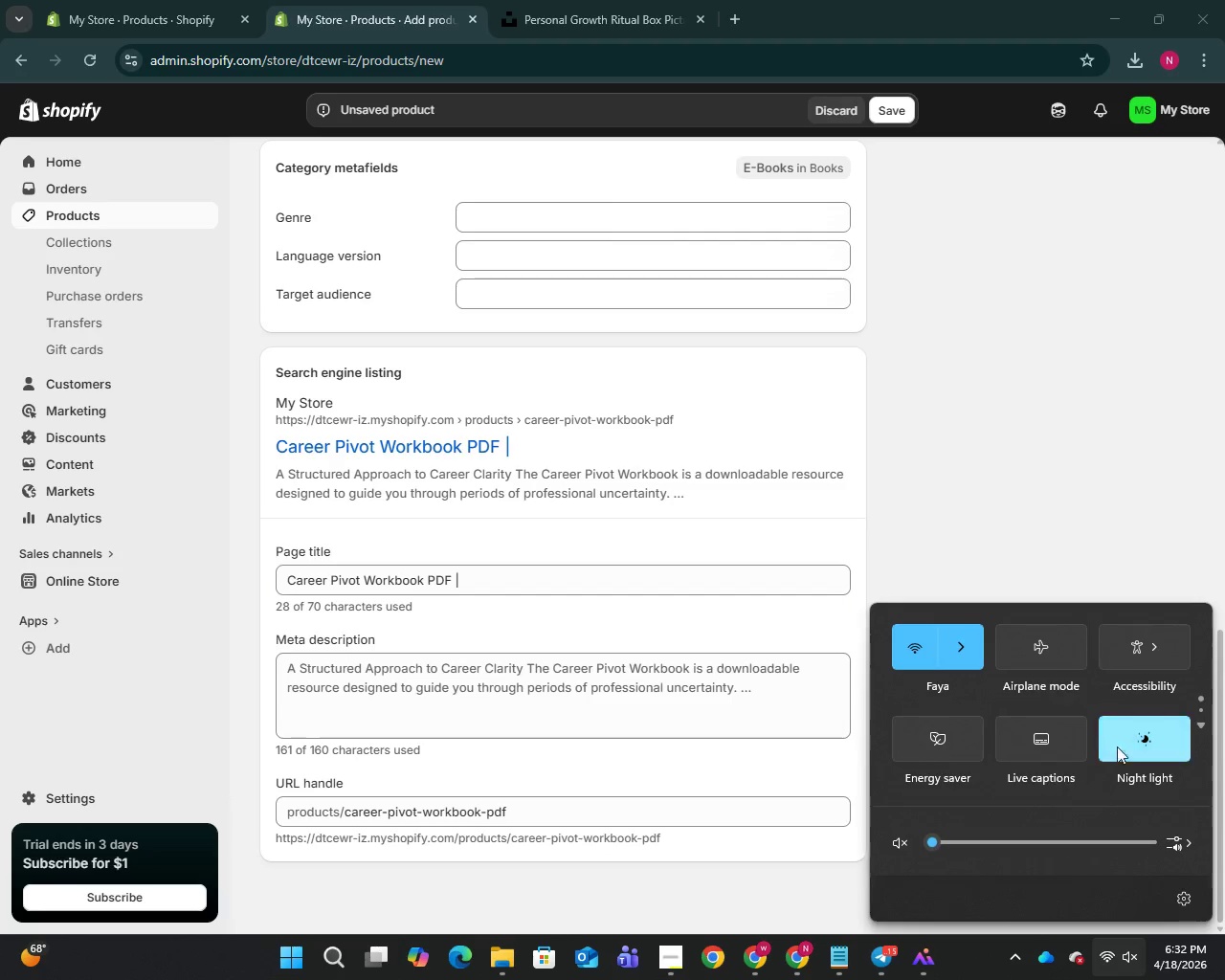 
left_click([1152, 740])
 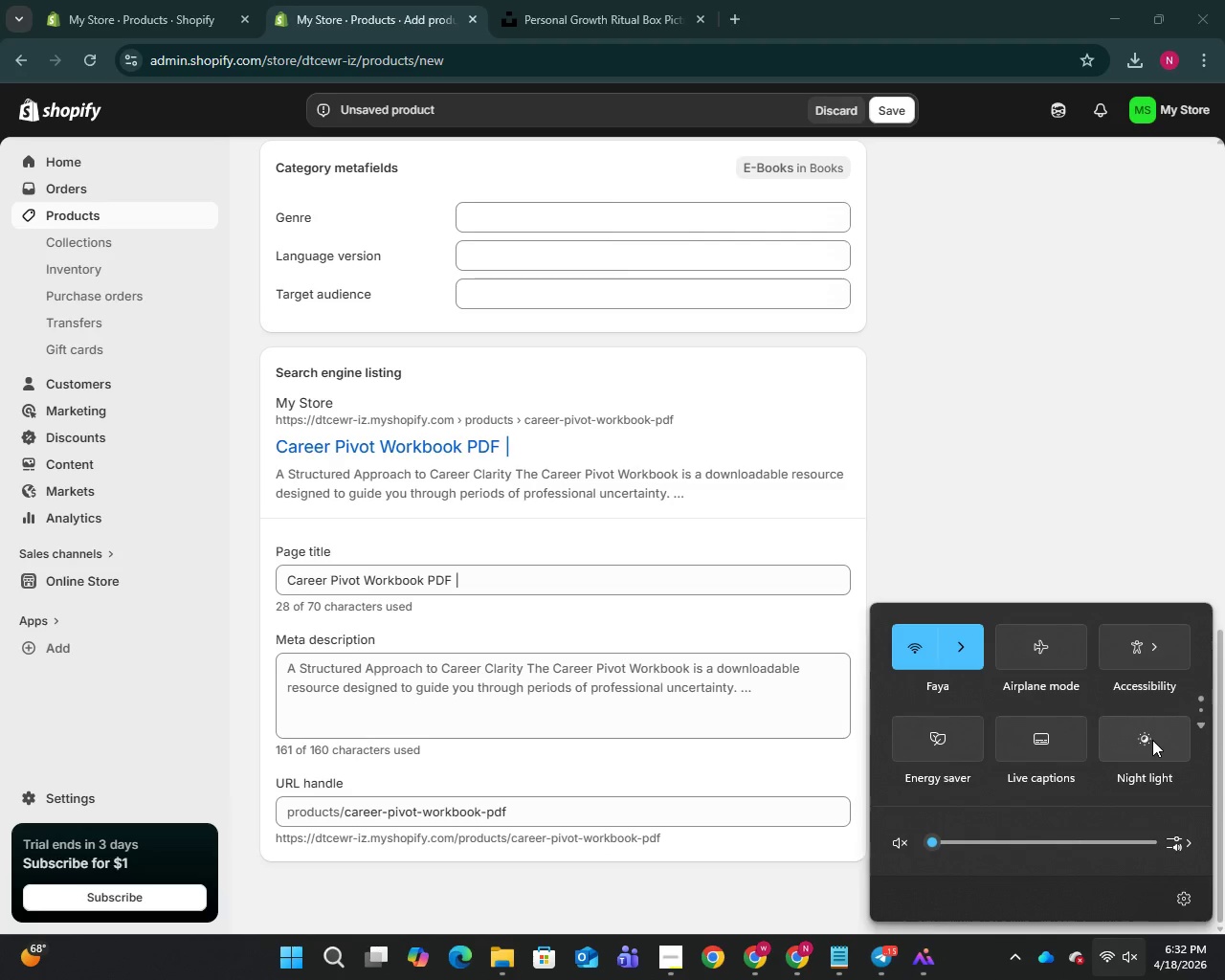 
left_click([1152, 740])
 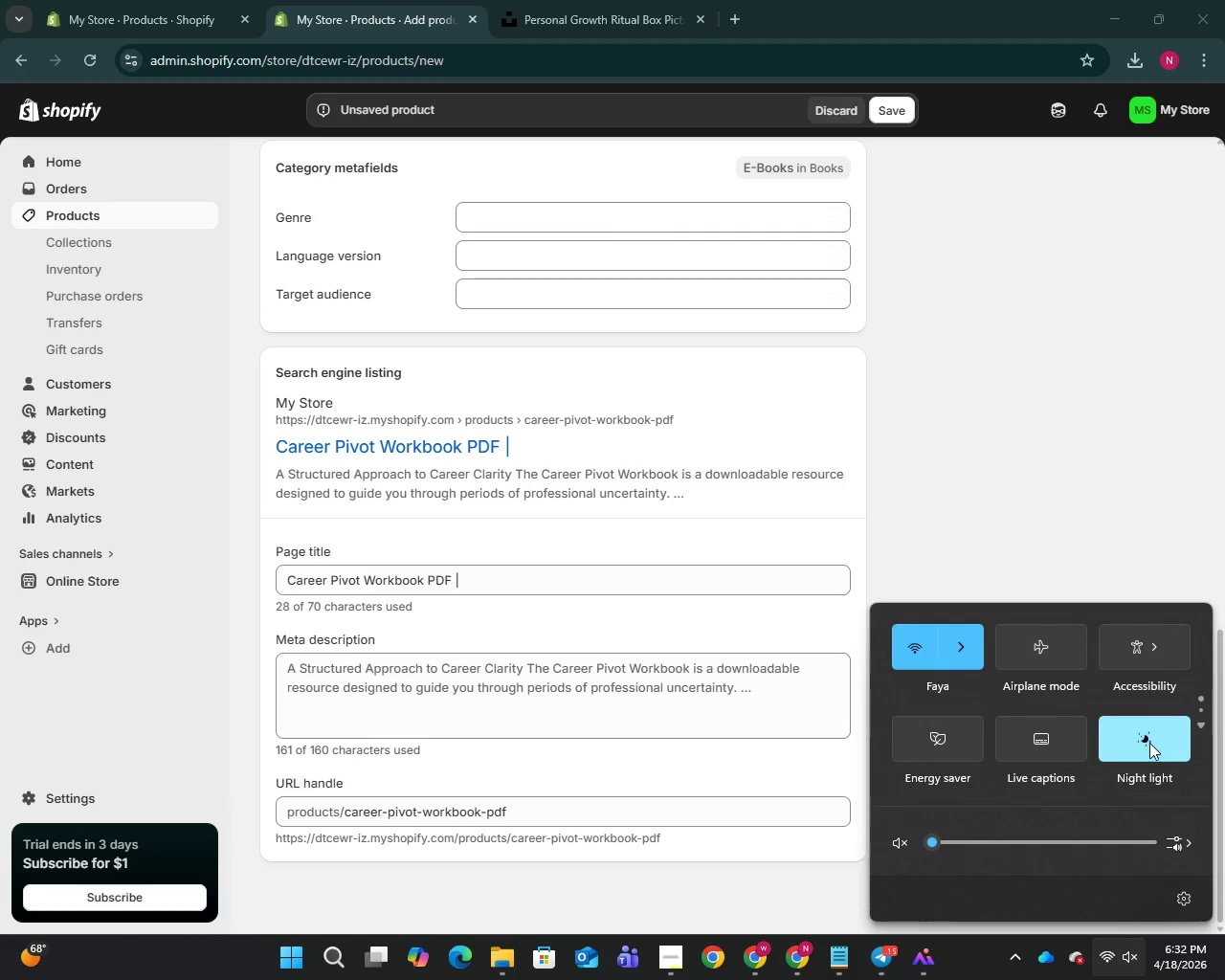 
scroll: coordinate [1149, 743], scroll_direction: down, amount: 6.0
 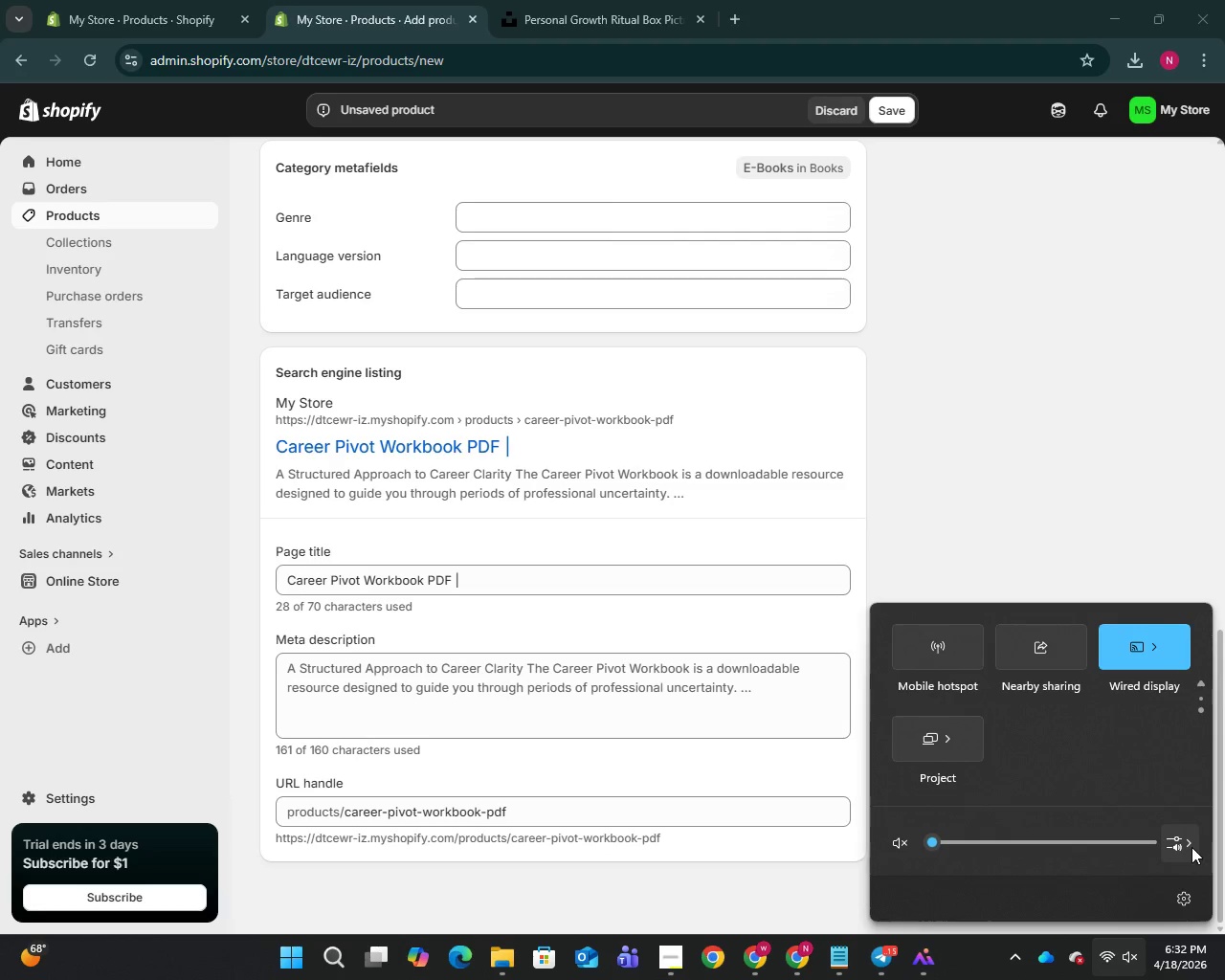 
left_click([1191, 845])
 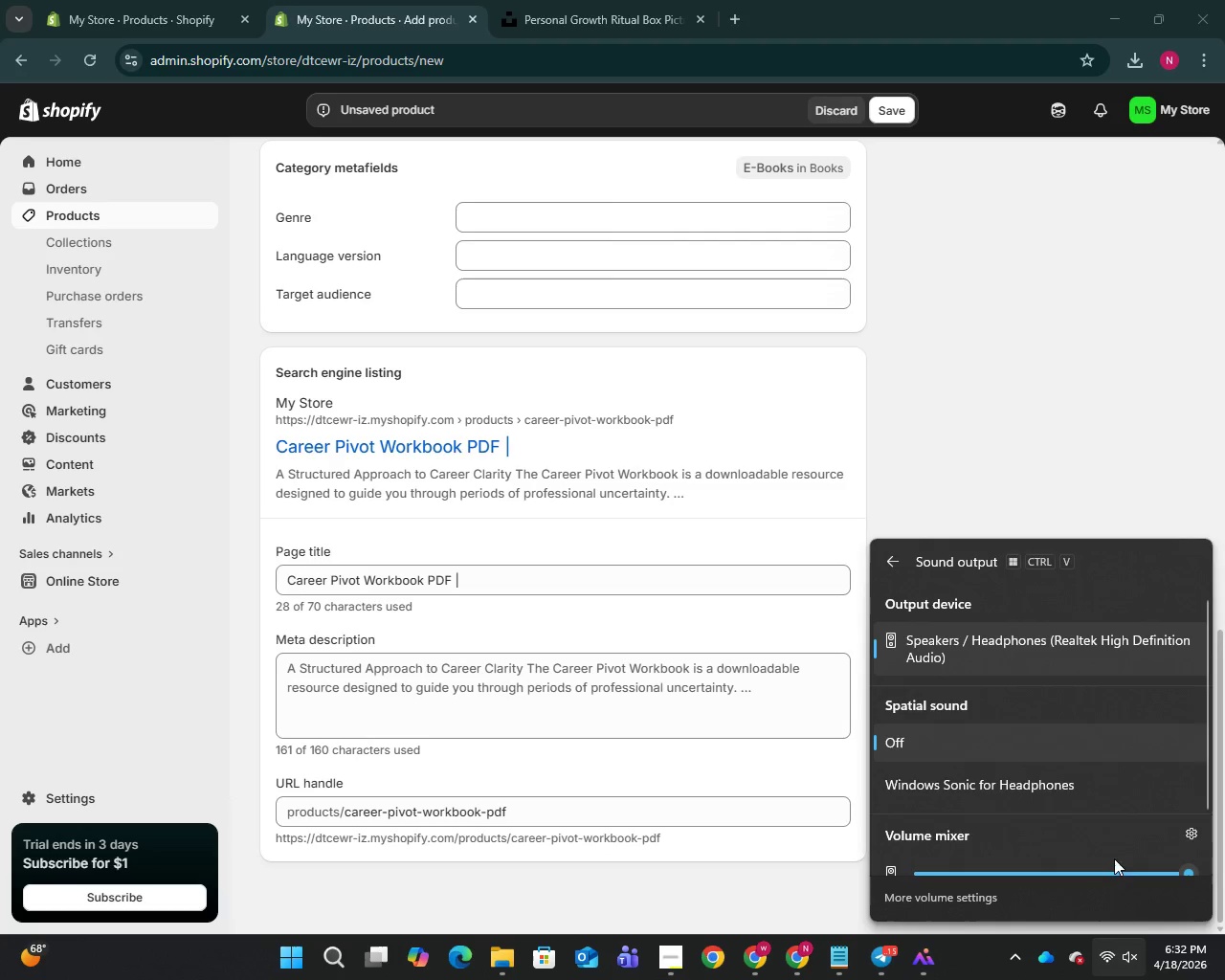 
scroll: coordinate [1101, 815], scroll_direction: down, amount: 7.0
 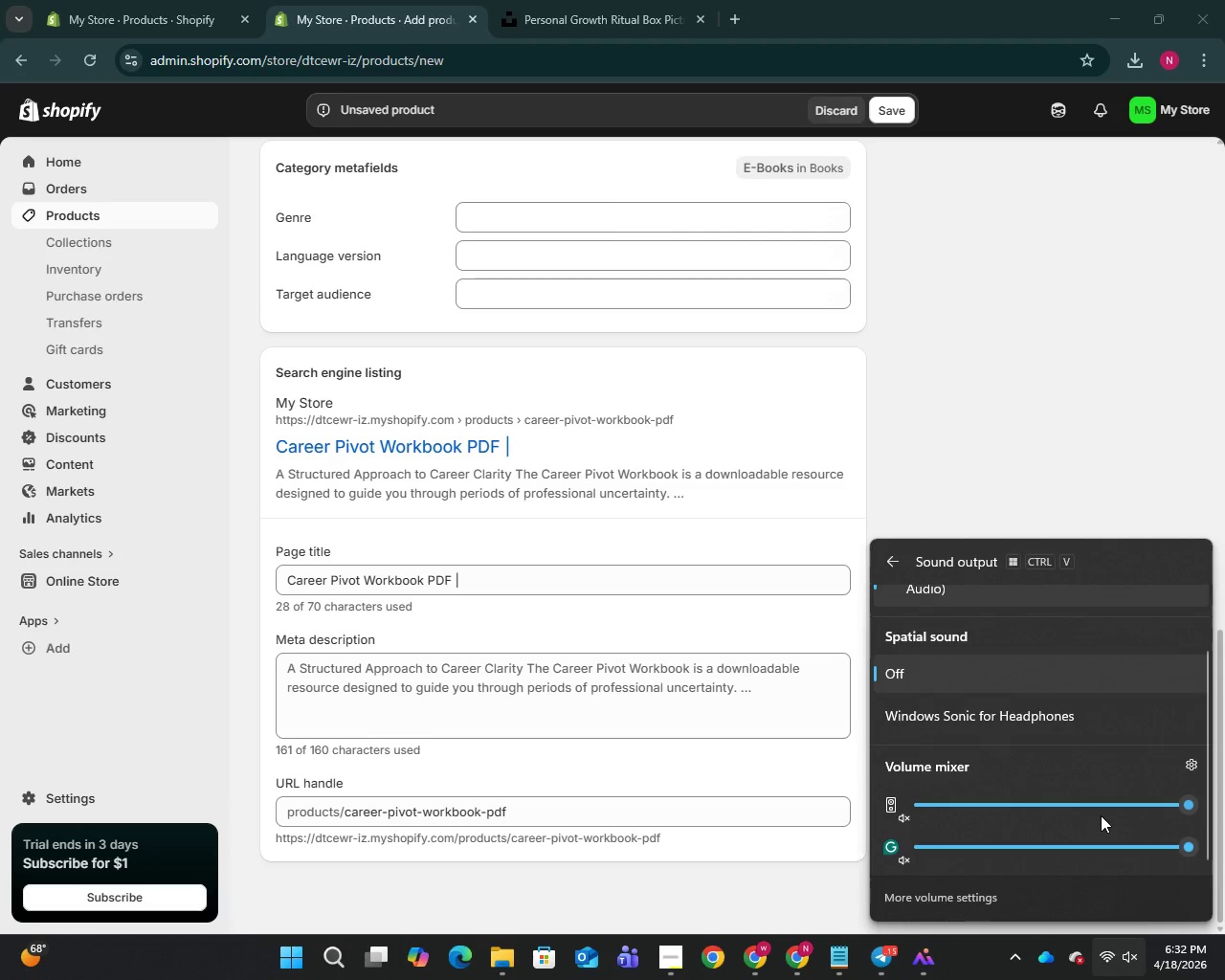 
scroll: coordinate [1093, 794], scroll_direction: up, amount: 8.0
 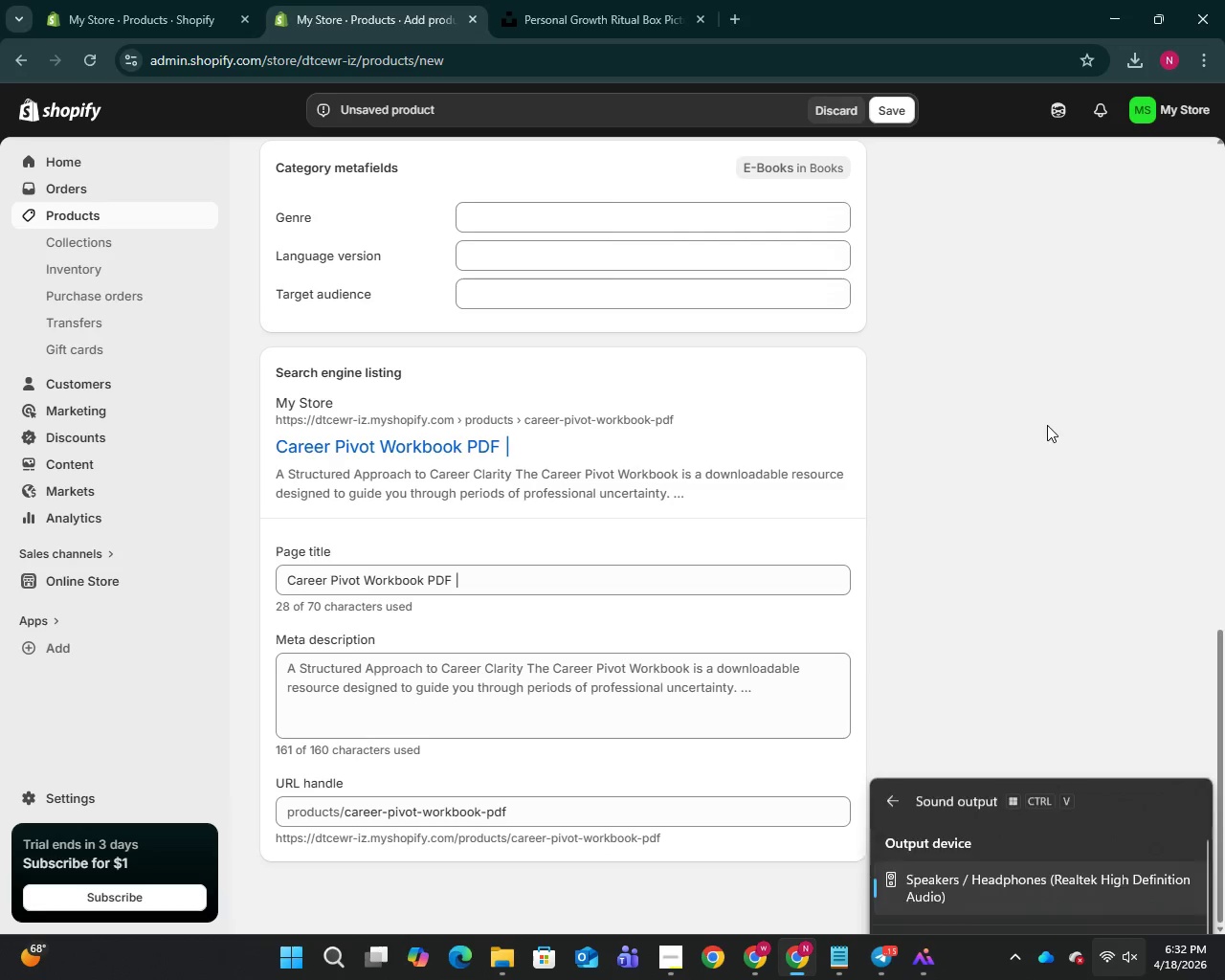 
left_click([1047, 425])
 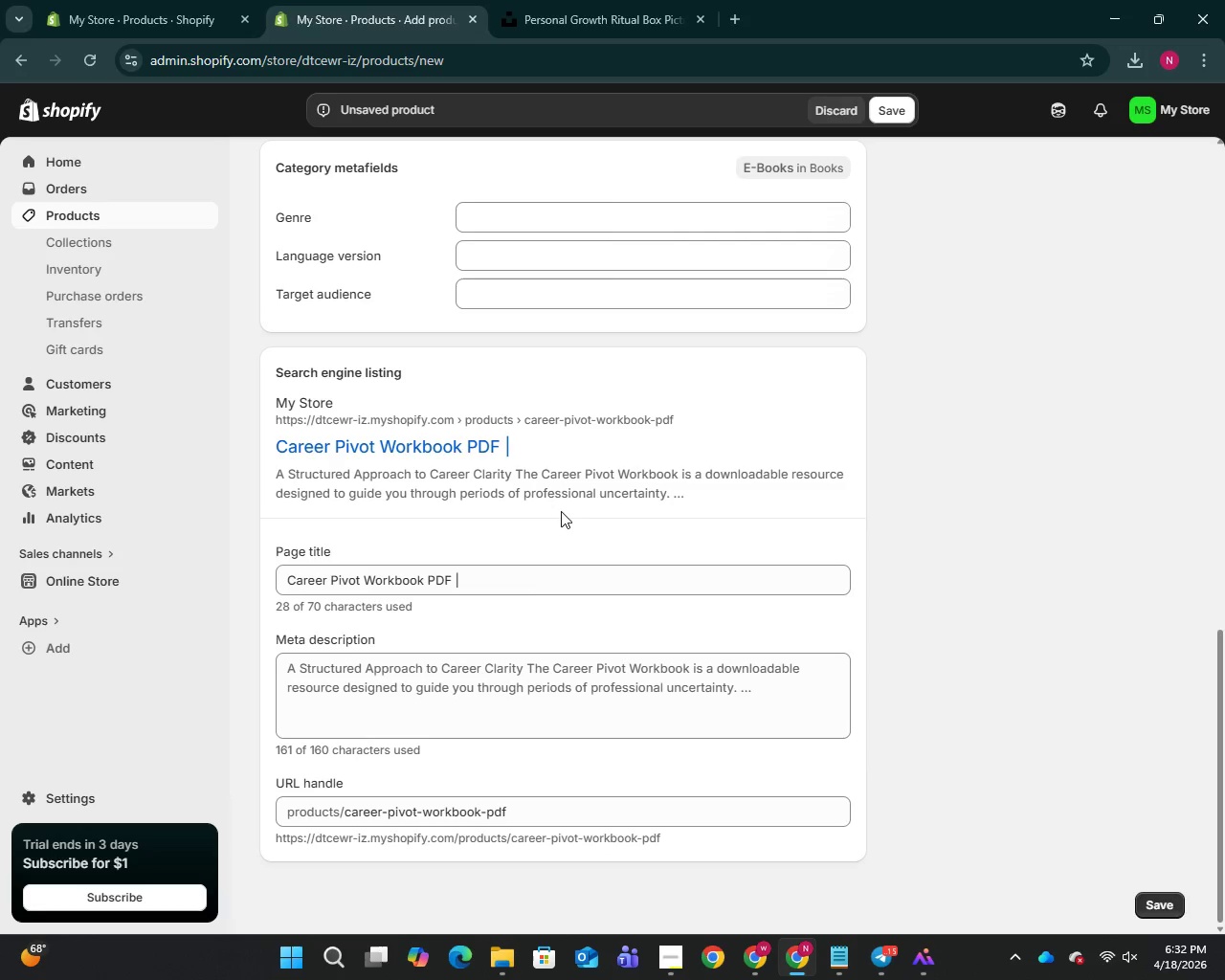 
left_click([516, 583])
 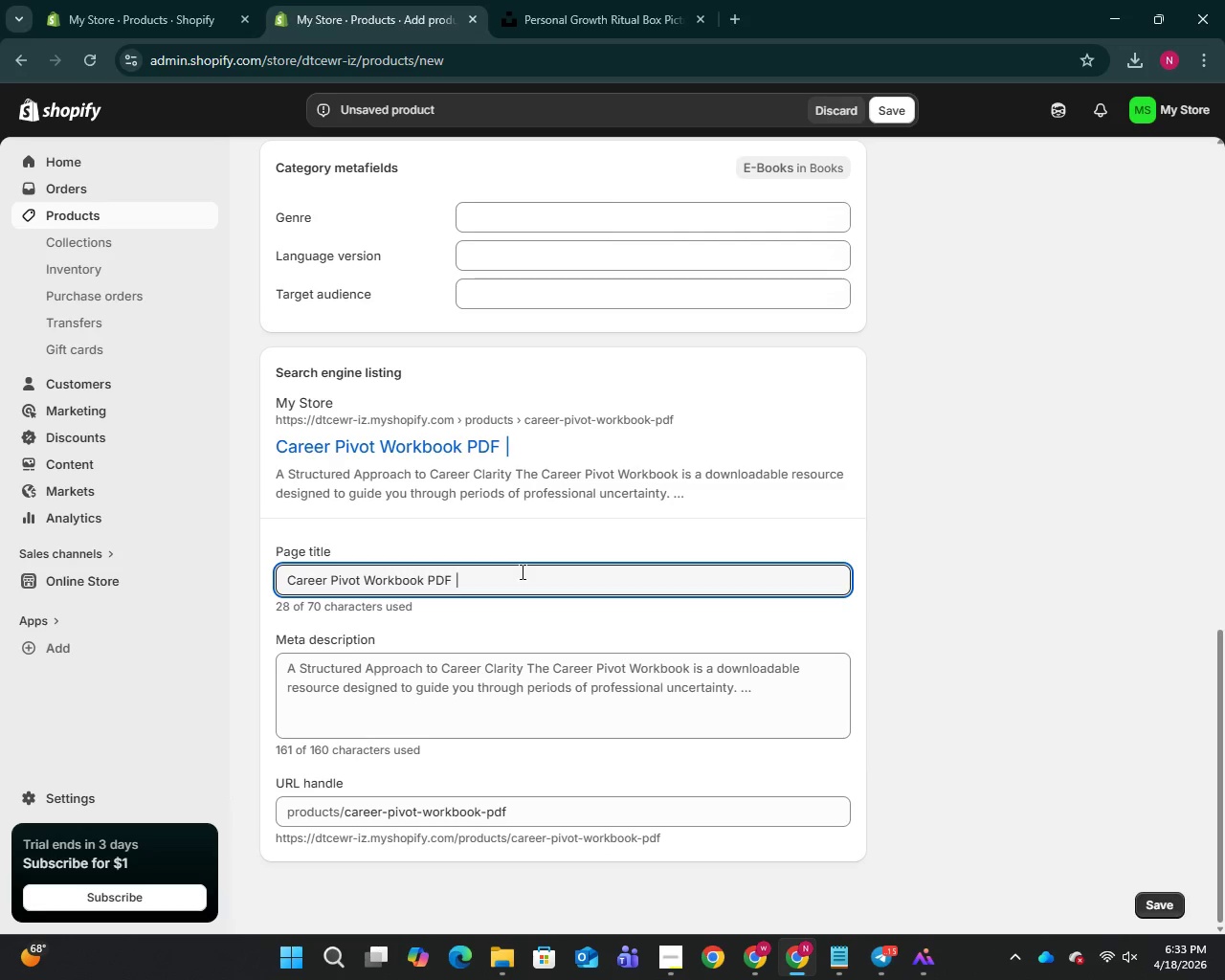 
type(The Liminal Space Collective)
 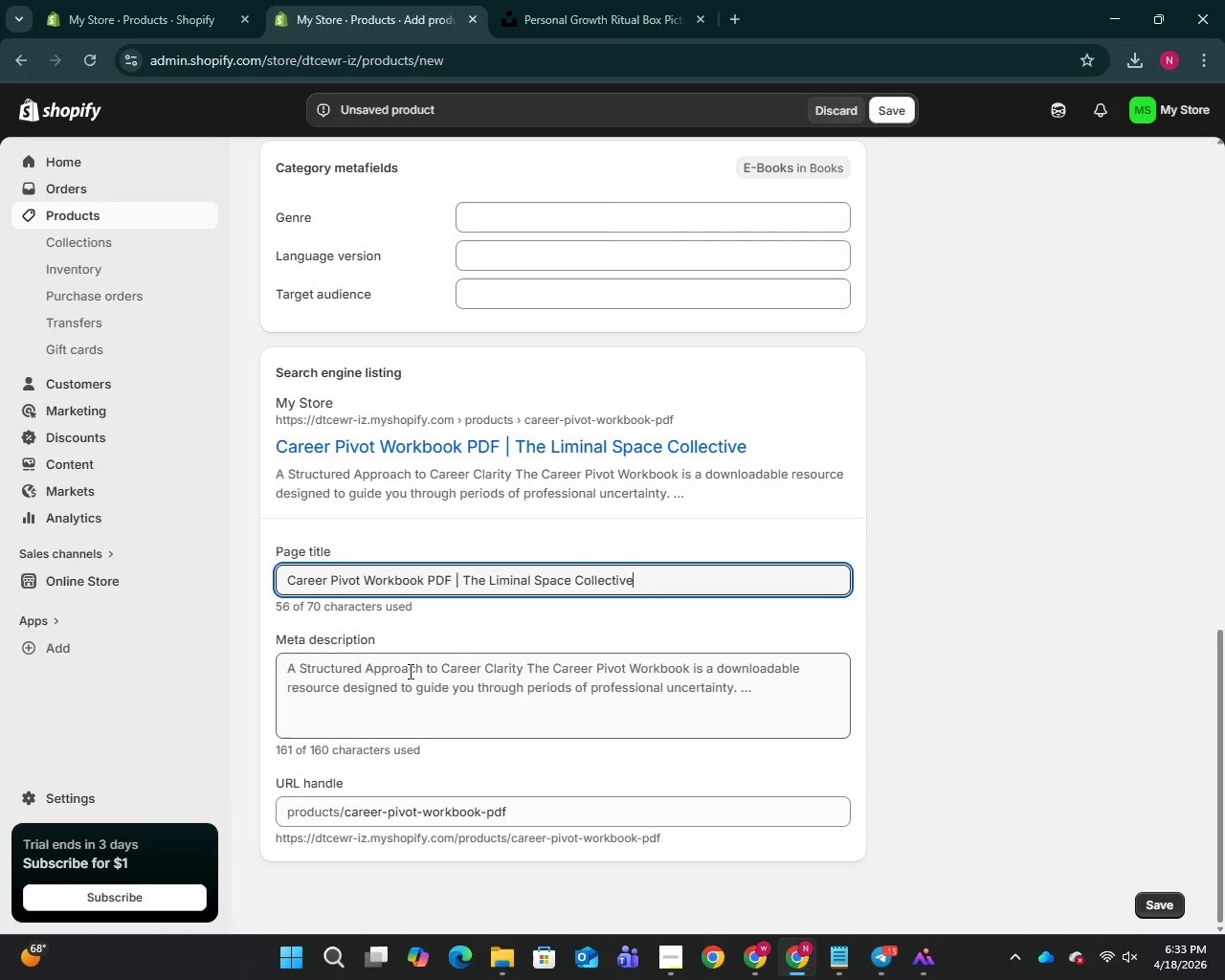 
left_click_drag(start_coordinate=[409, 672], to_coordinate=[413, 674])
 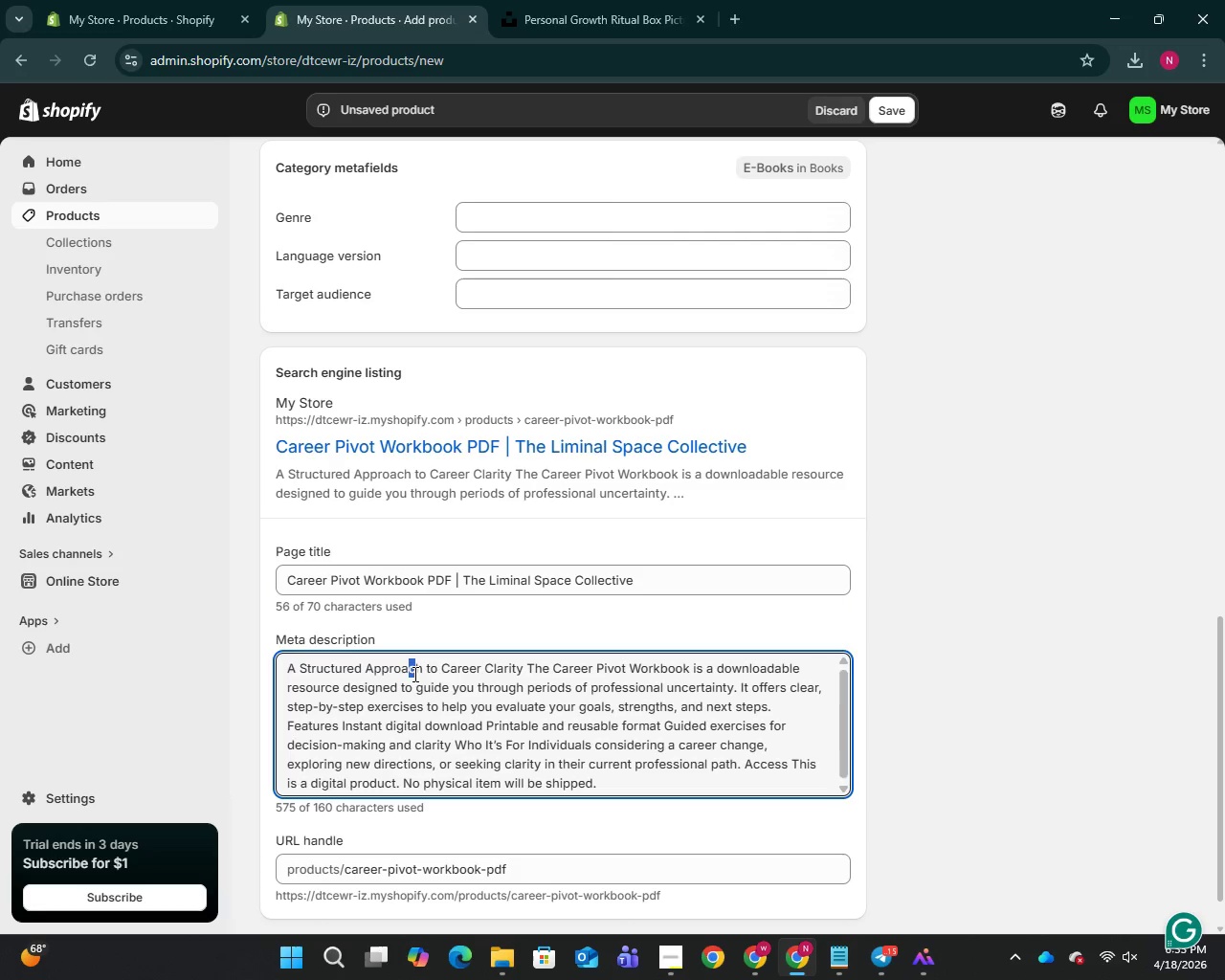 
key(Control+A)
 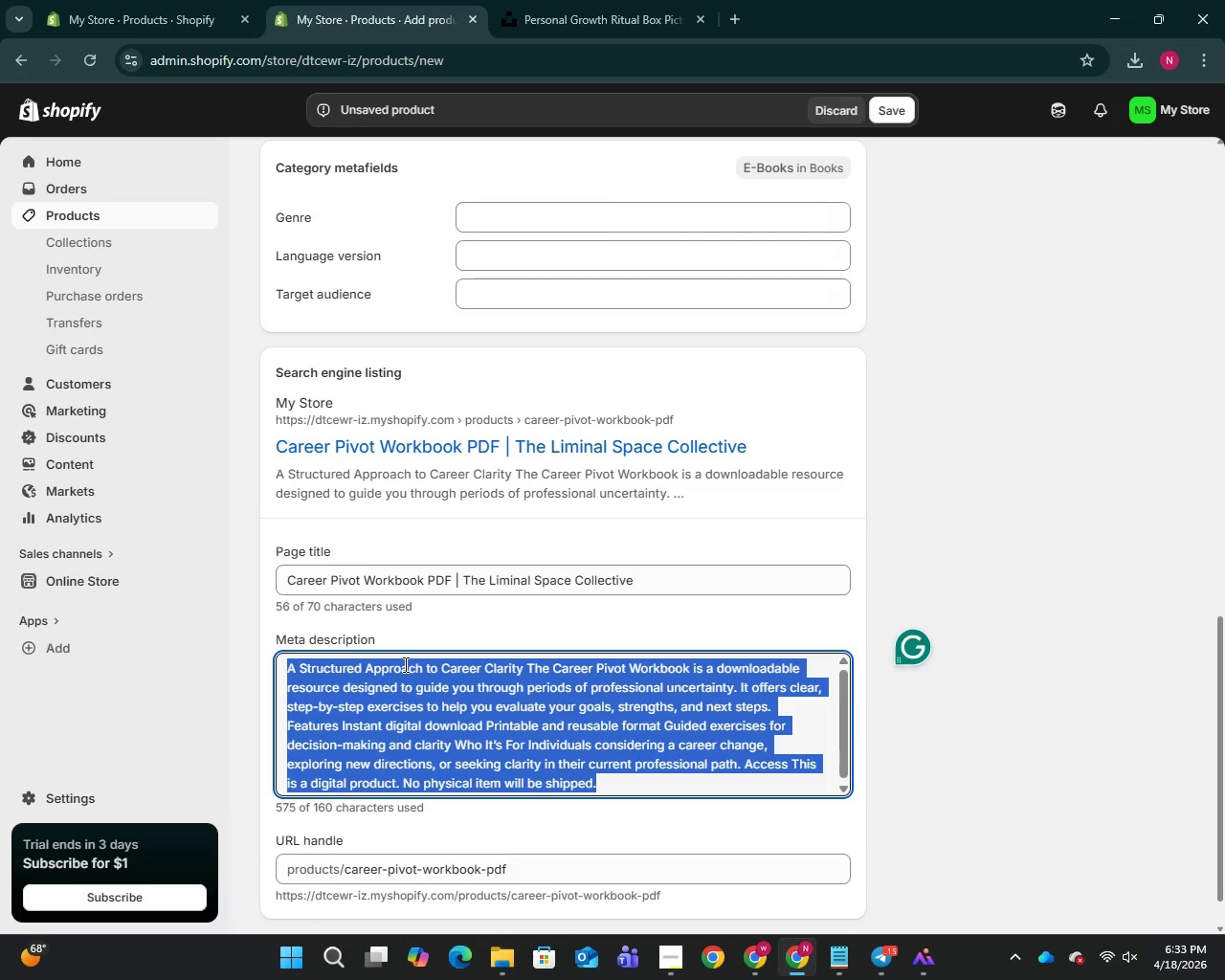 
key(Backspace)
type(A downloadable workbook designed to guid structure reflection, decision)
 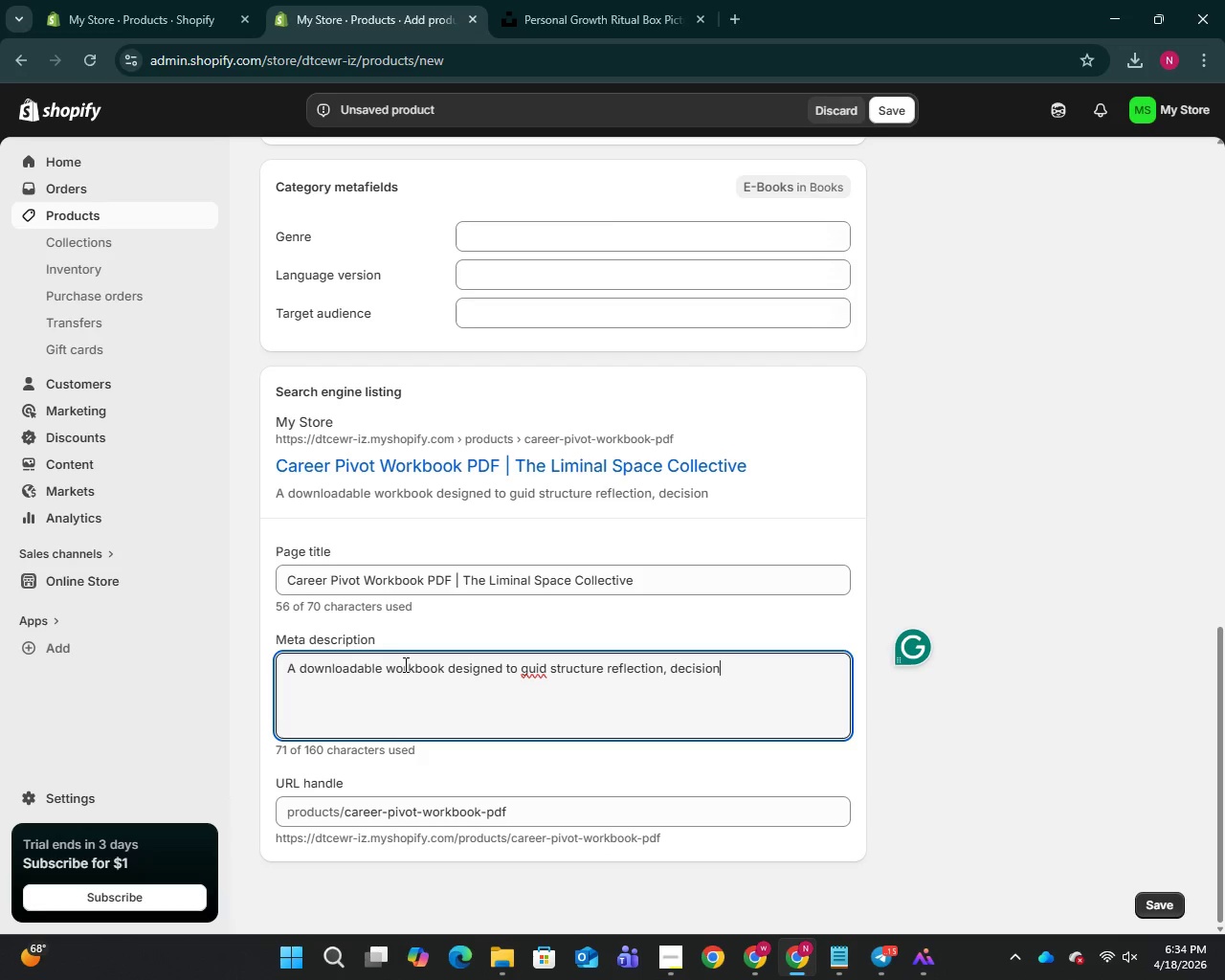 
type(-making, and clarity during career transitions,)
key(Backspace)
type(.)
 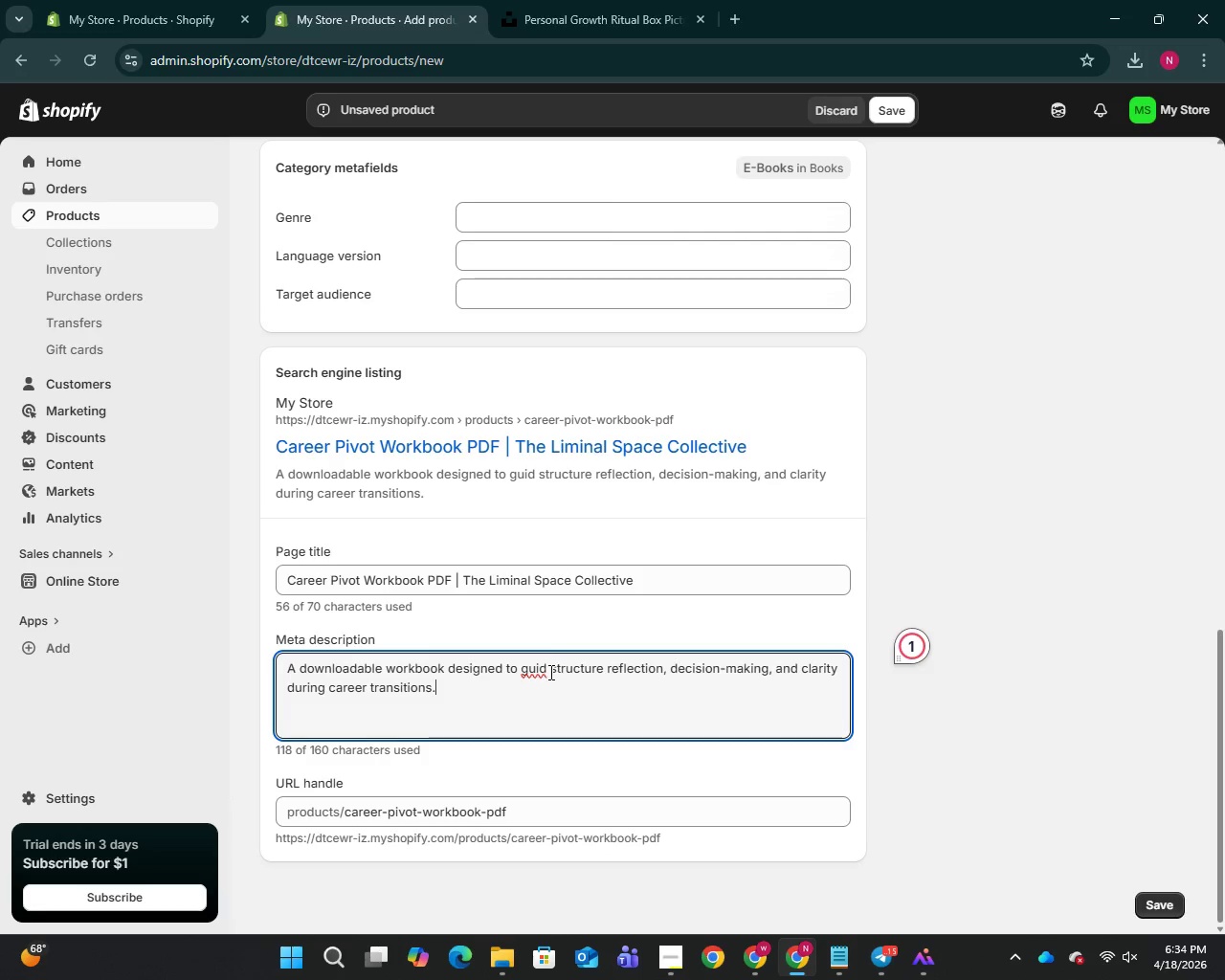 
left_click([546, 669])
 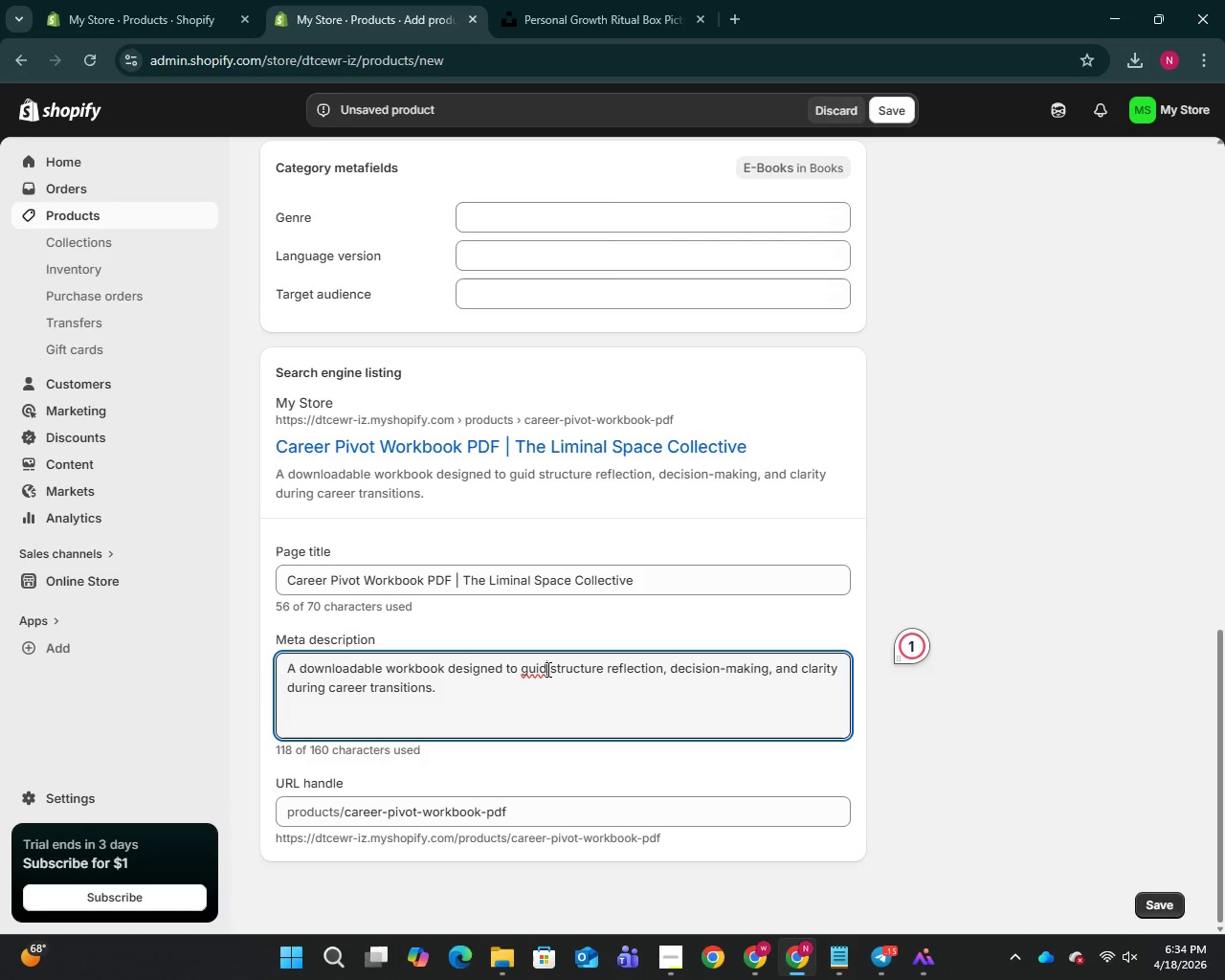 
key(E)
 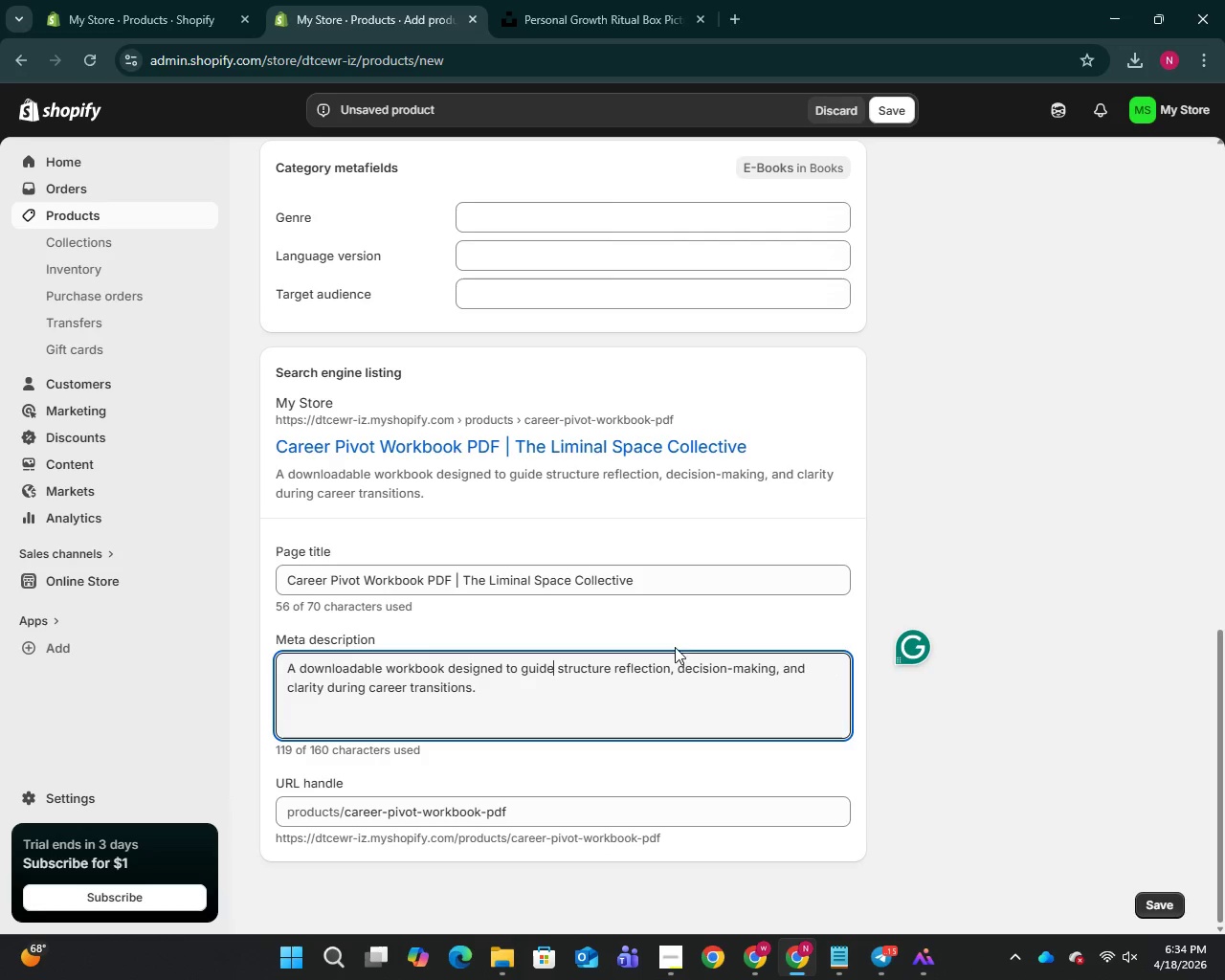 
scroll: coordinate [599, 504], scroll_direction: up, amount: 23.0
 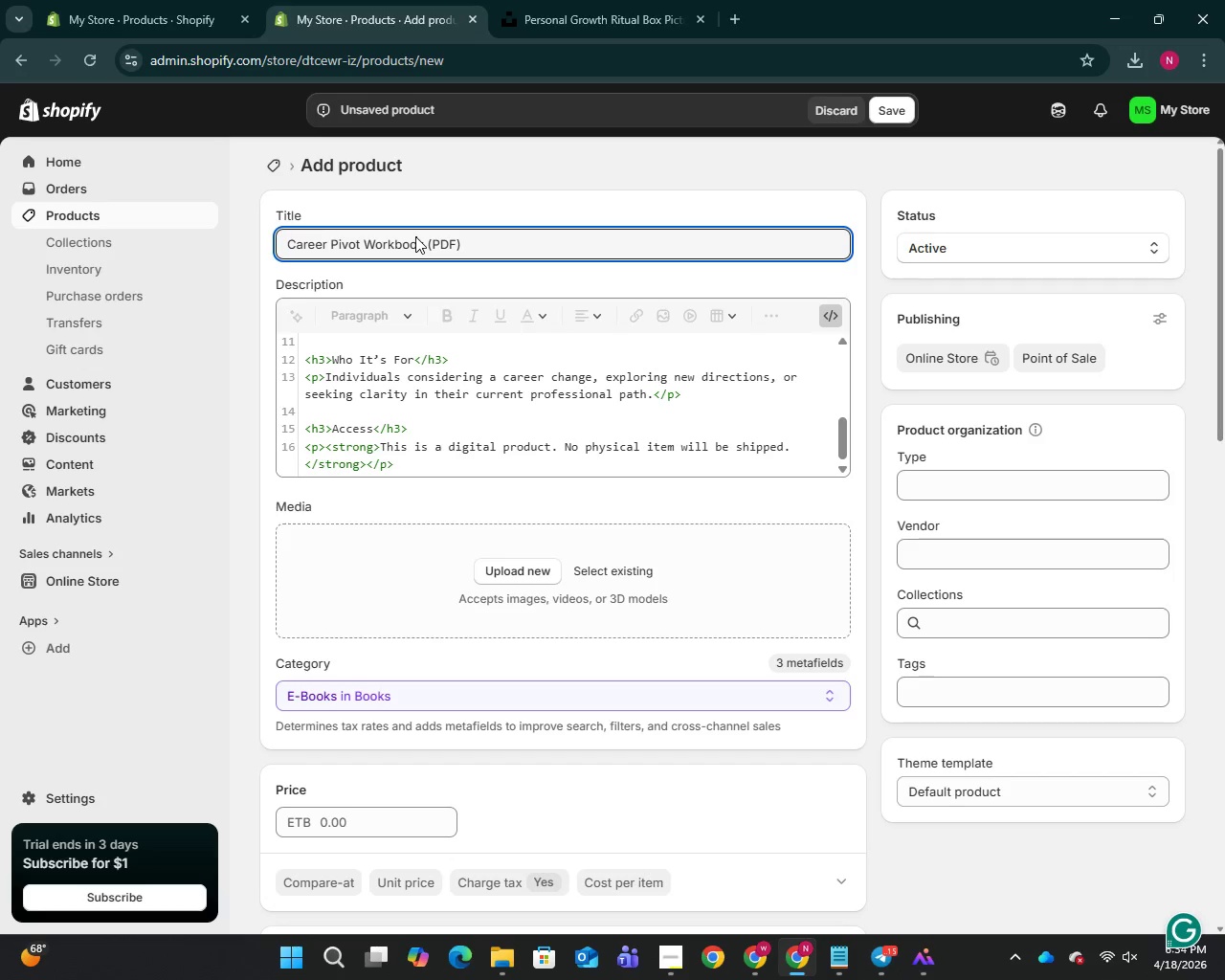 
left_click([415, 236])
 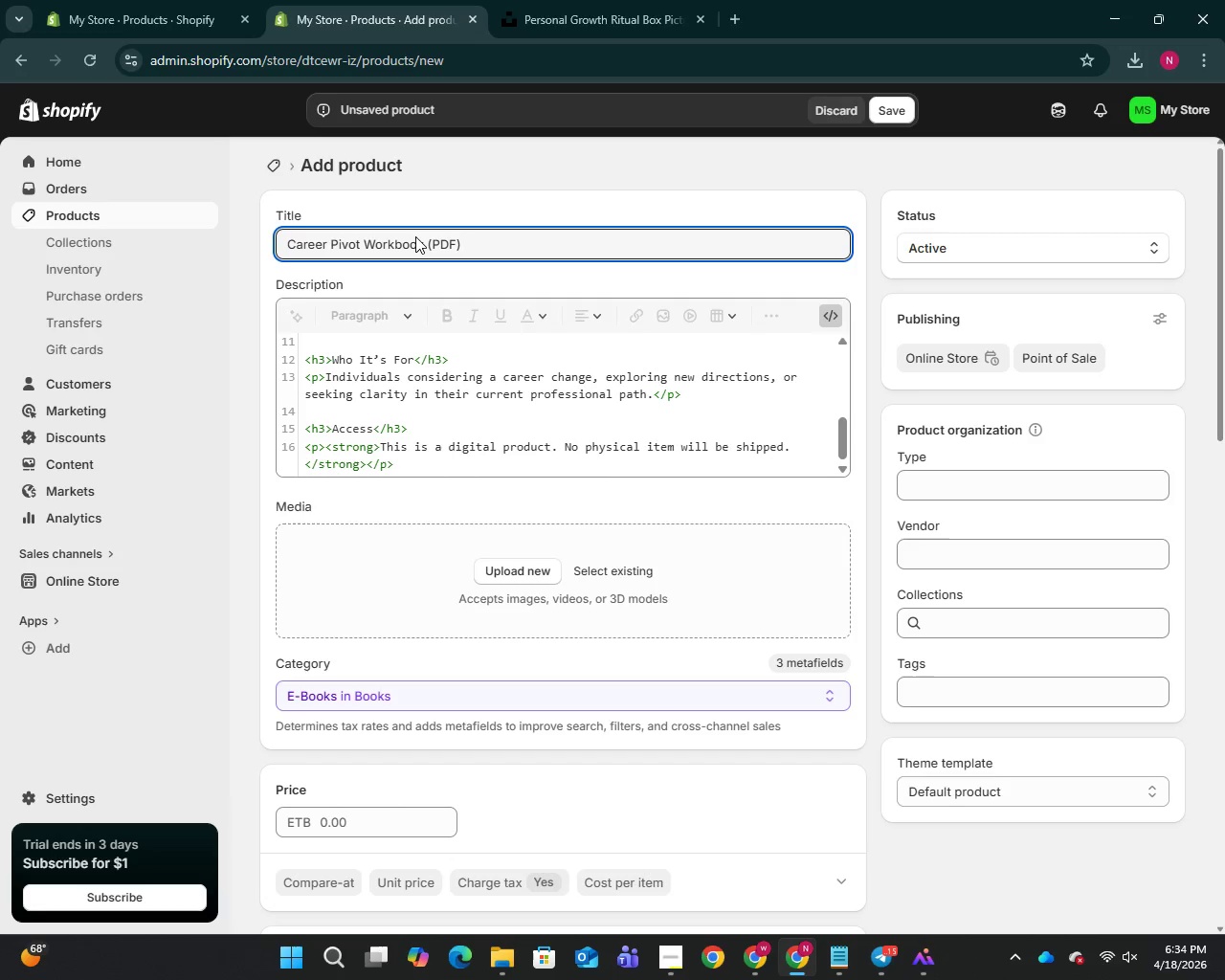 
key(Control+A)
 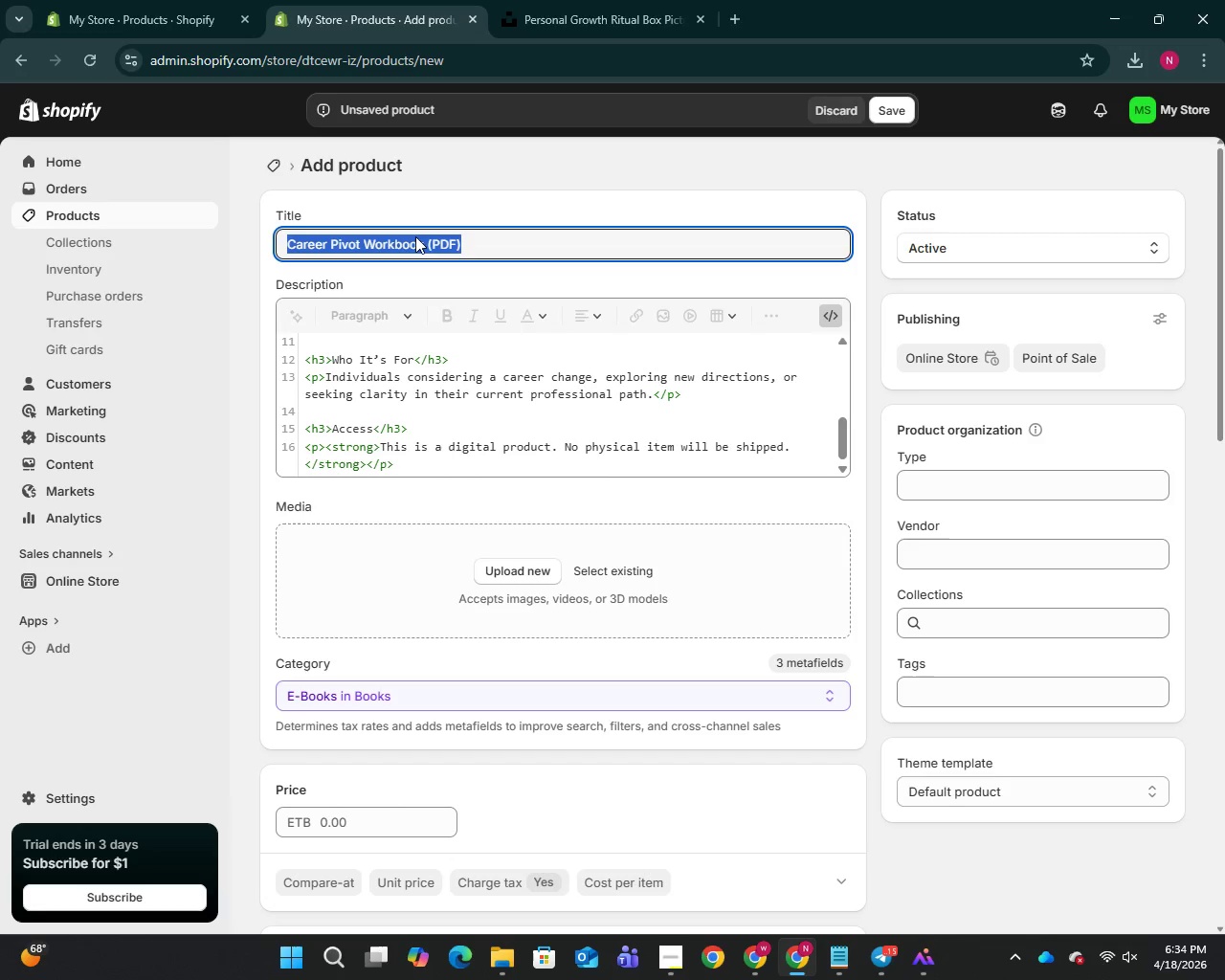 
hold_key(key=C, duration=0.31)
 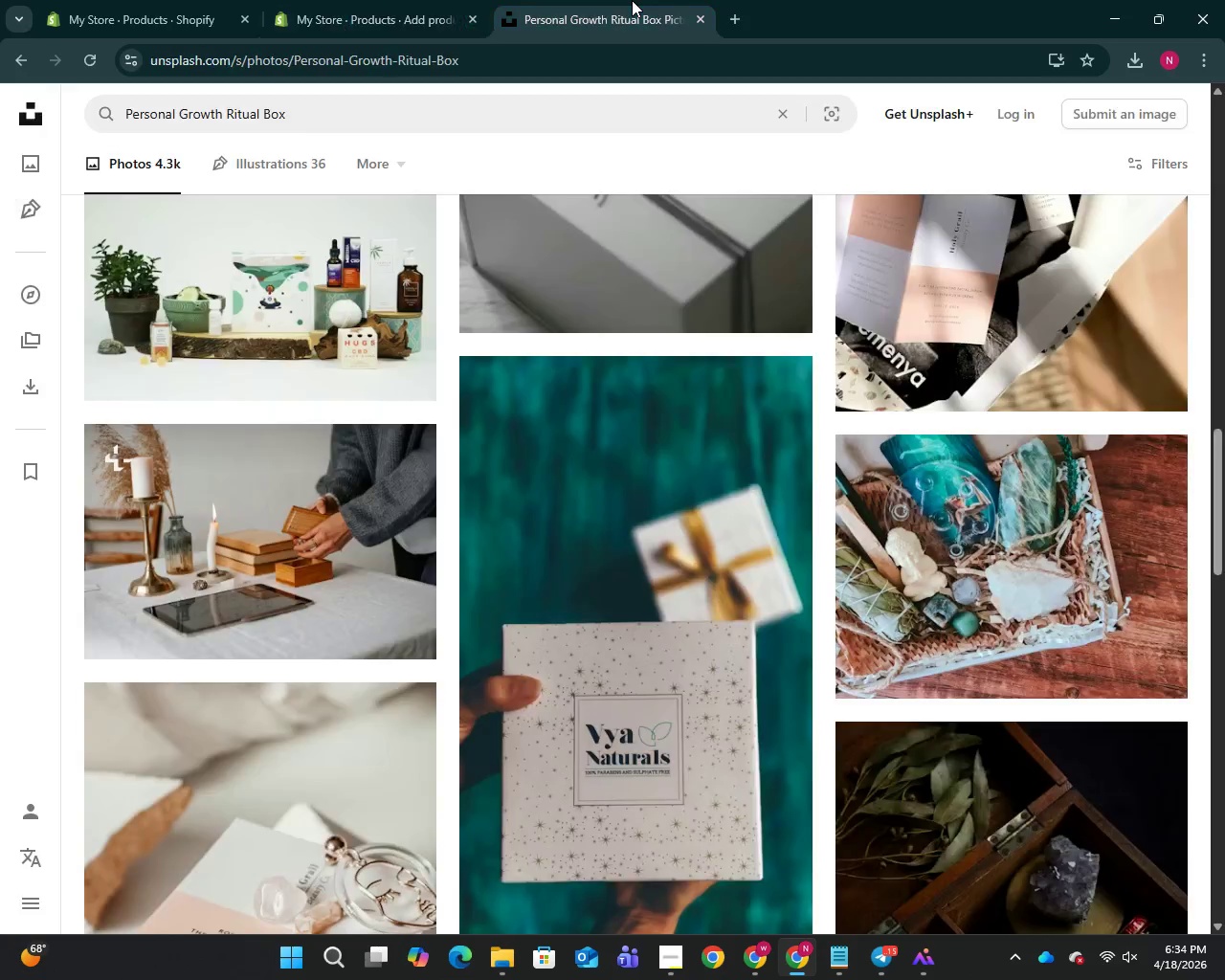 
left_click([632, 0])
 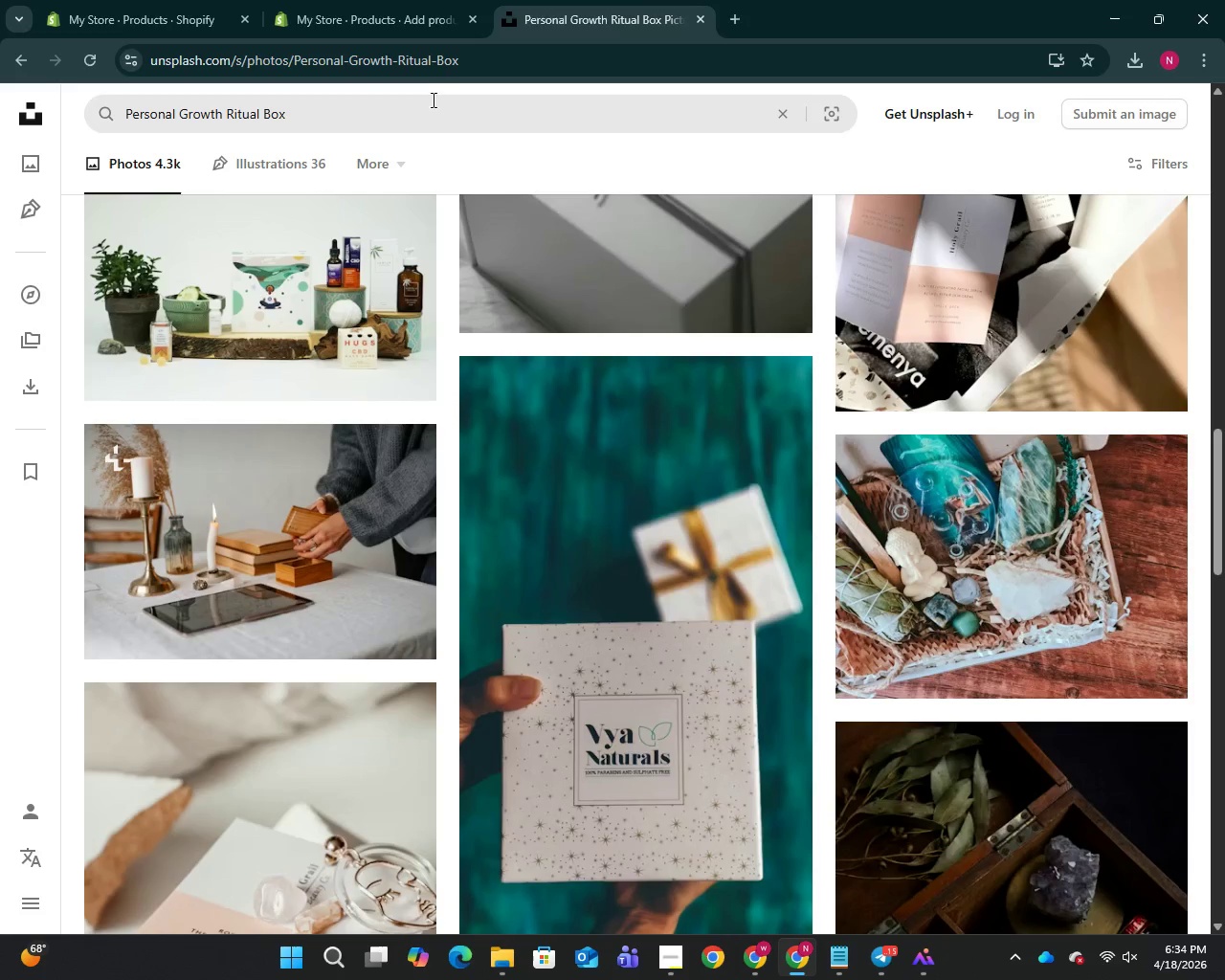 
double_click([430, 104])
 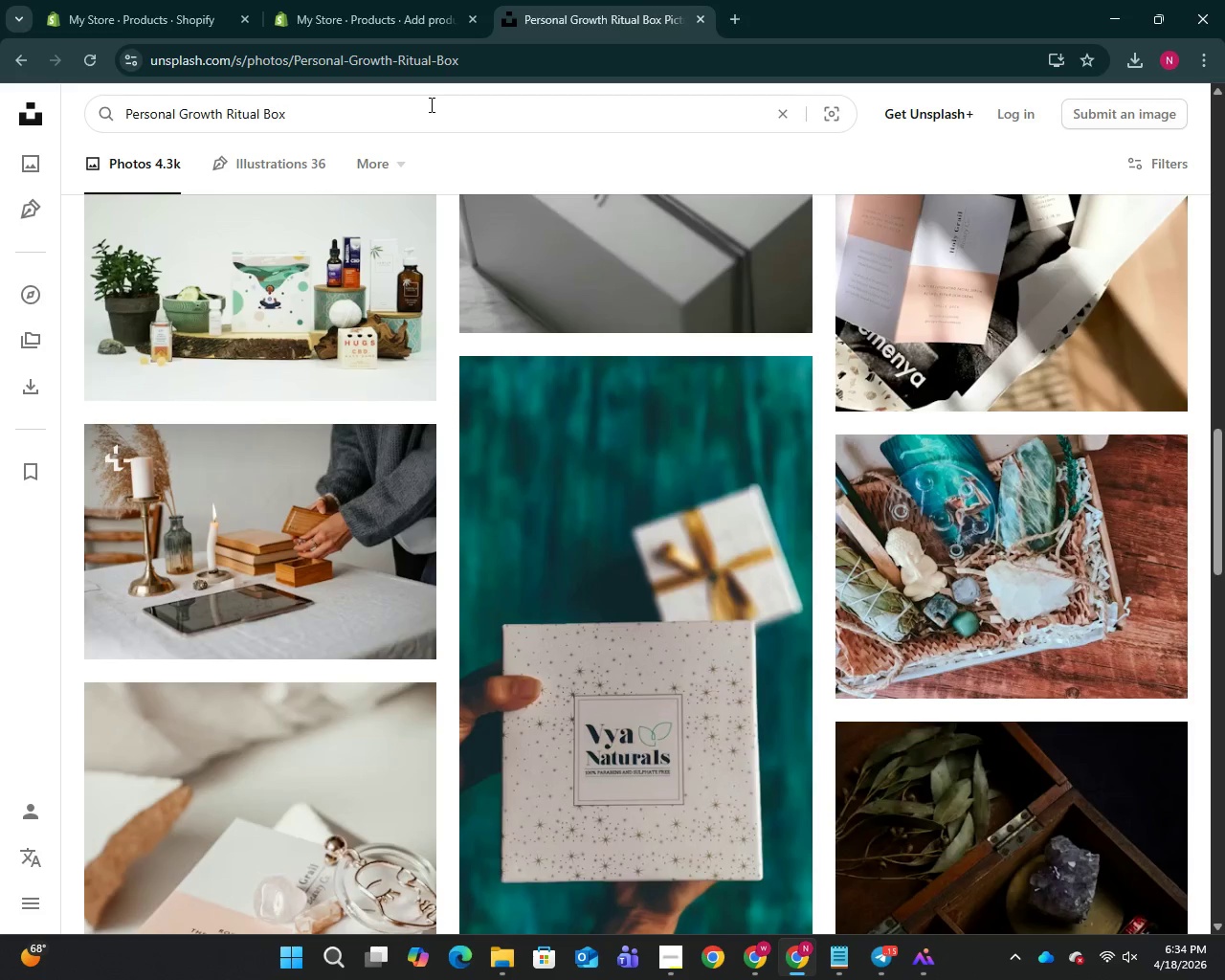 
key(Control+CapsLock)
 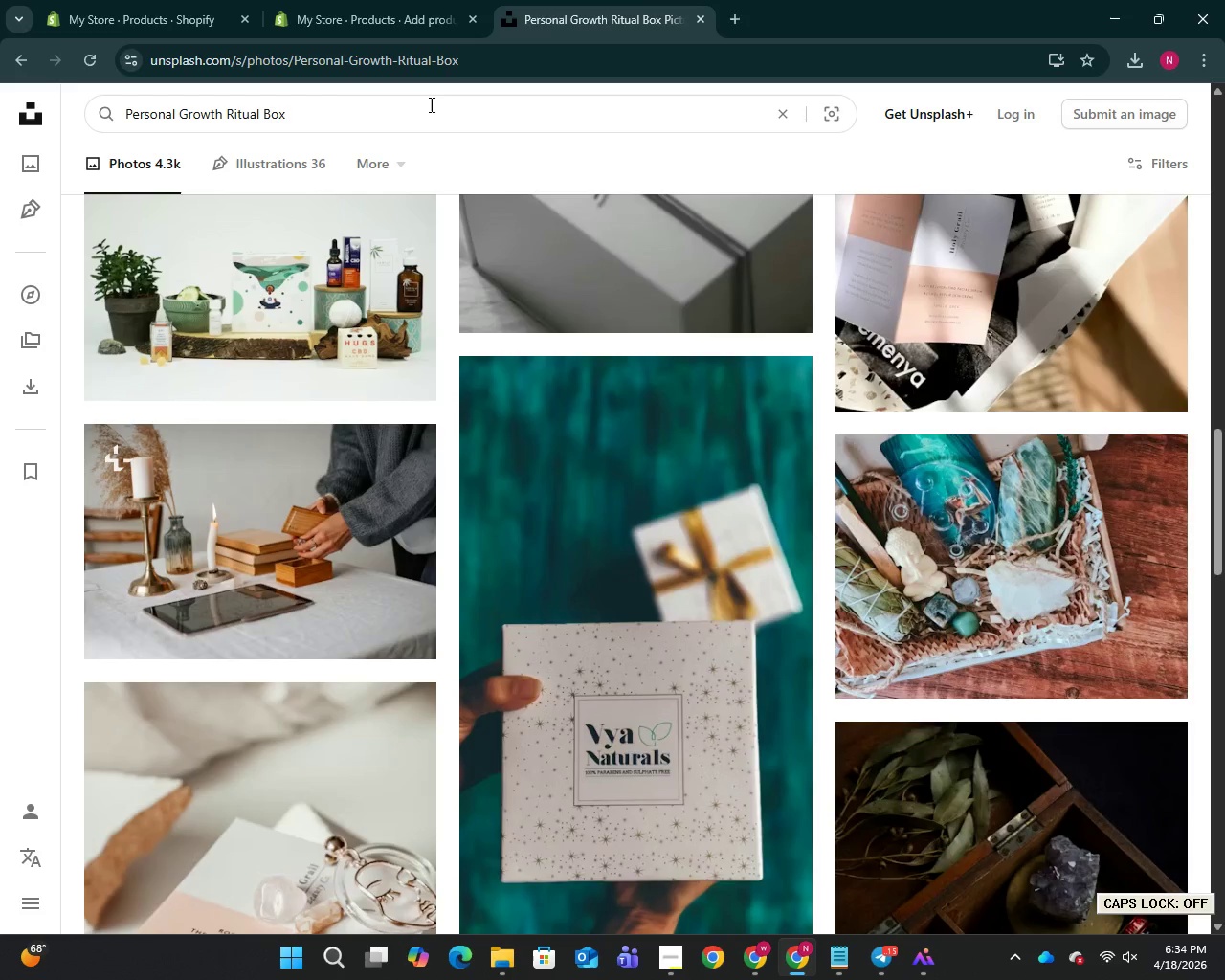 
key(Control+CapsLock)
 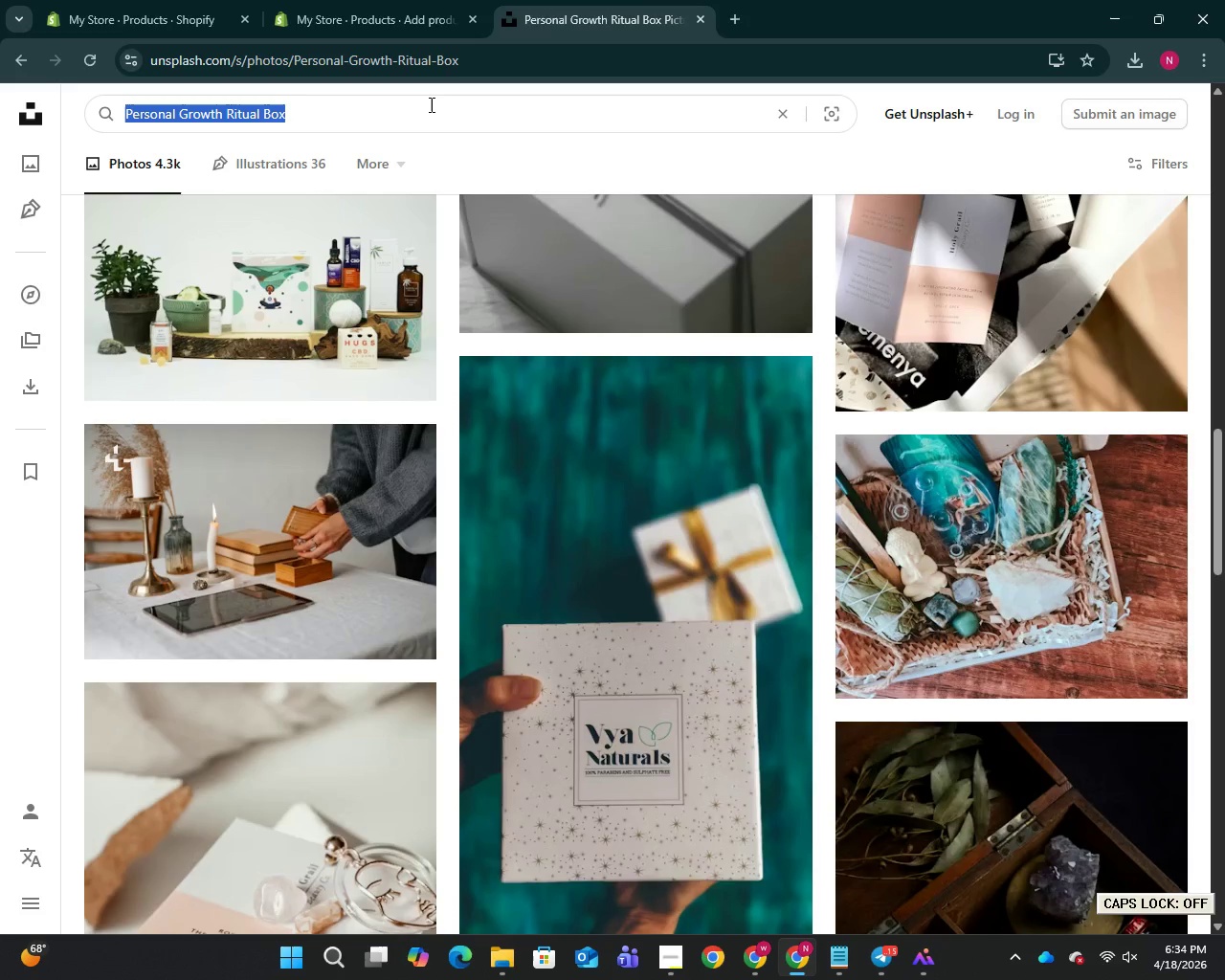 
key(Control+A)
 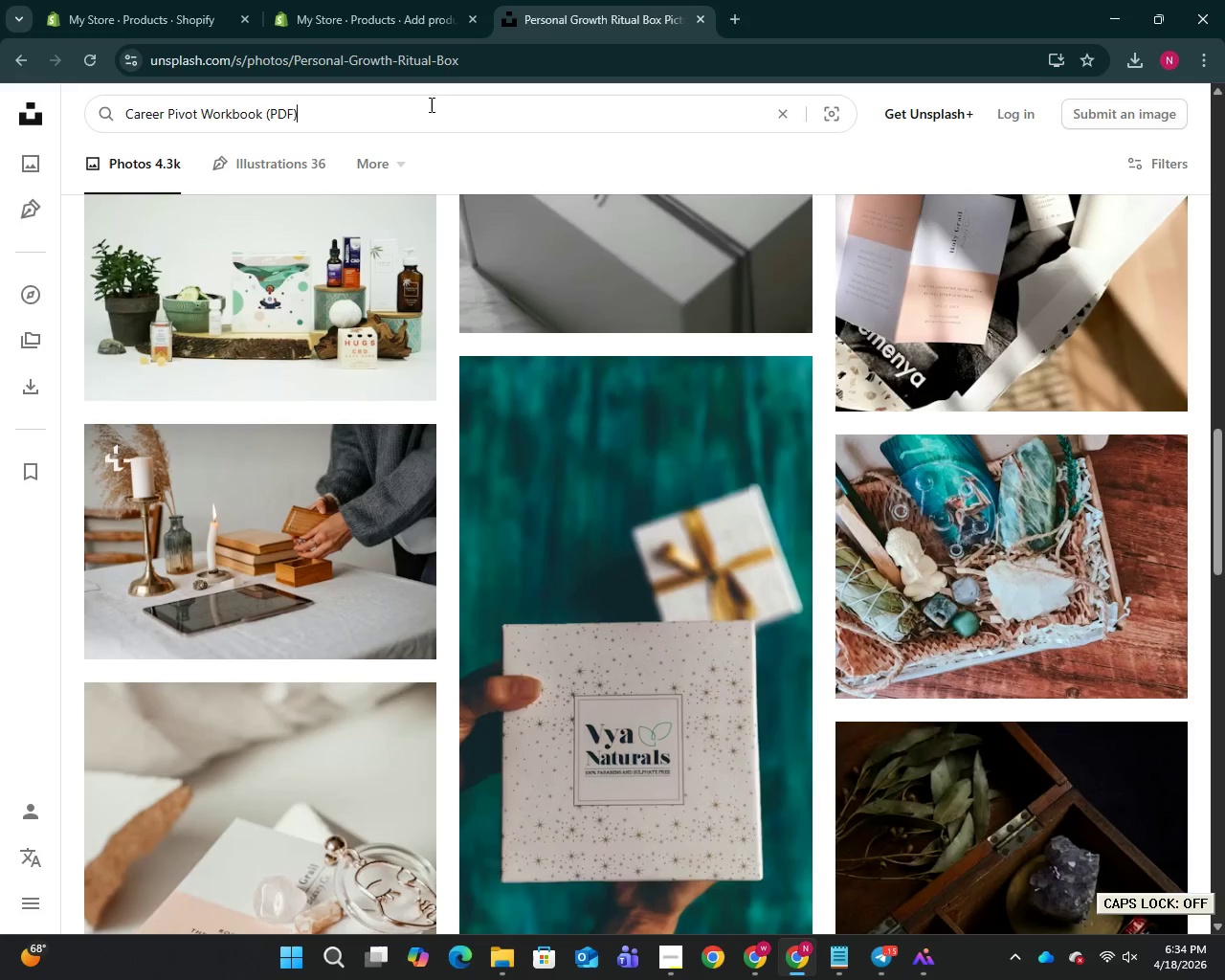 
key(Control+V)
 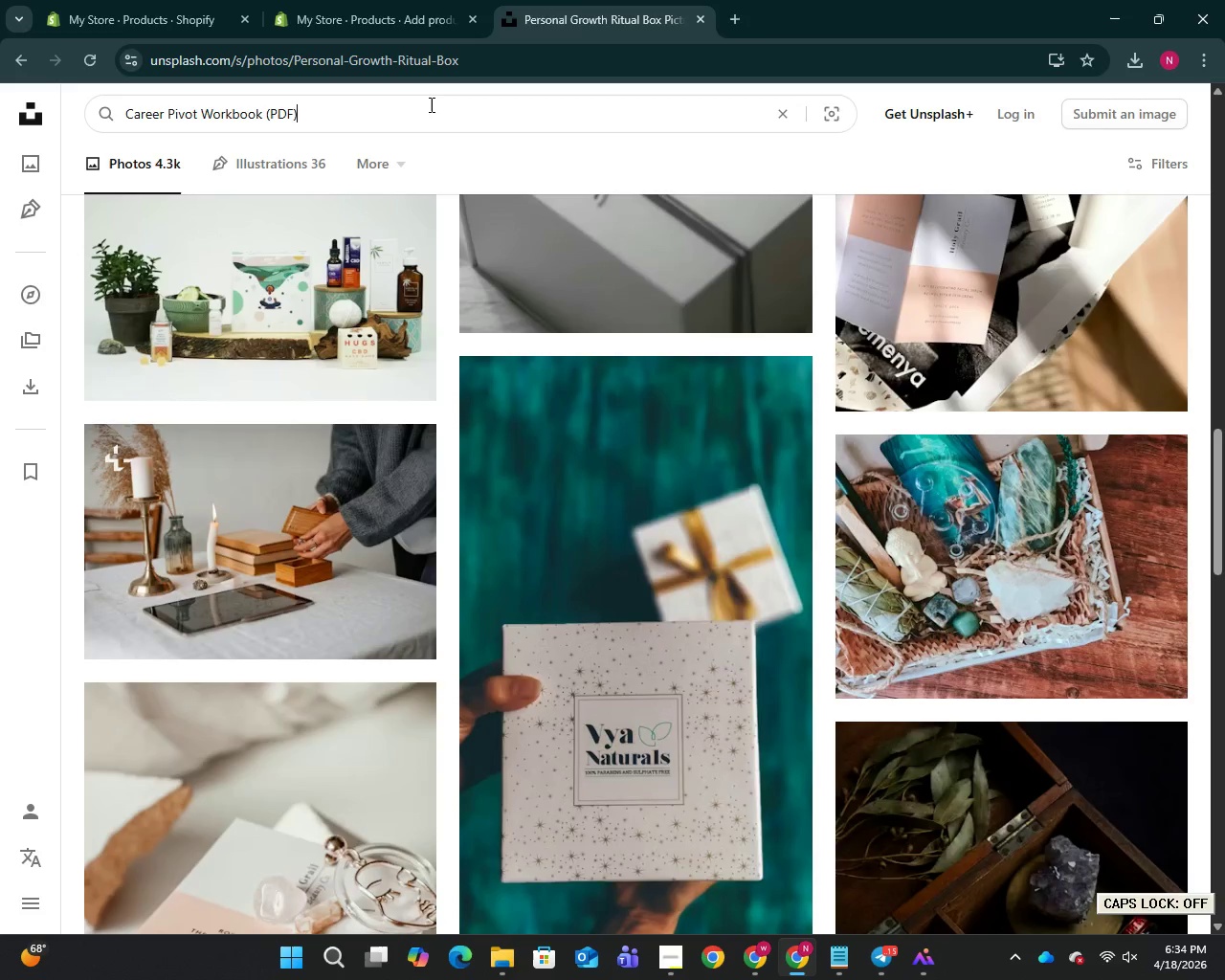 
key(Enter)
 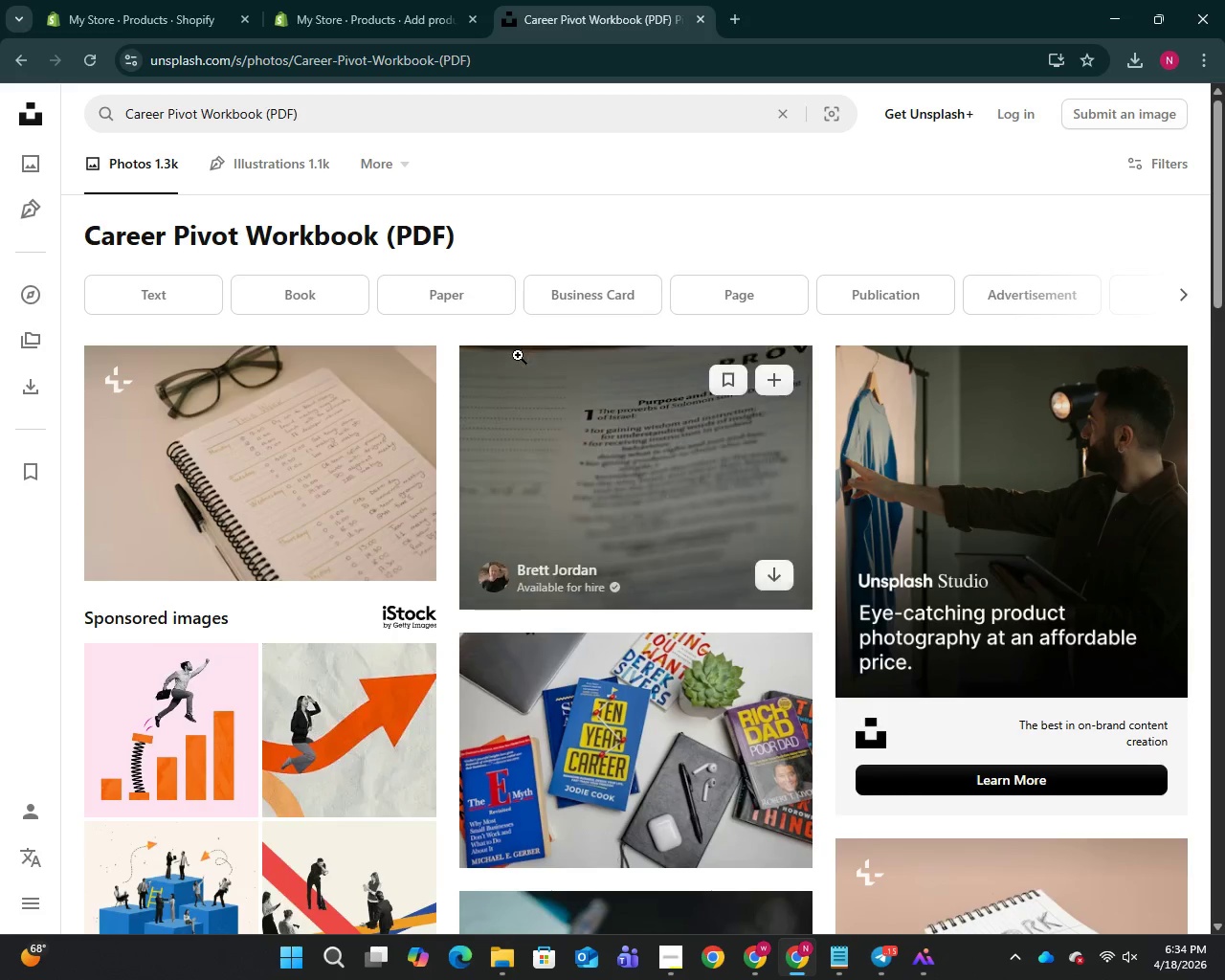 
wait(5.36)
 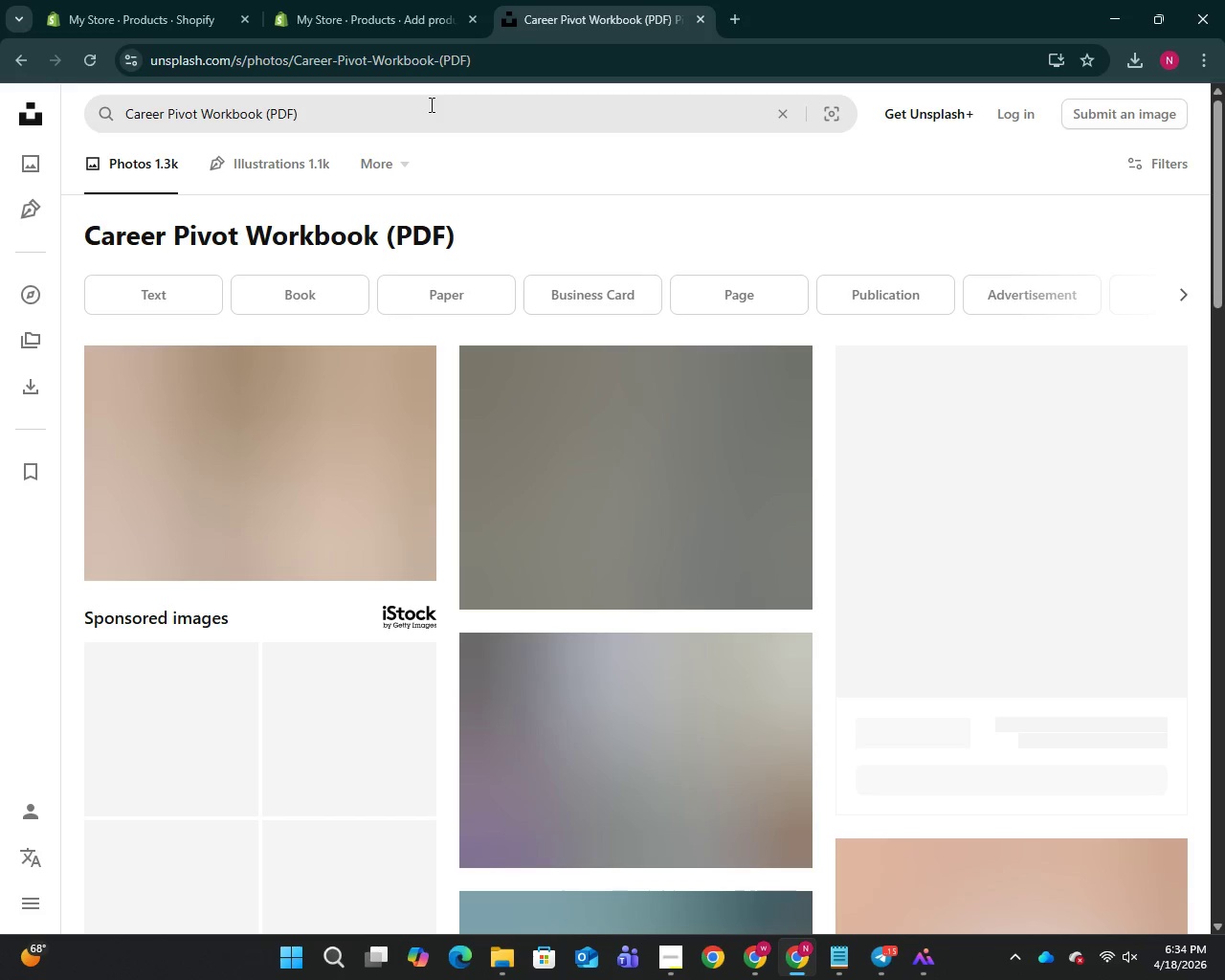 
scroll: coordinate [567, 429], scroll_direction: down, amount: 11.0
 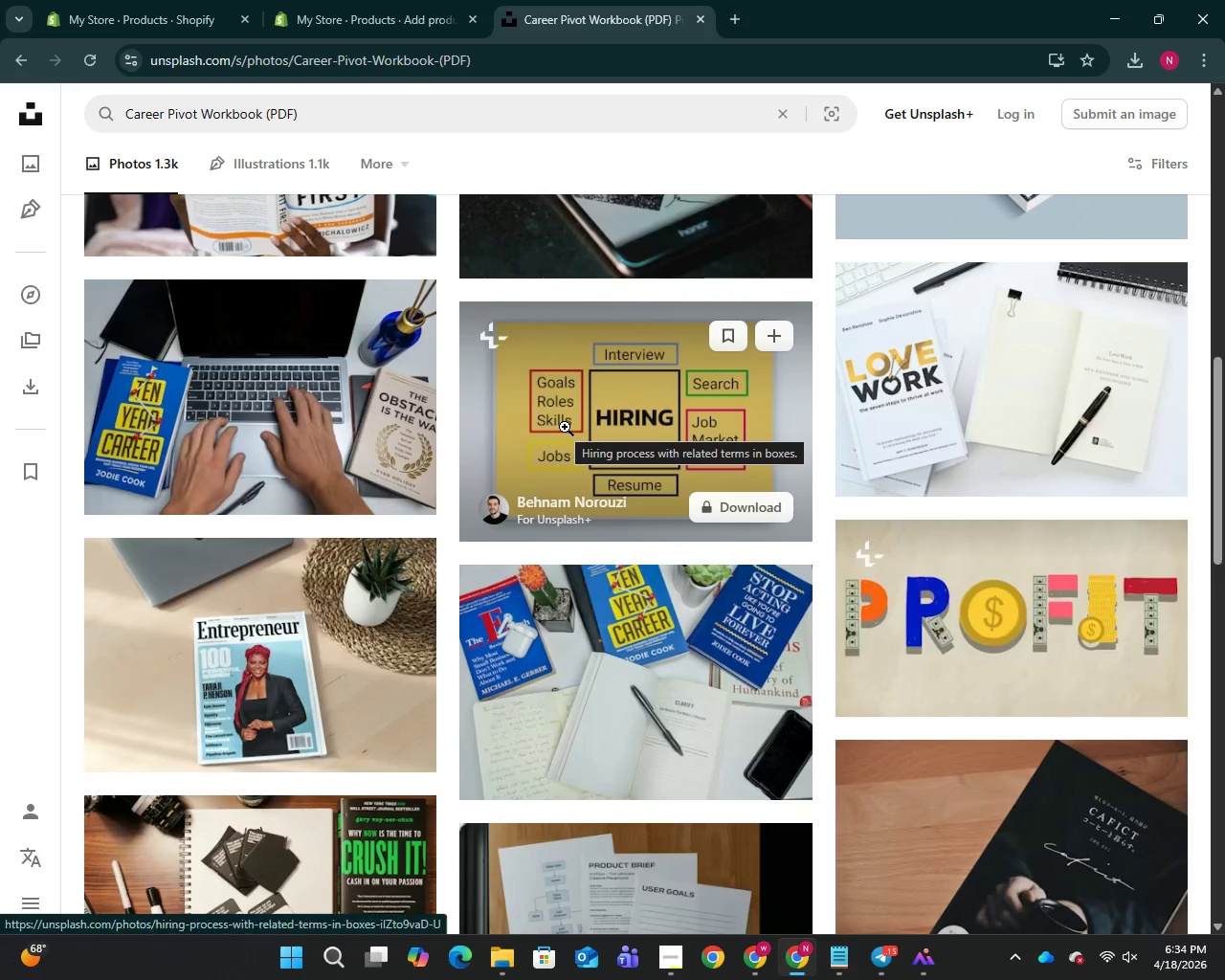 
scroll: coordinate [556, 417], scroll_direction: up, amount: 14.0
 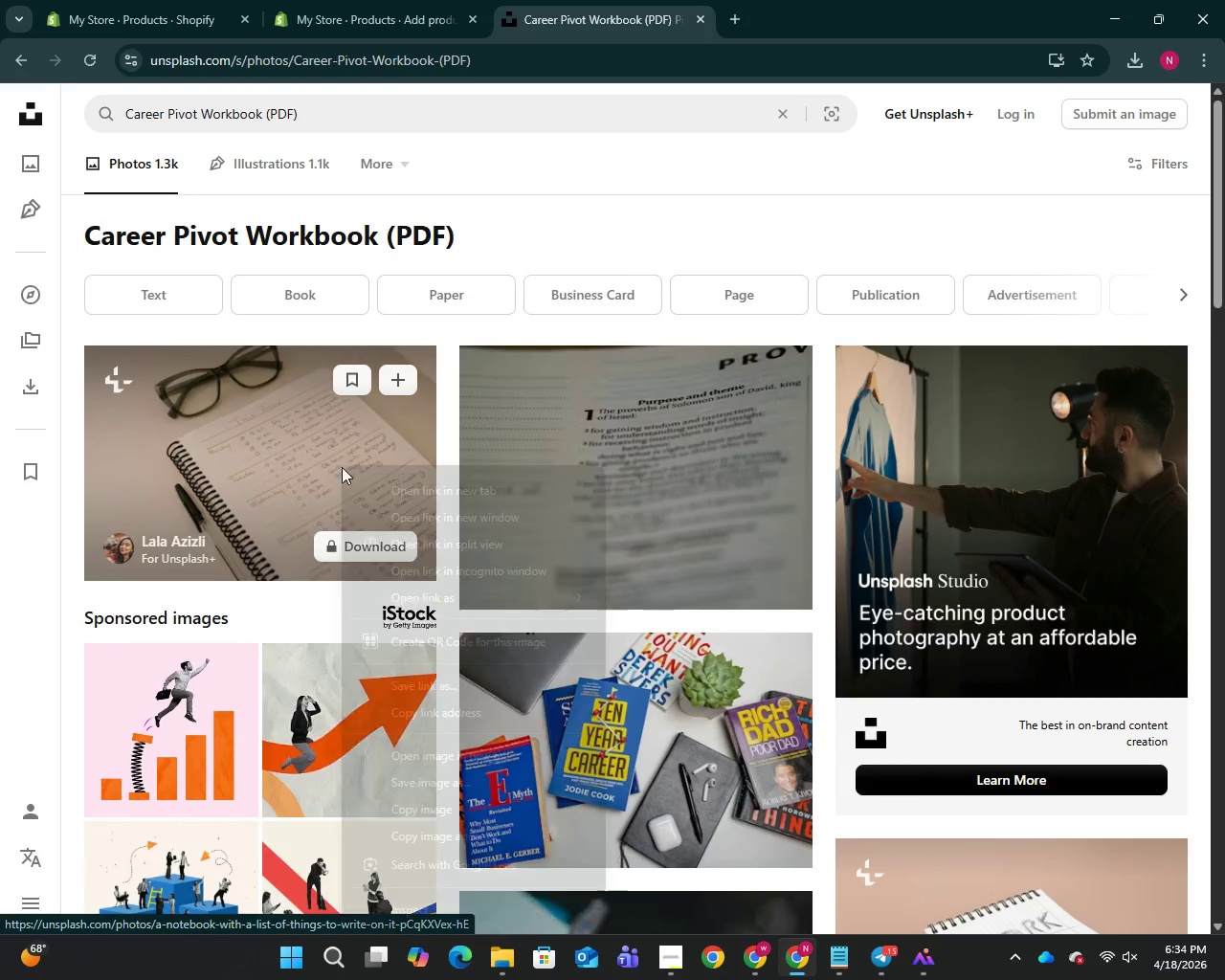 
right_click([342, 467])
 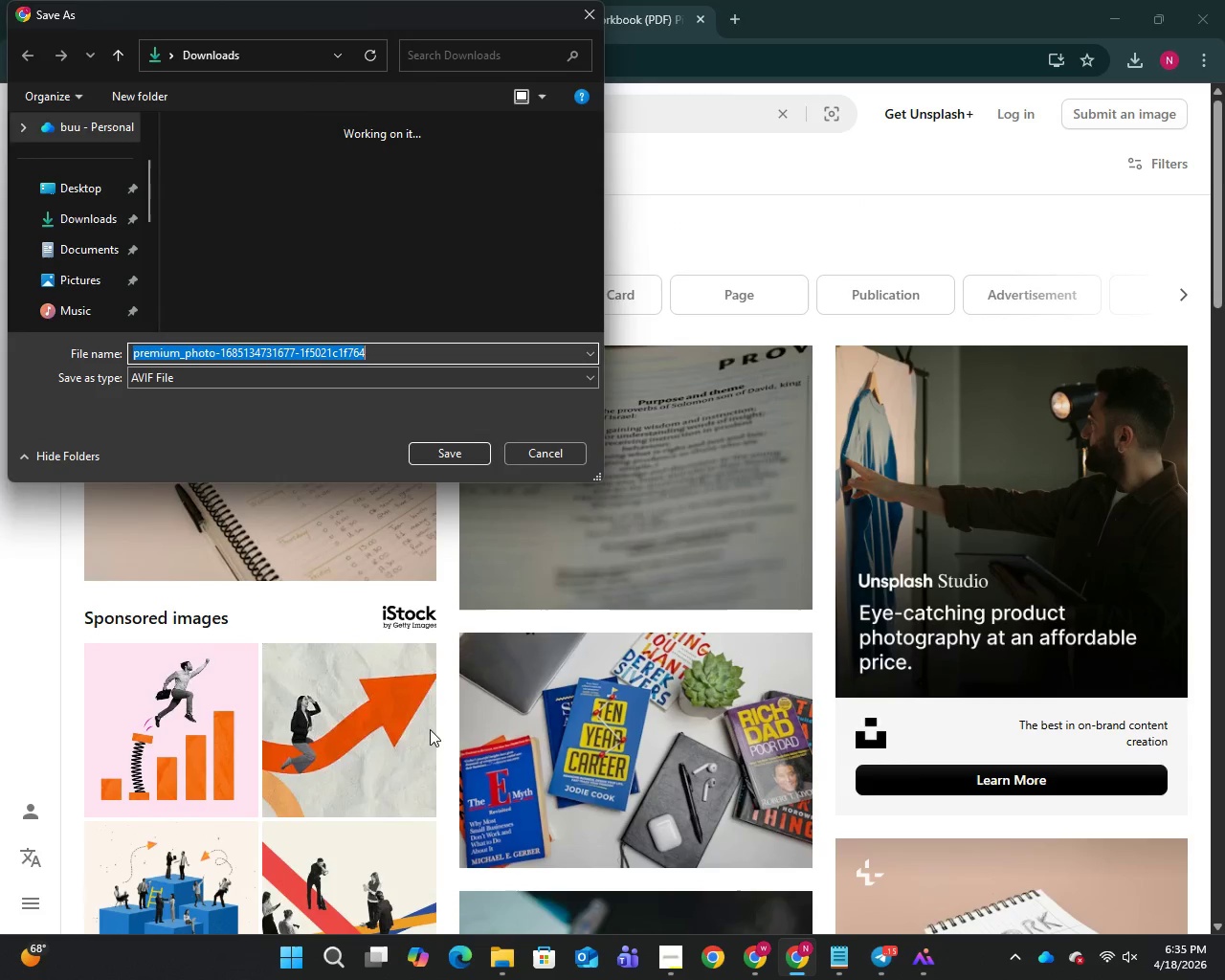 
left_click([437, 446])
 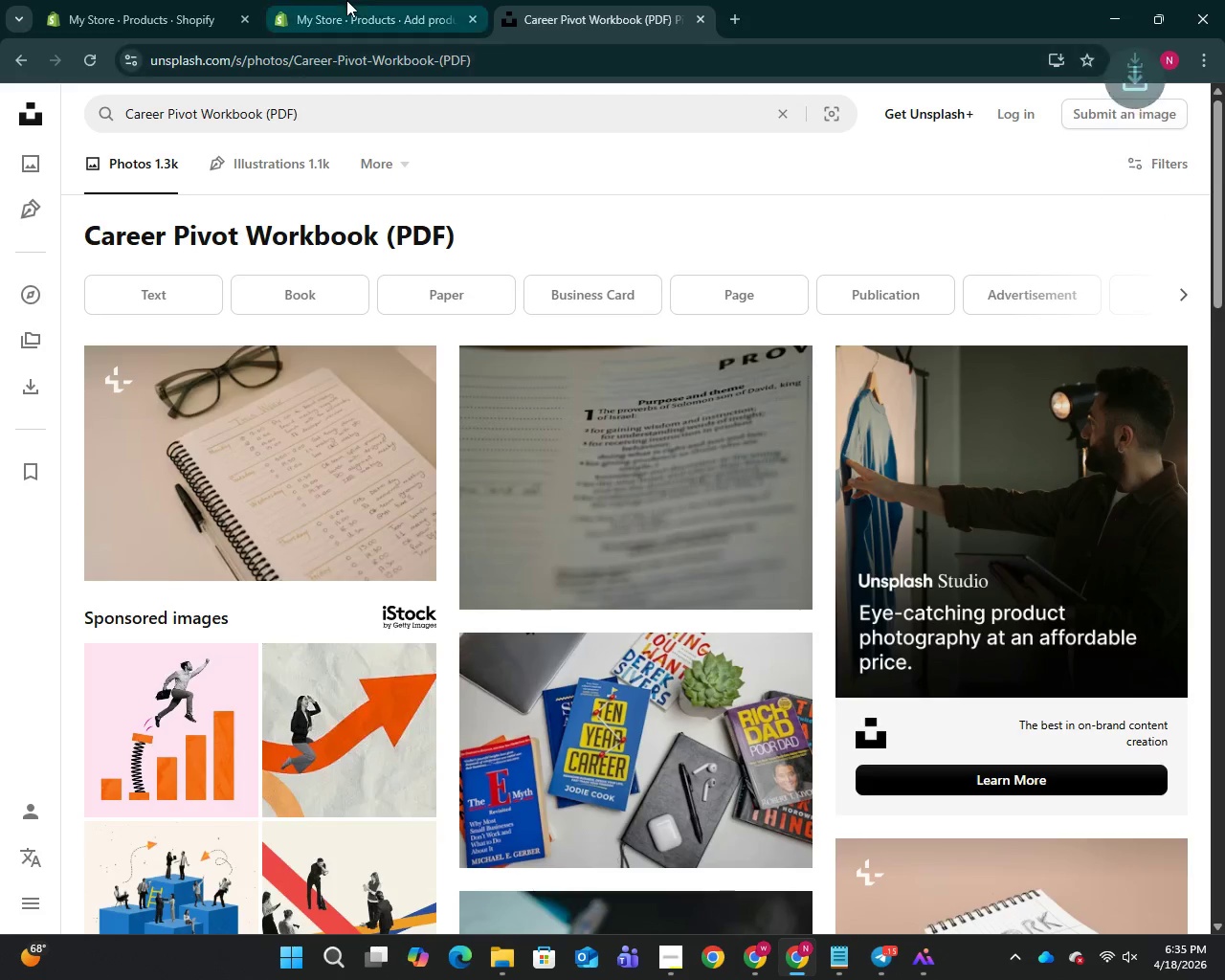 
left_click([346, 0])
 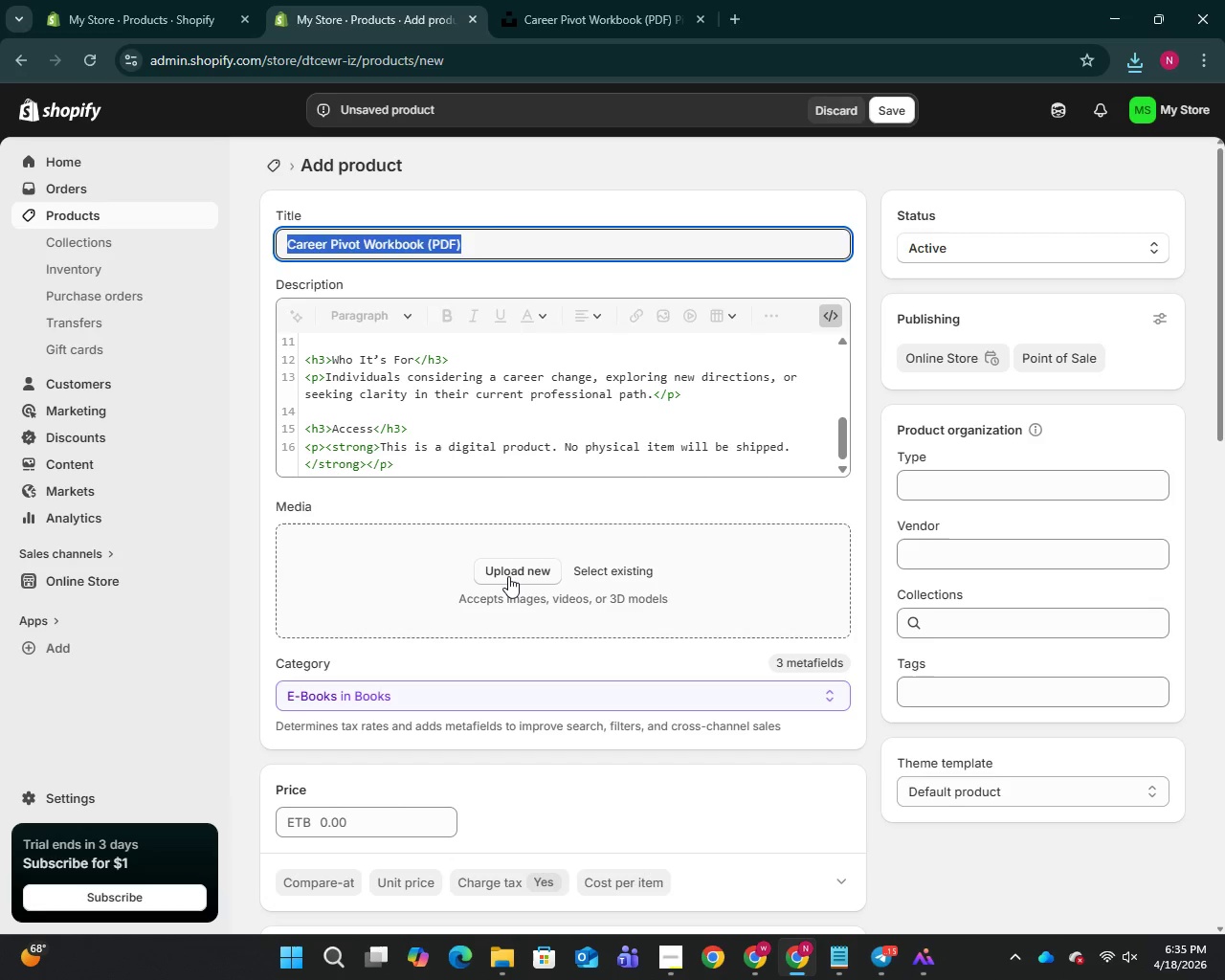 
left_click([508, 576])
 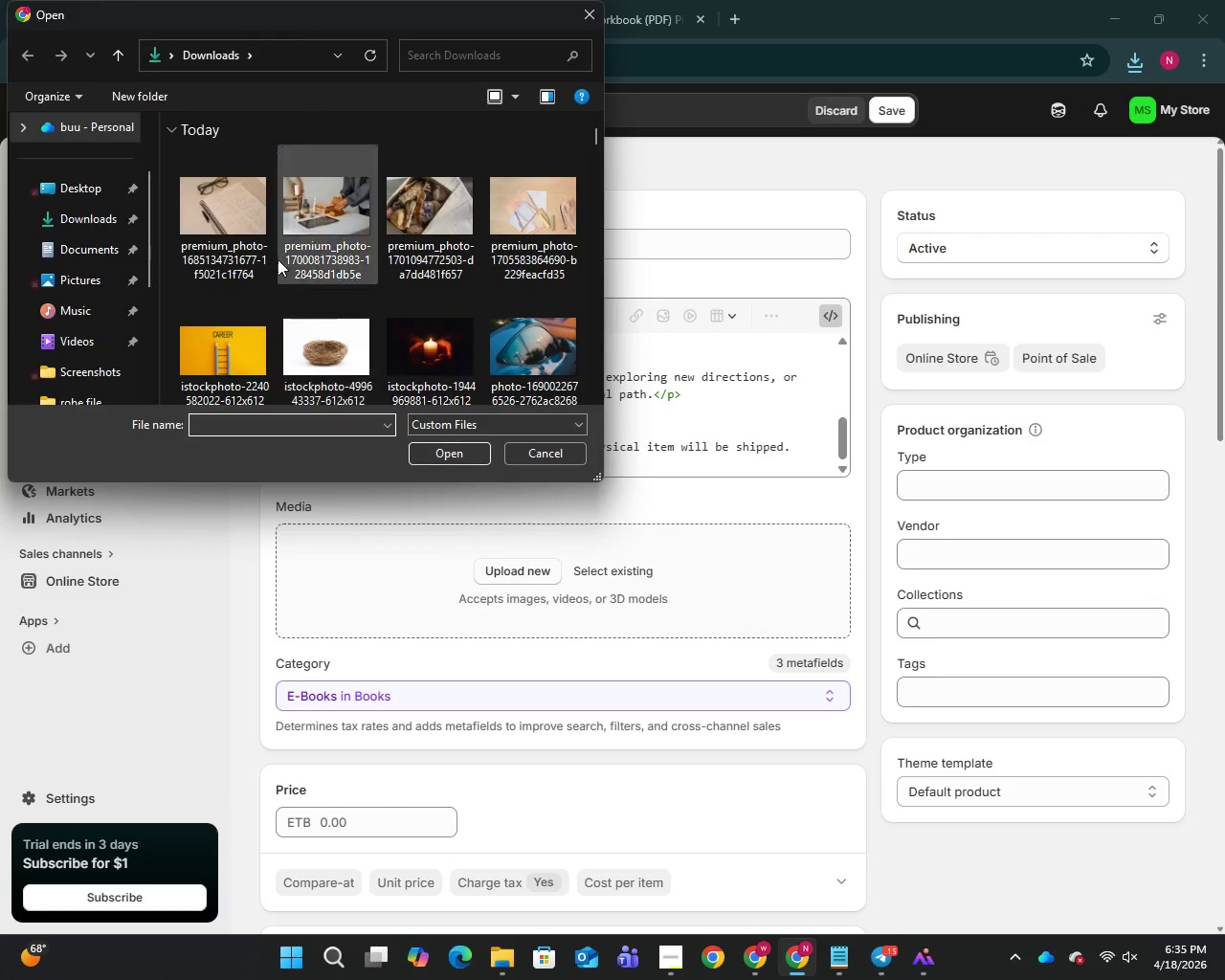 
left_click_drag(start_coordinate=[226, 196], to_coordinate=[234, 199])
 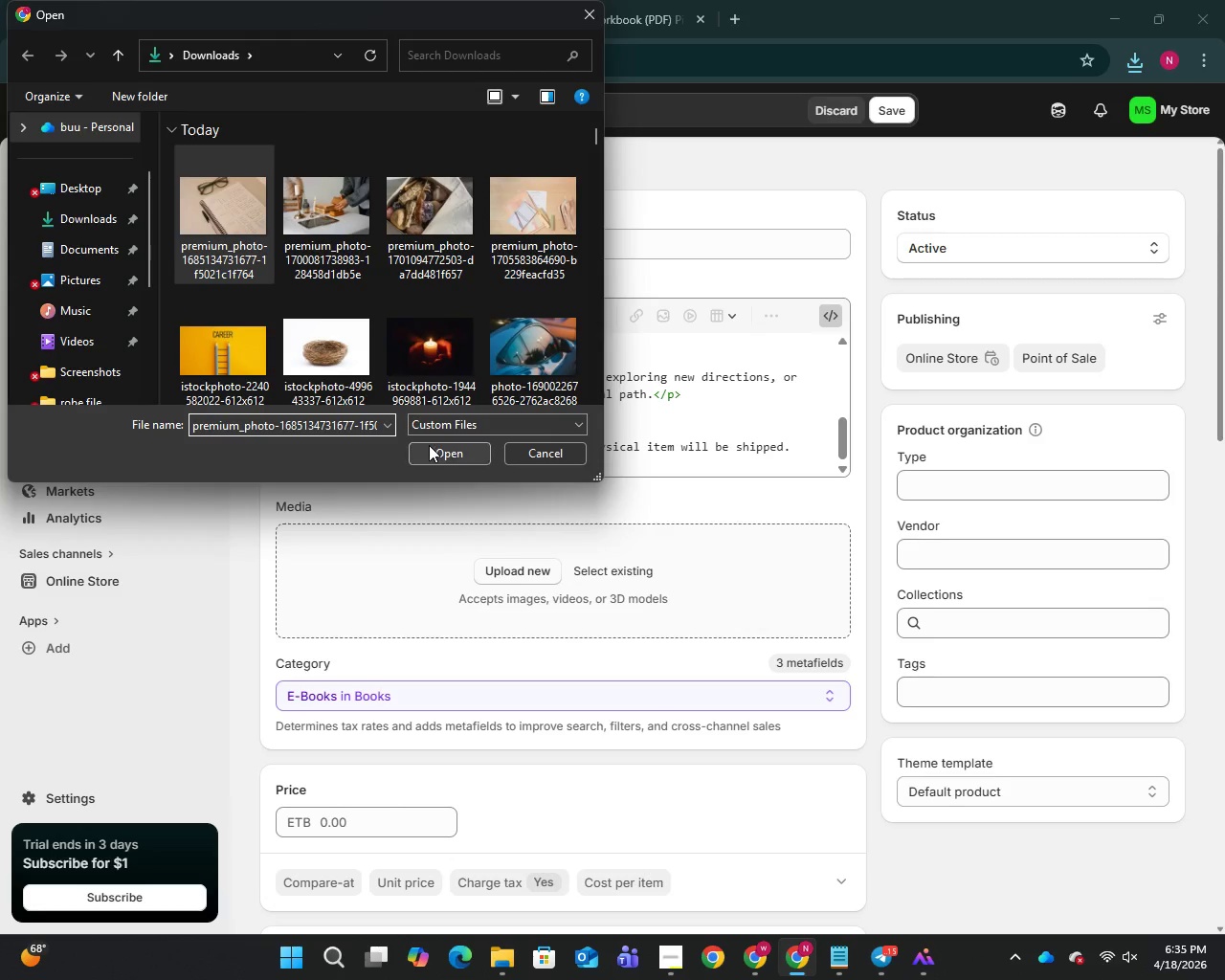 
left_click([429, 445])
 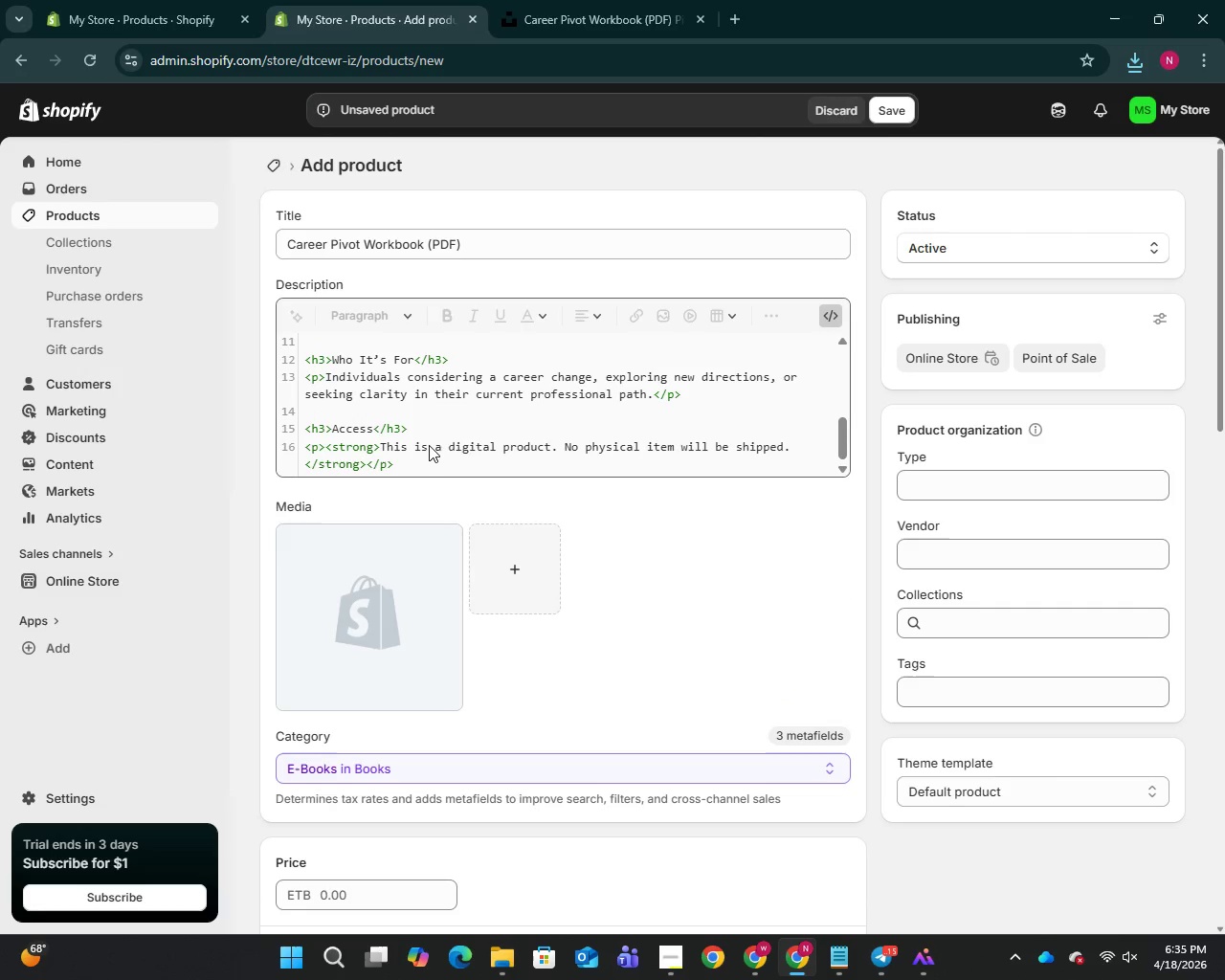 
wait(6.19)
 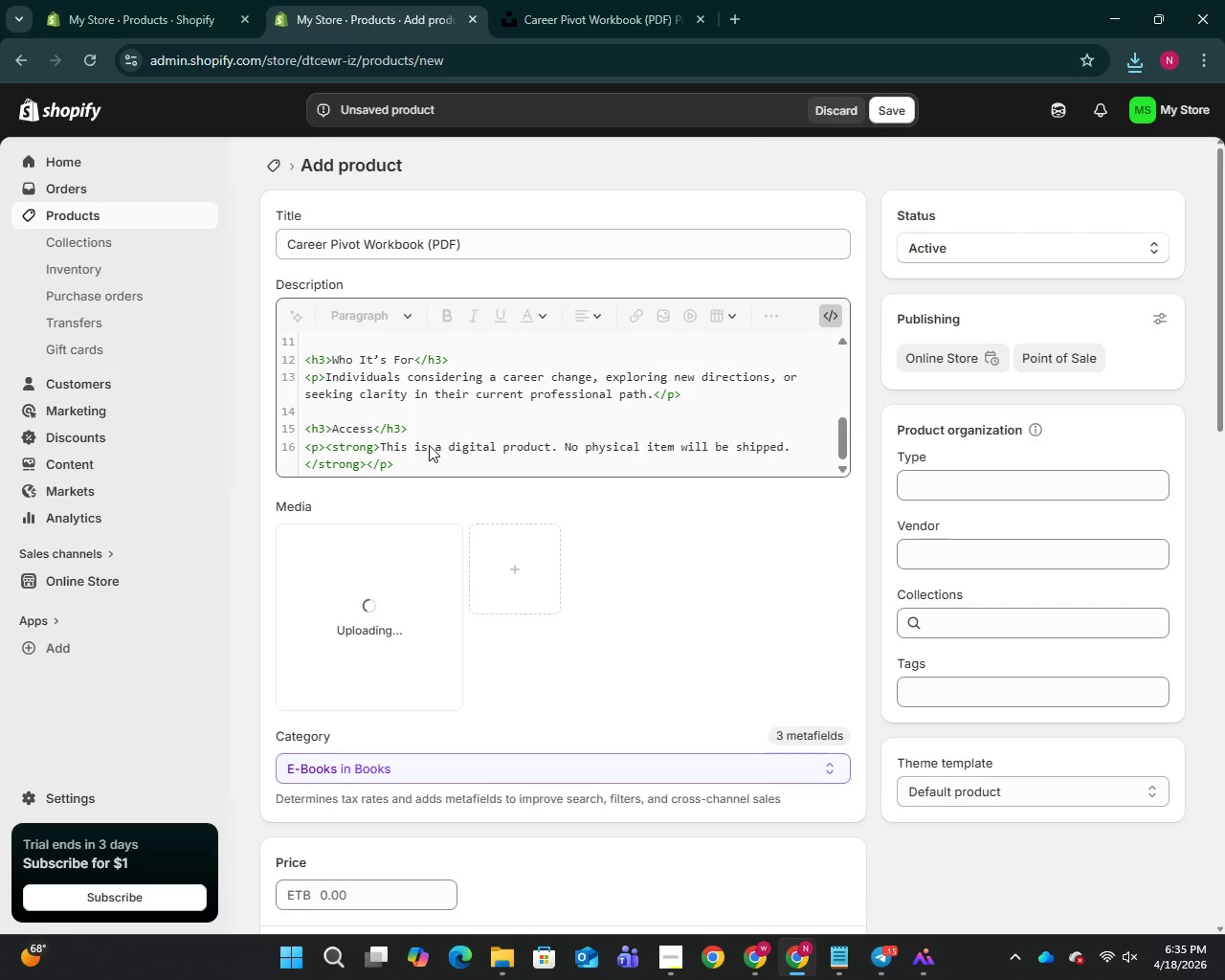 
left_click([385, 622])
 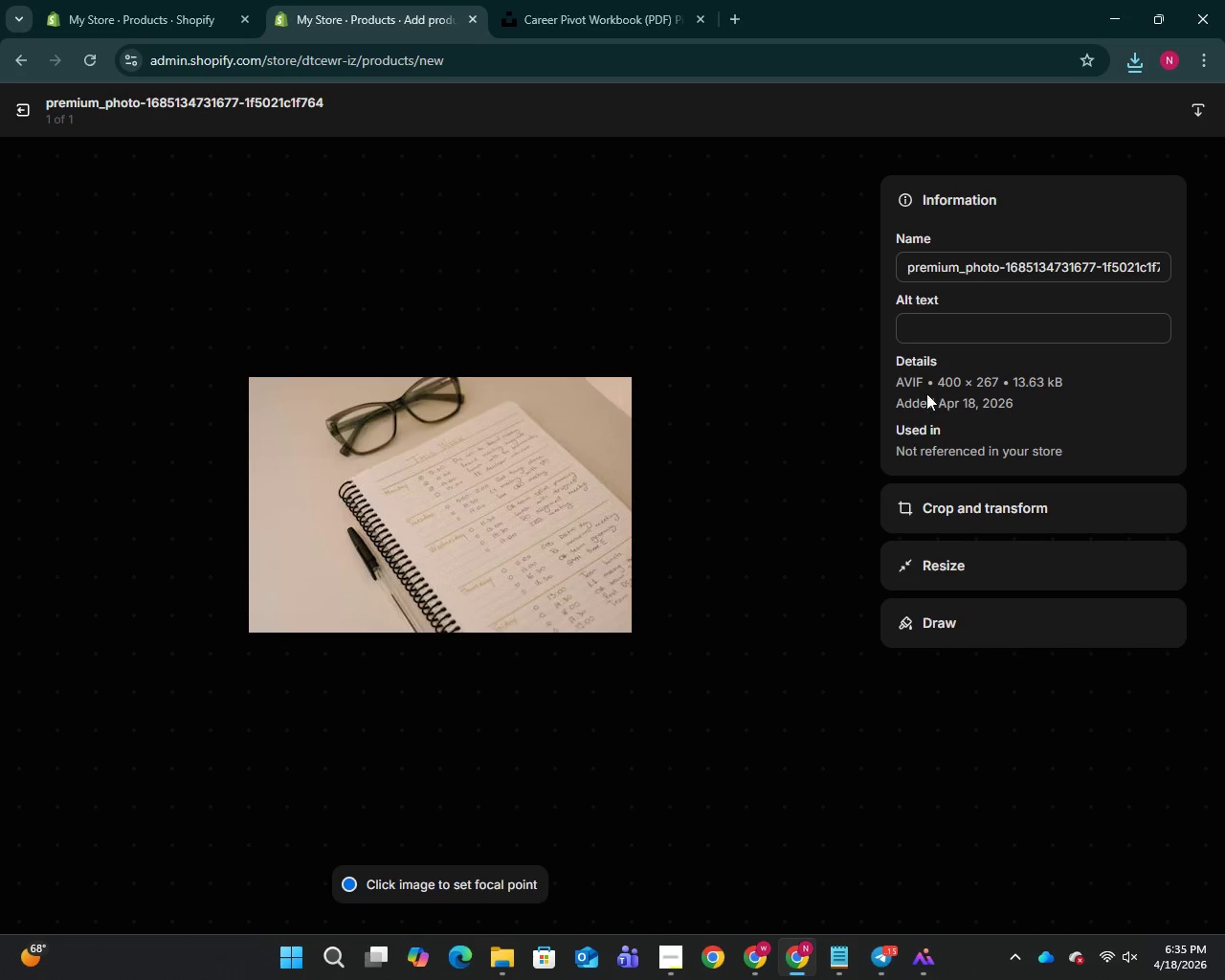 
left_click([947, 276])
 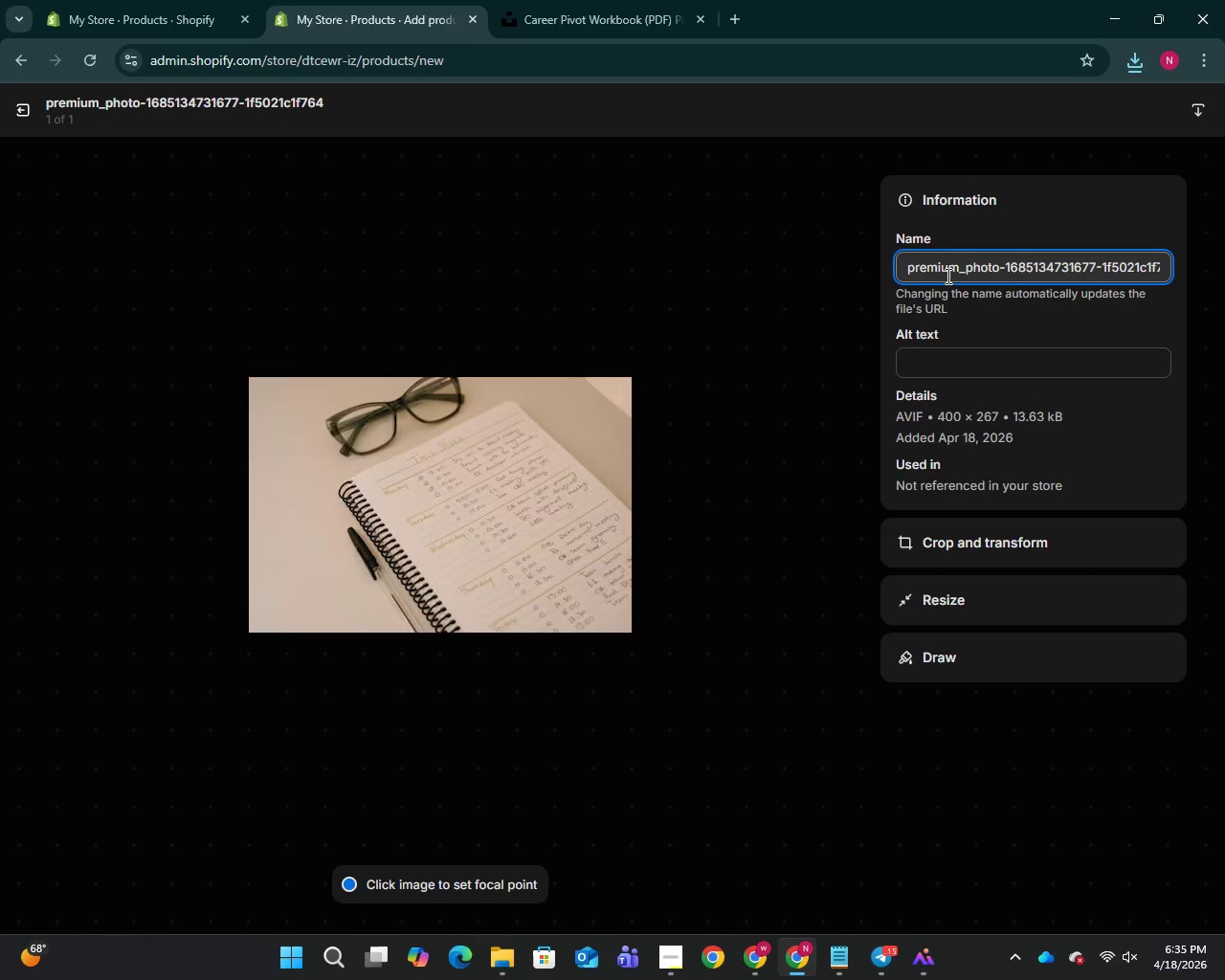 
key(Control+A)
 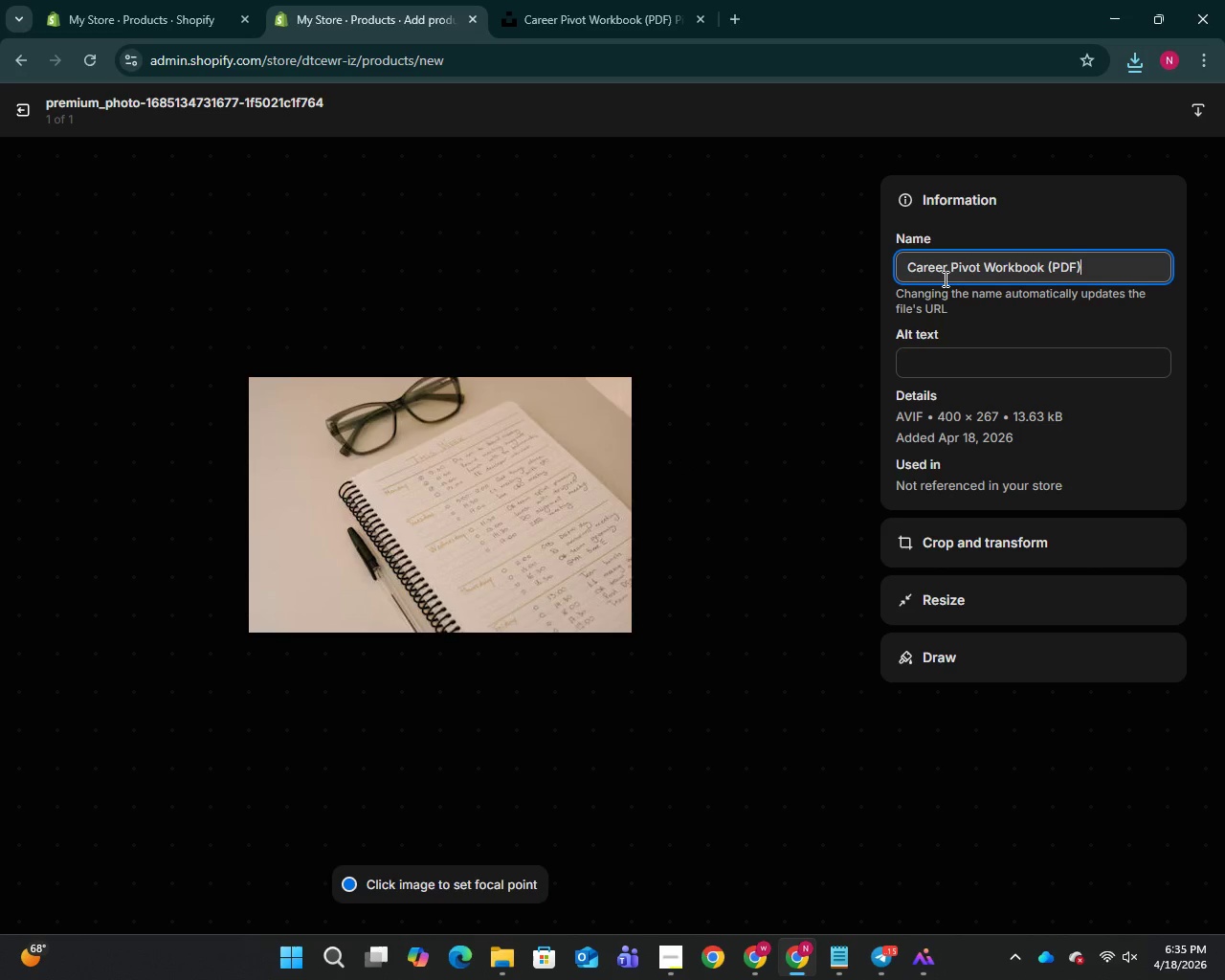 
hold_key(key=V, duration=0.33)
 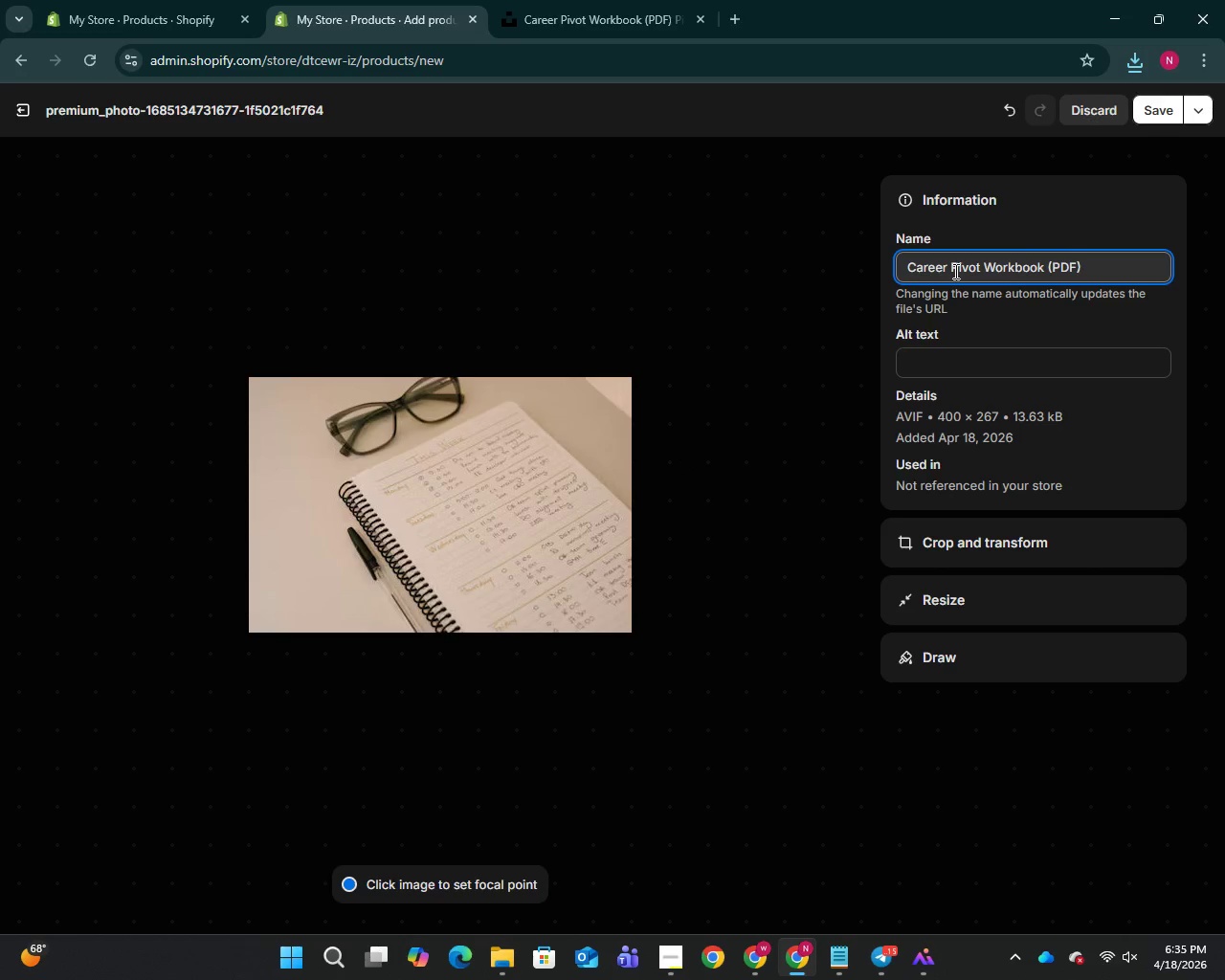 
left_click([954, 271])
 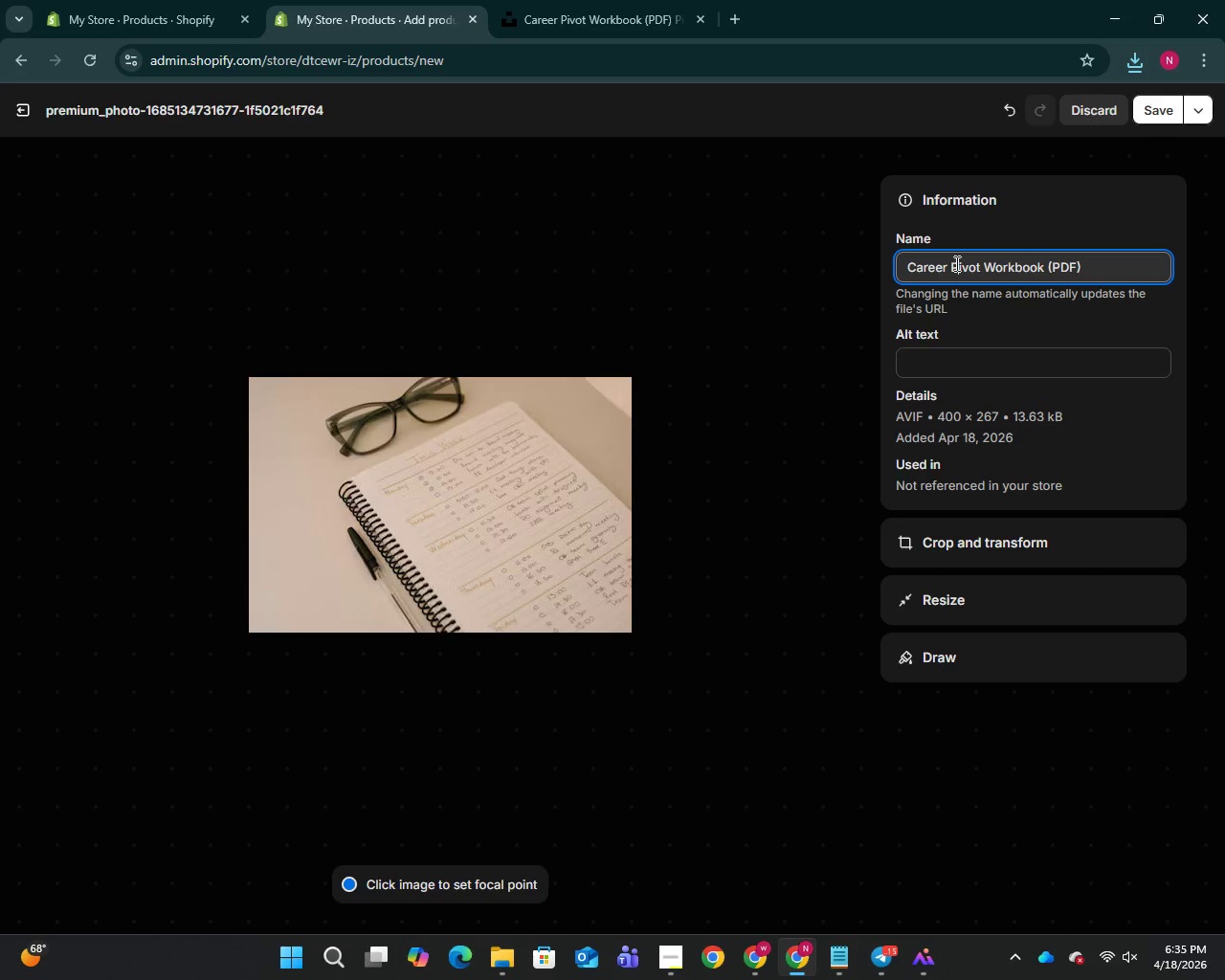 
left_click([955, 263])
 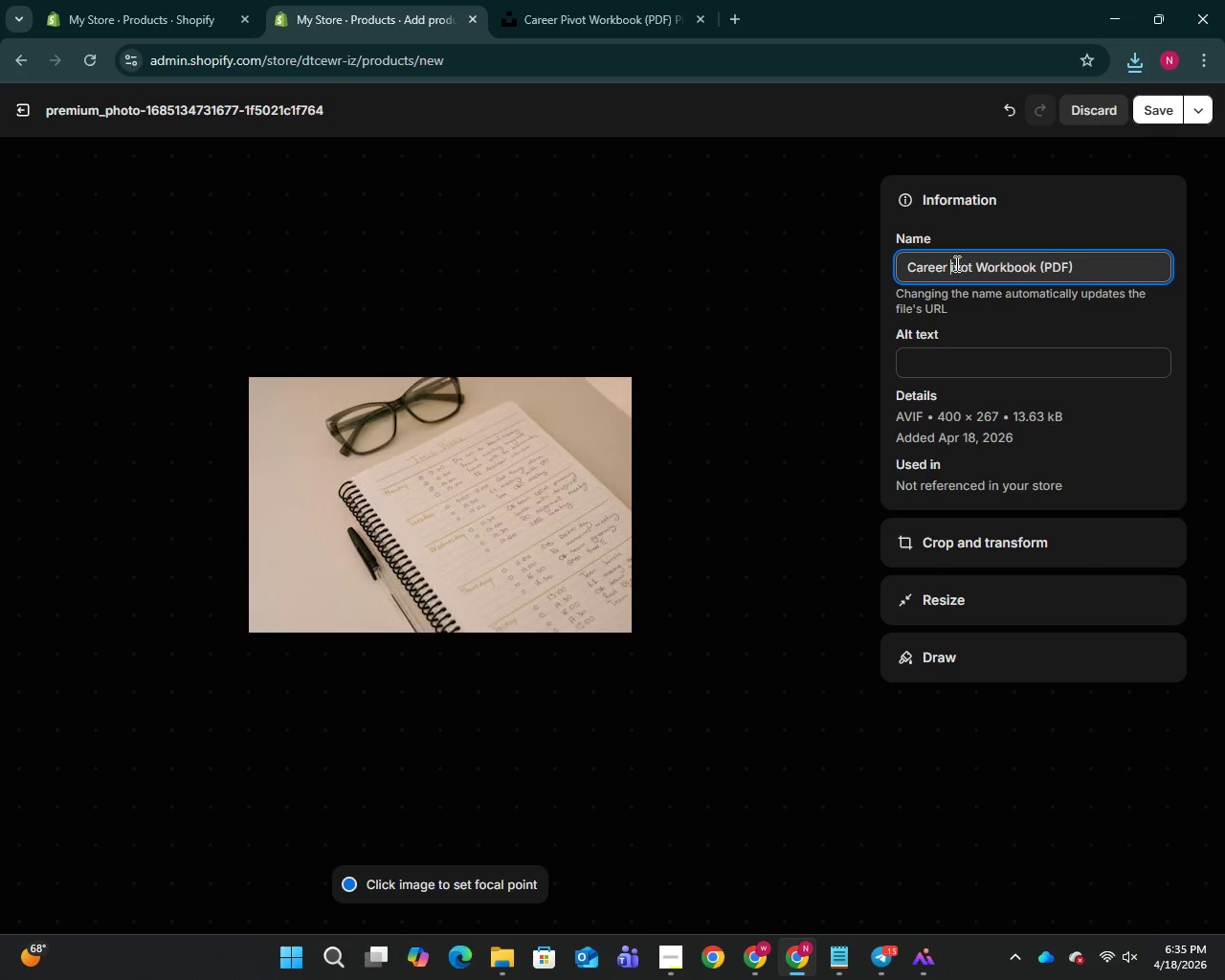 
key(Backspace)
 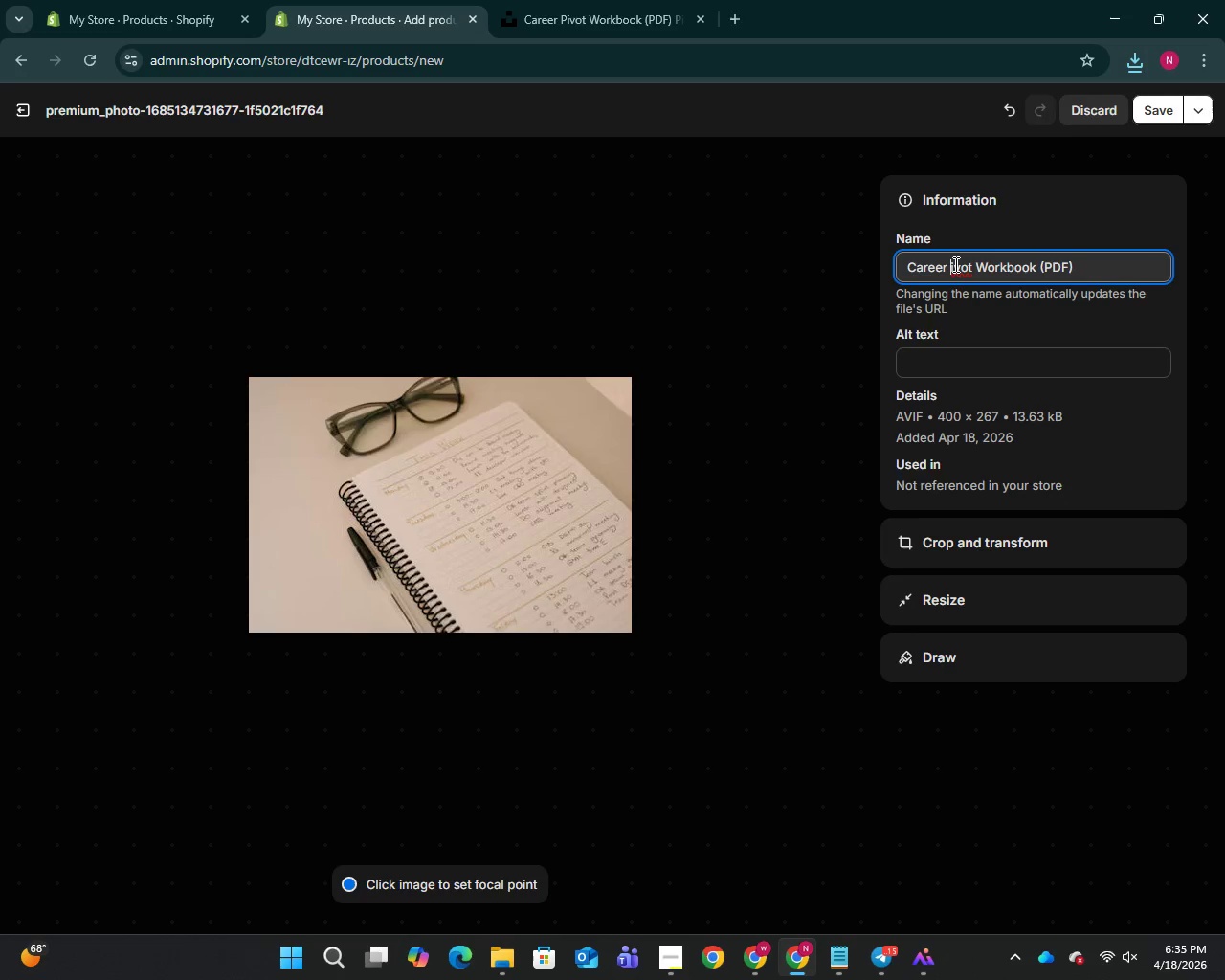 
key(P)
 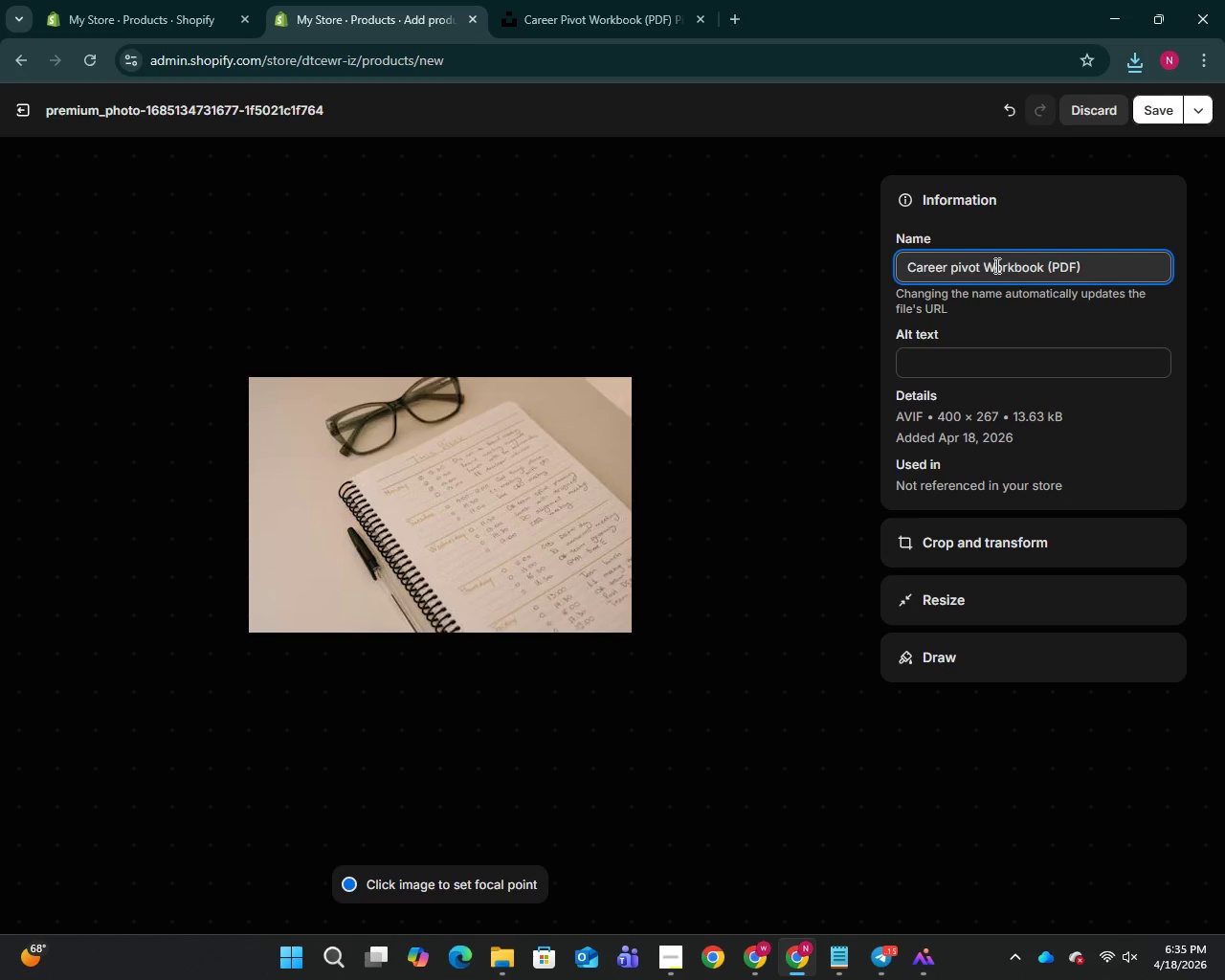 
left_click([995, 265])
 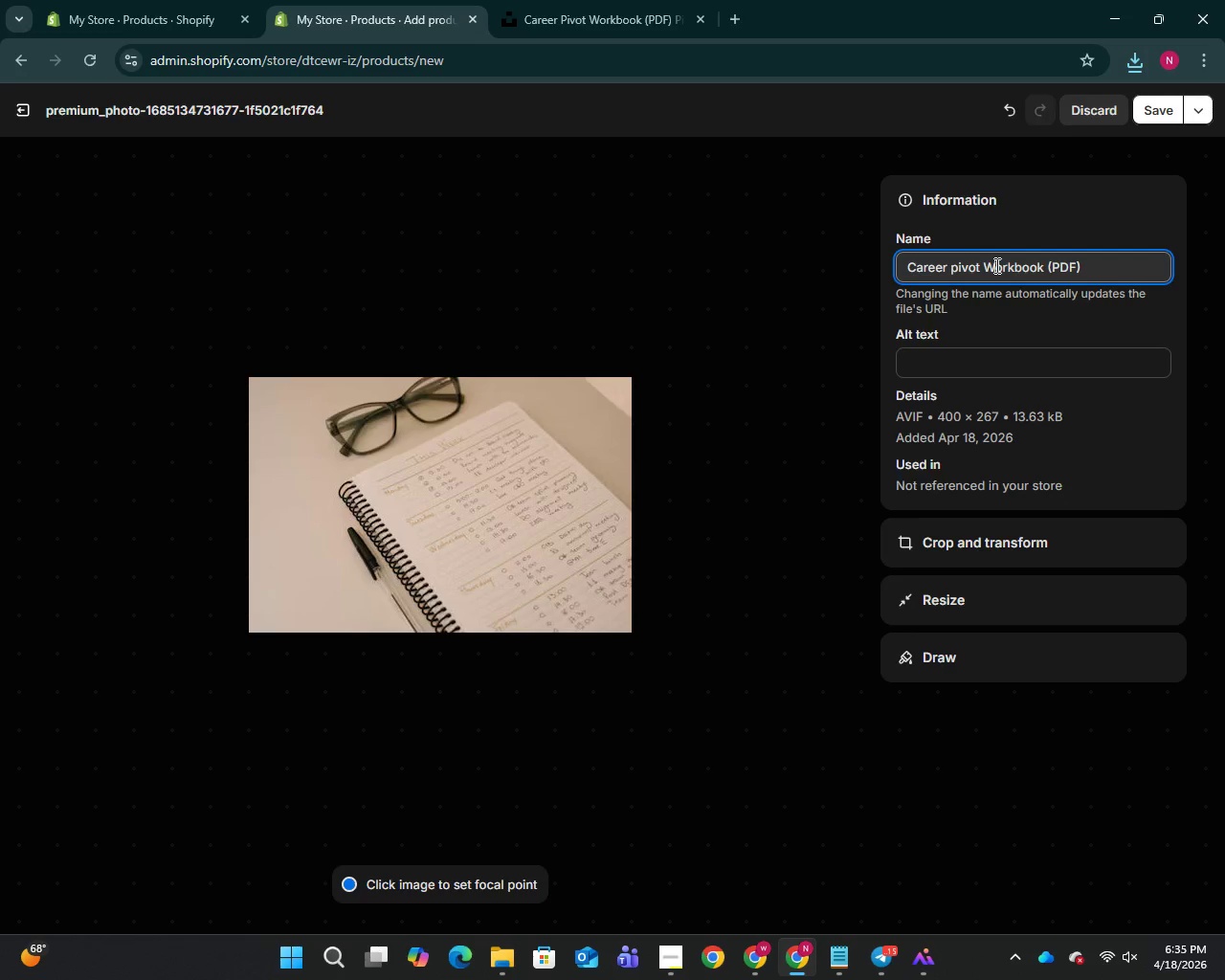 
key(Backspace)
 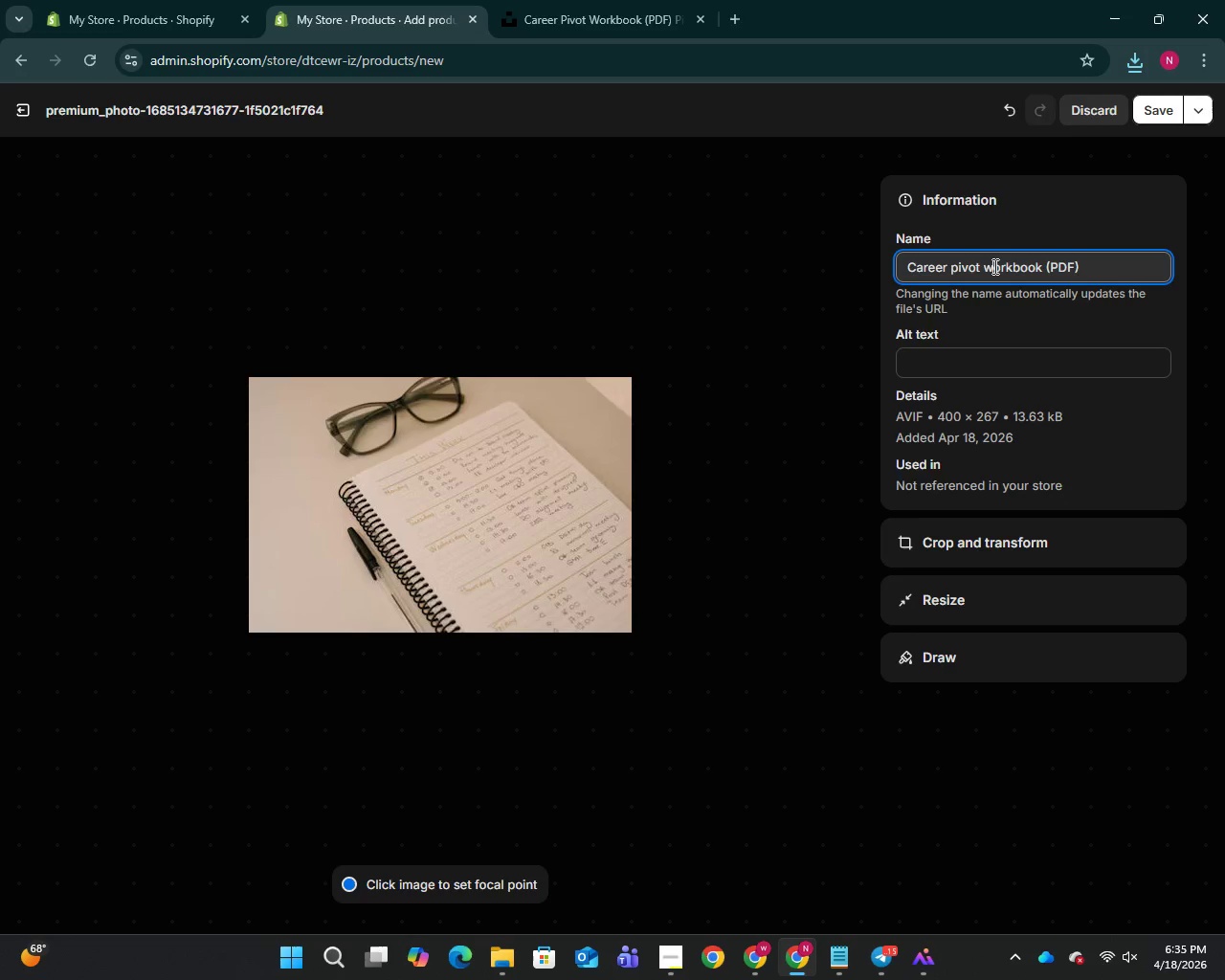 
key(W)
 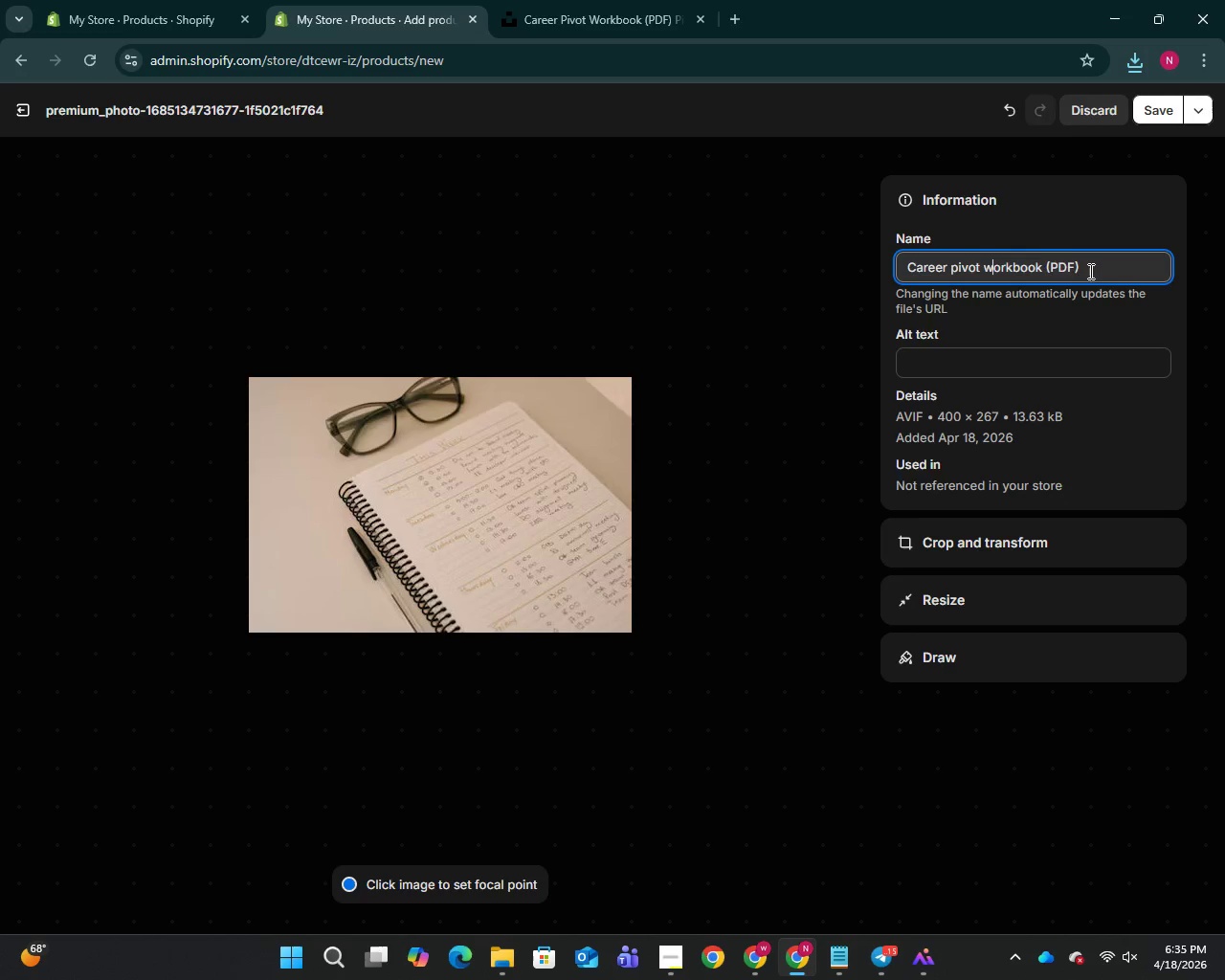 
left_click([1052, 266])
 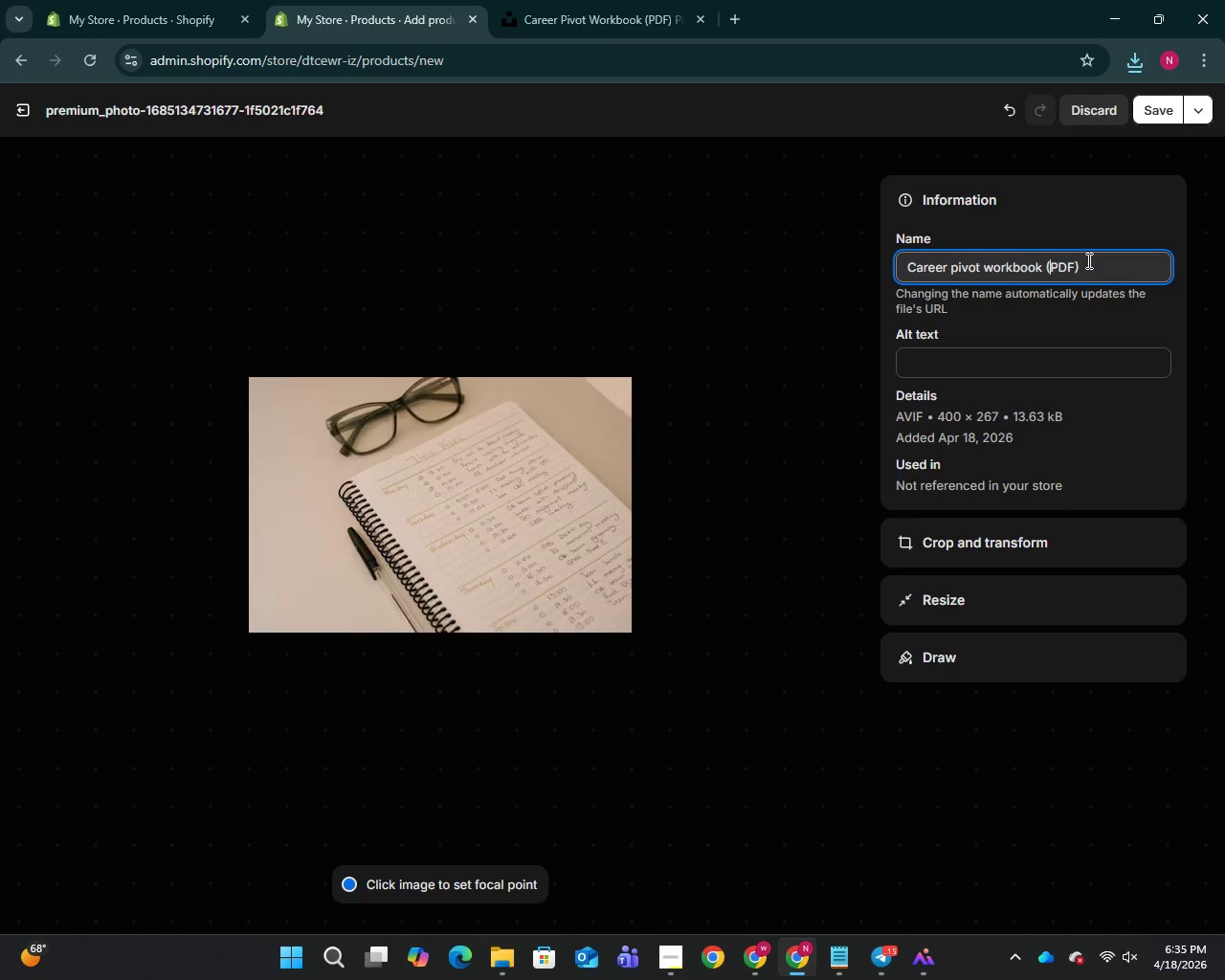 
key(Backspace)
 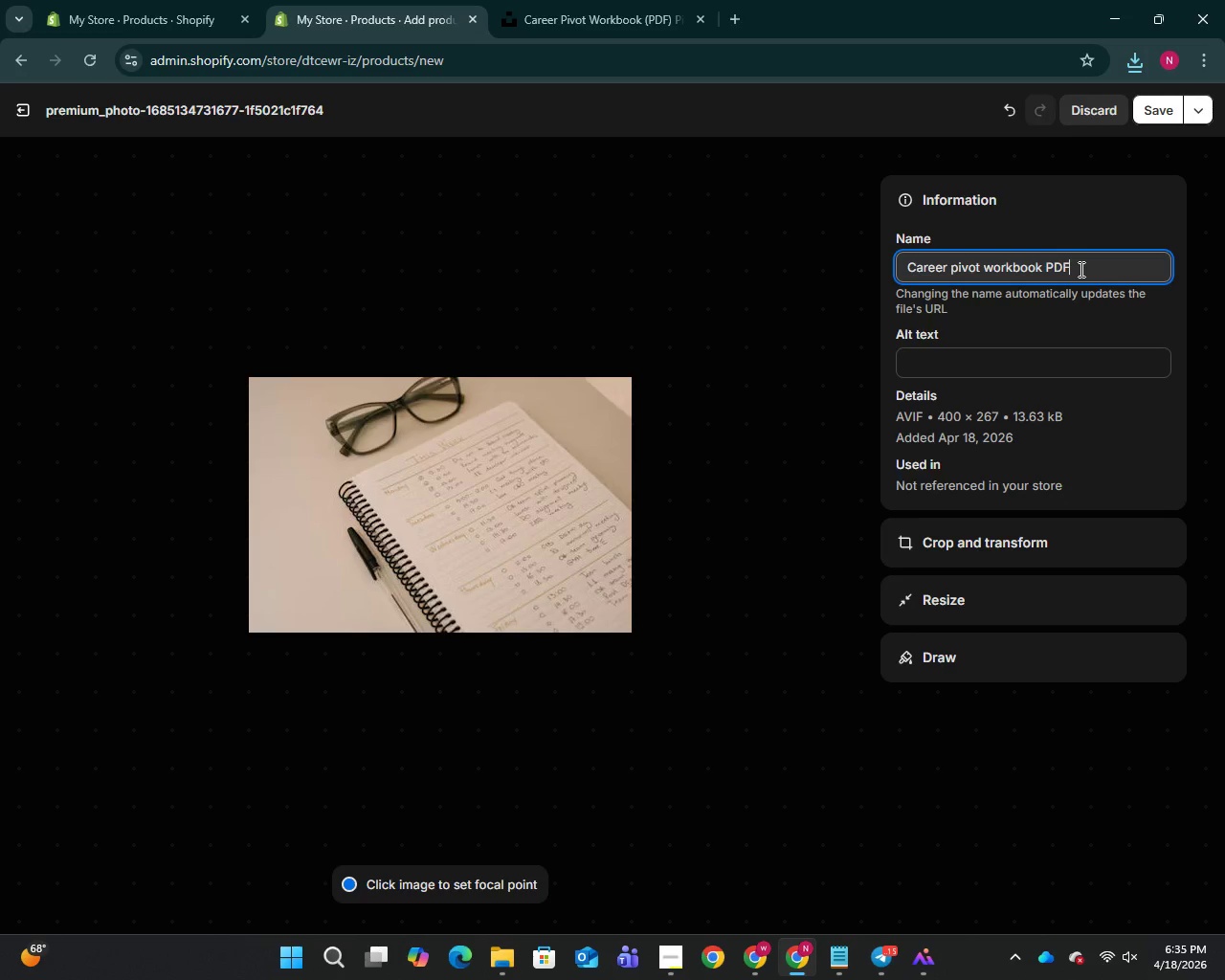 
key(Backspace)
 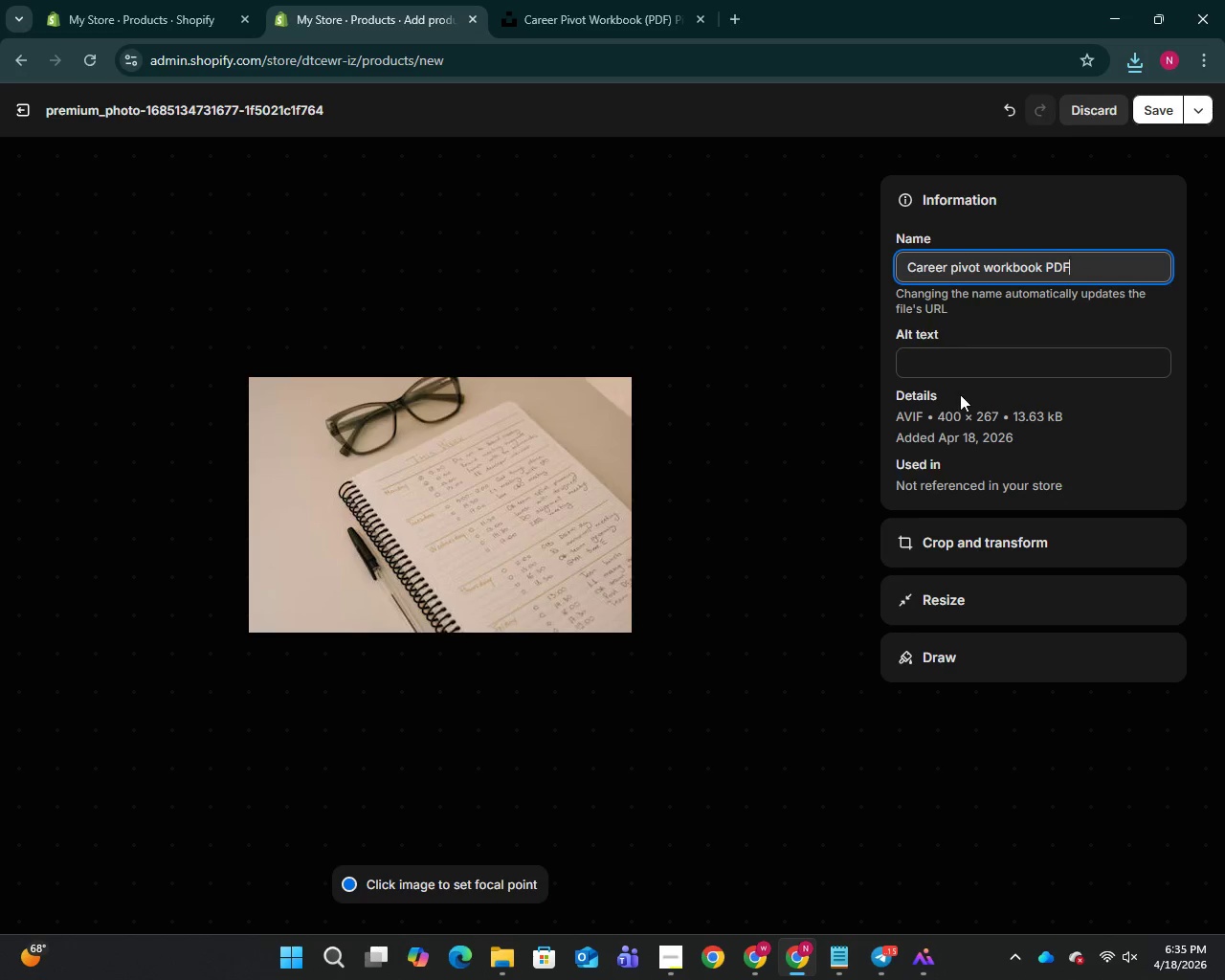 
left_click([947, 366])
 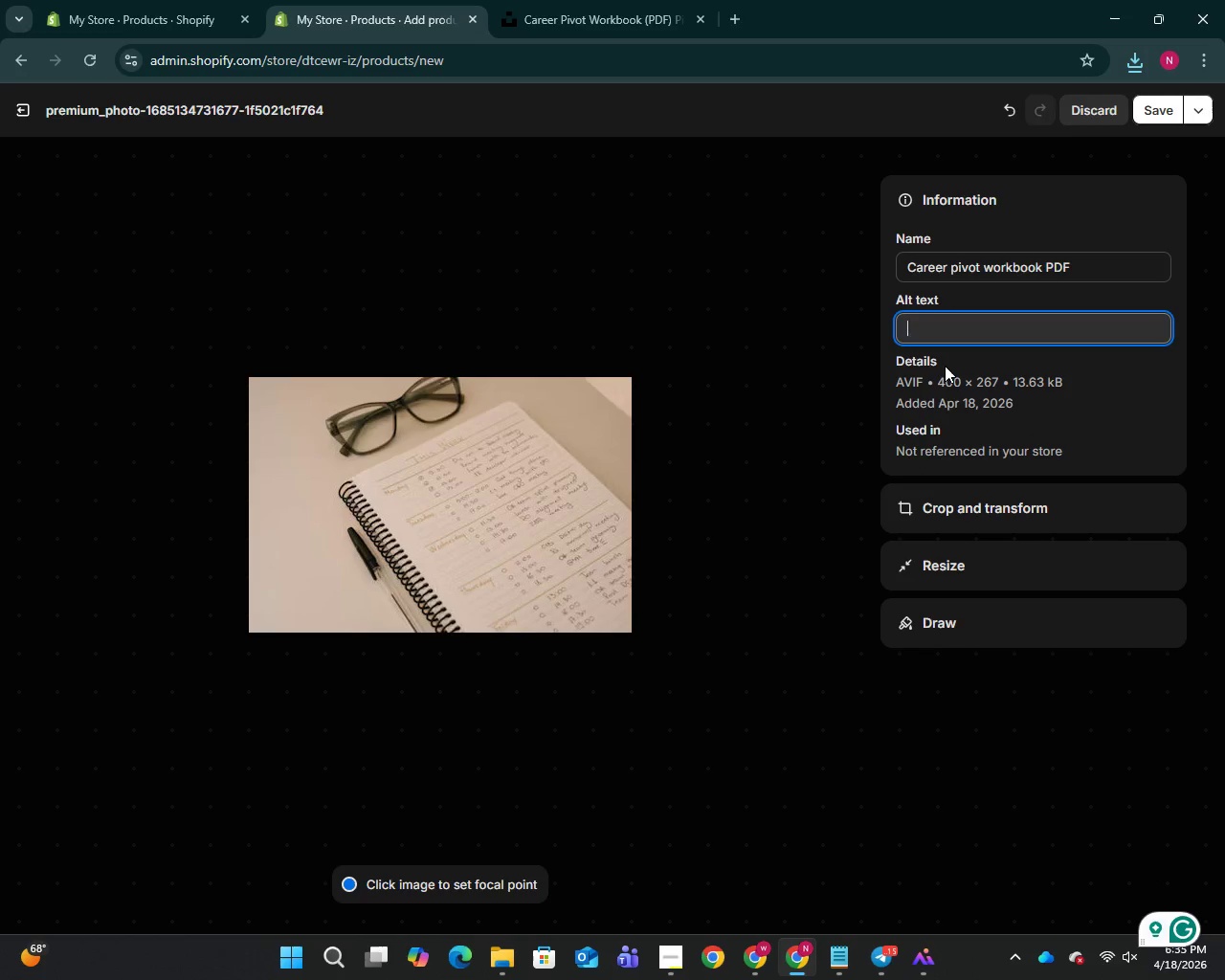 
key(CapsLock)
 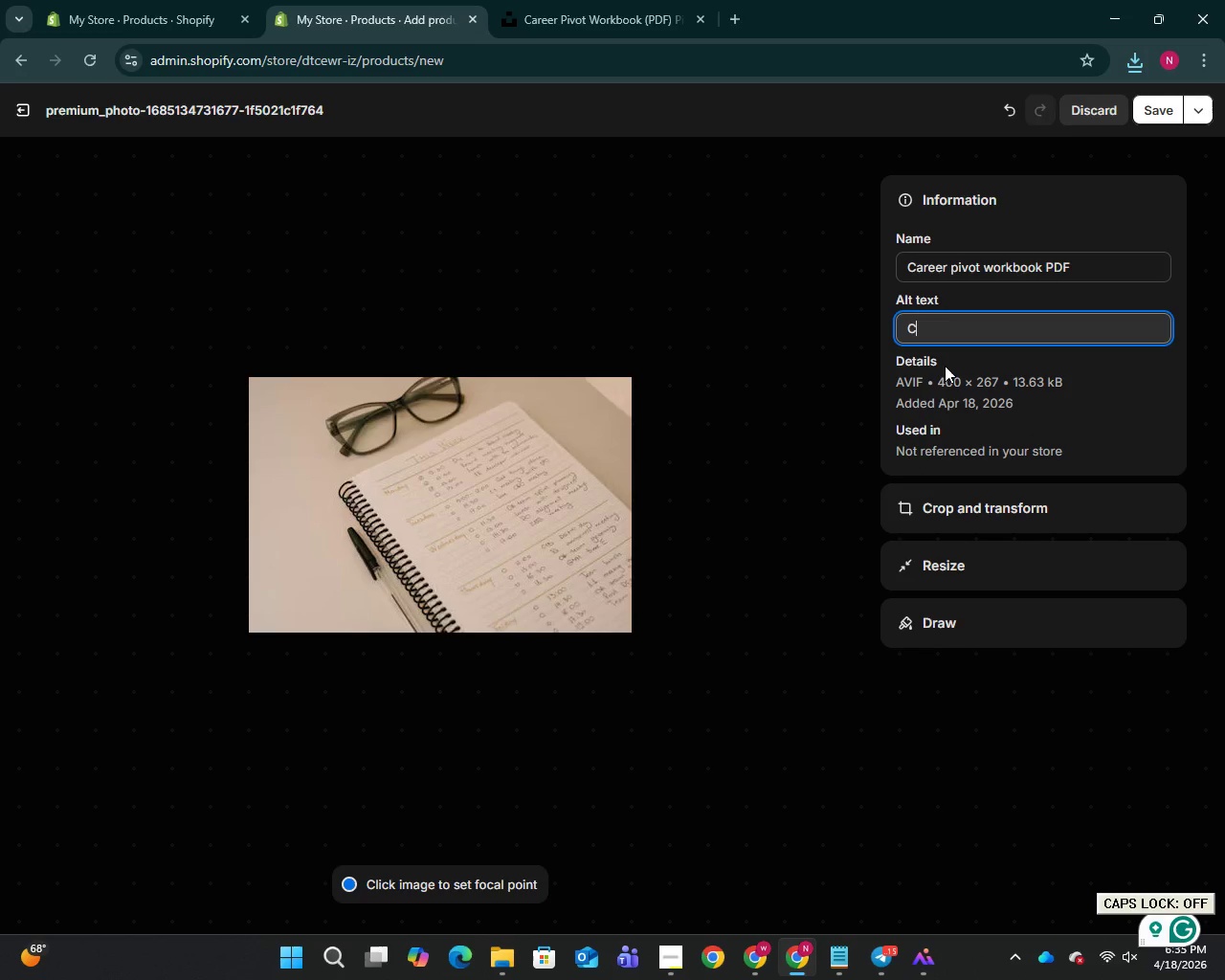 
key(C)
 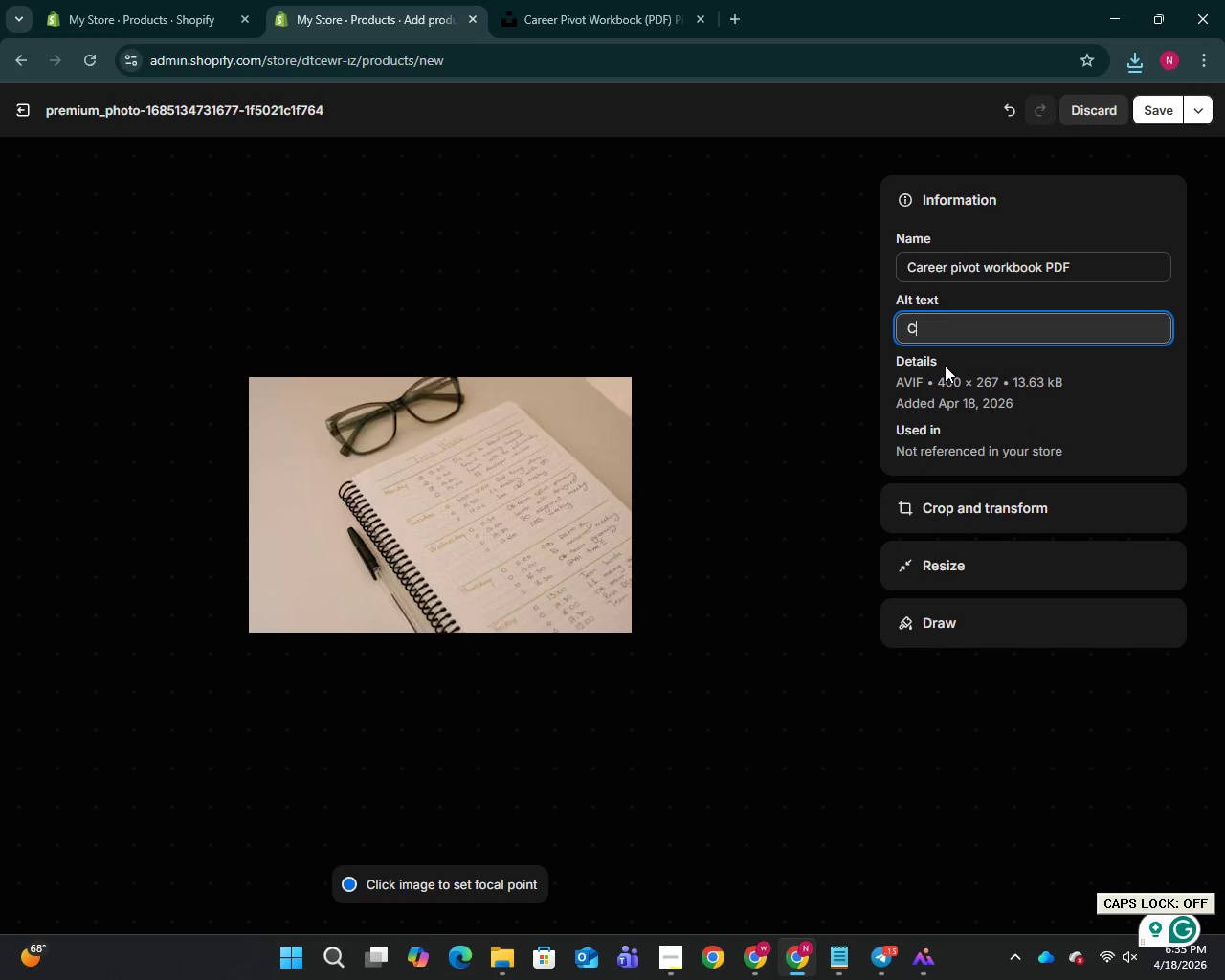 
key(CapsLock)
 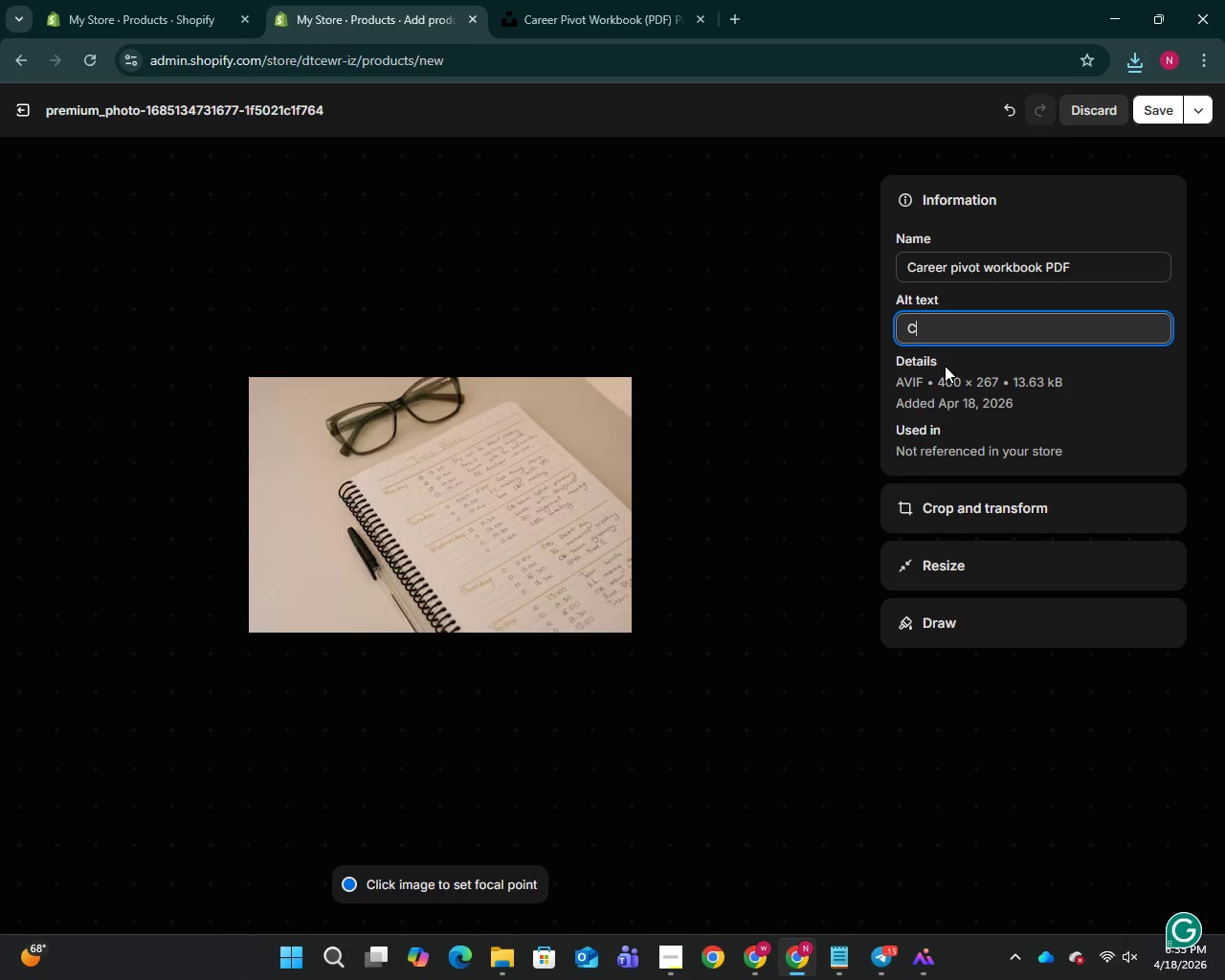 
type(areer pivot workbook g)
key(Backspace)
type(digital PDF with reflection exercises)
 